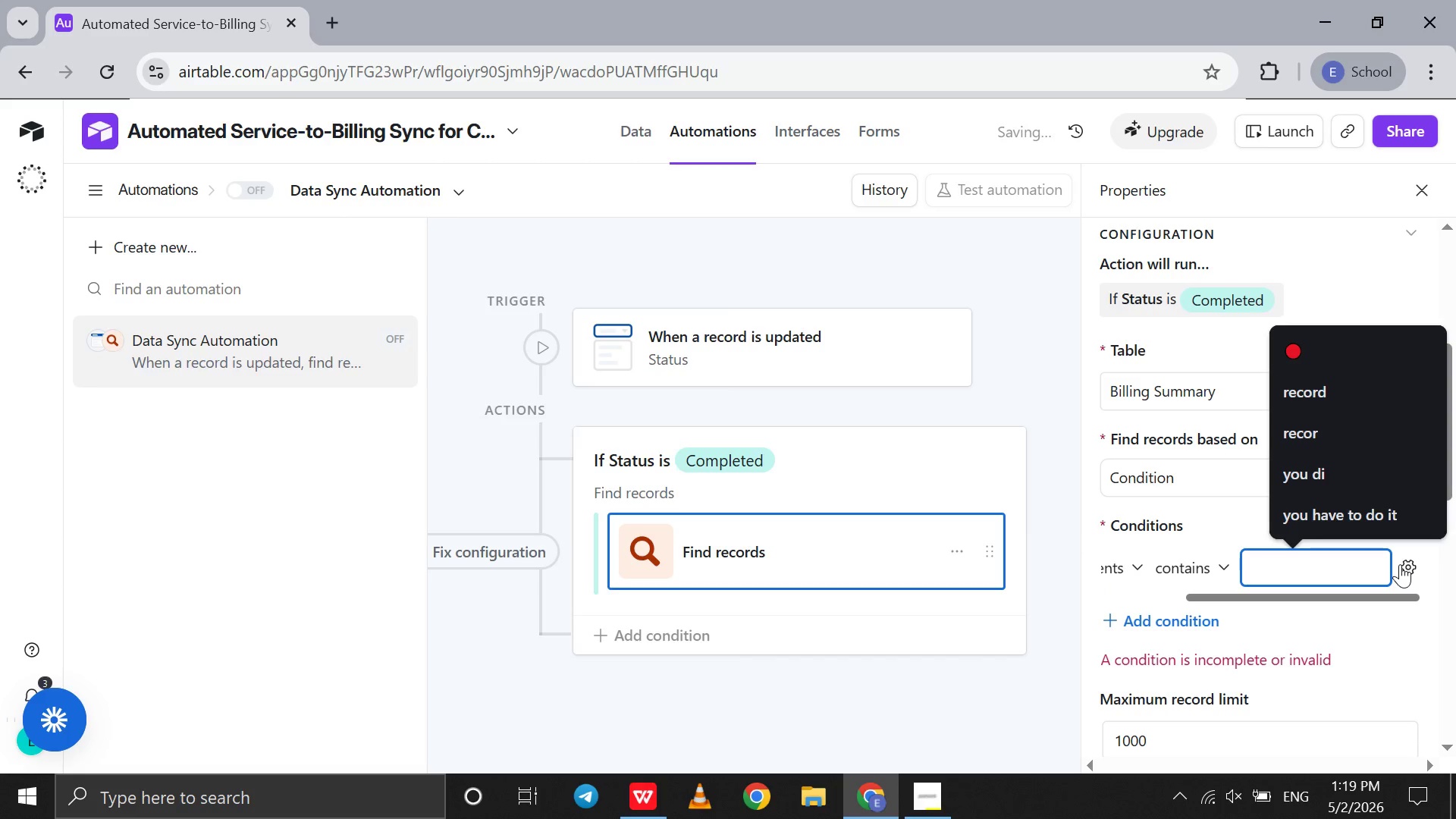 
left_click([1400, 564])
 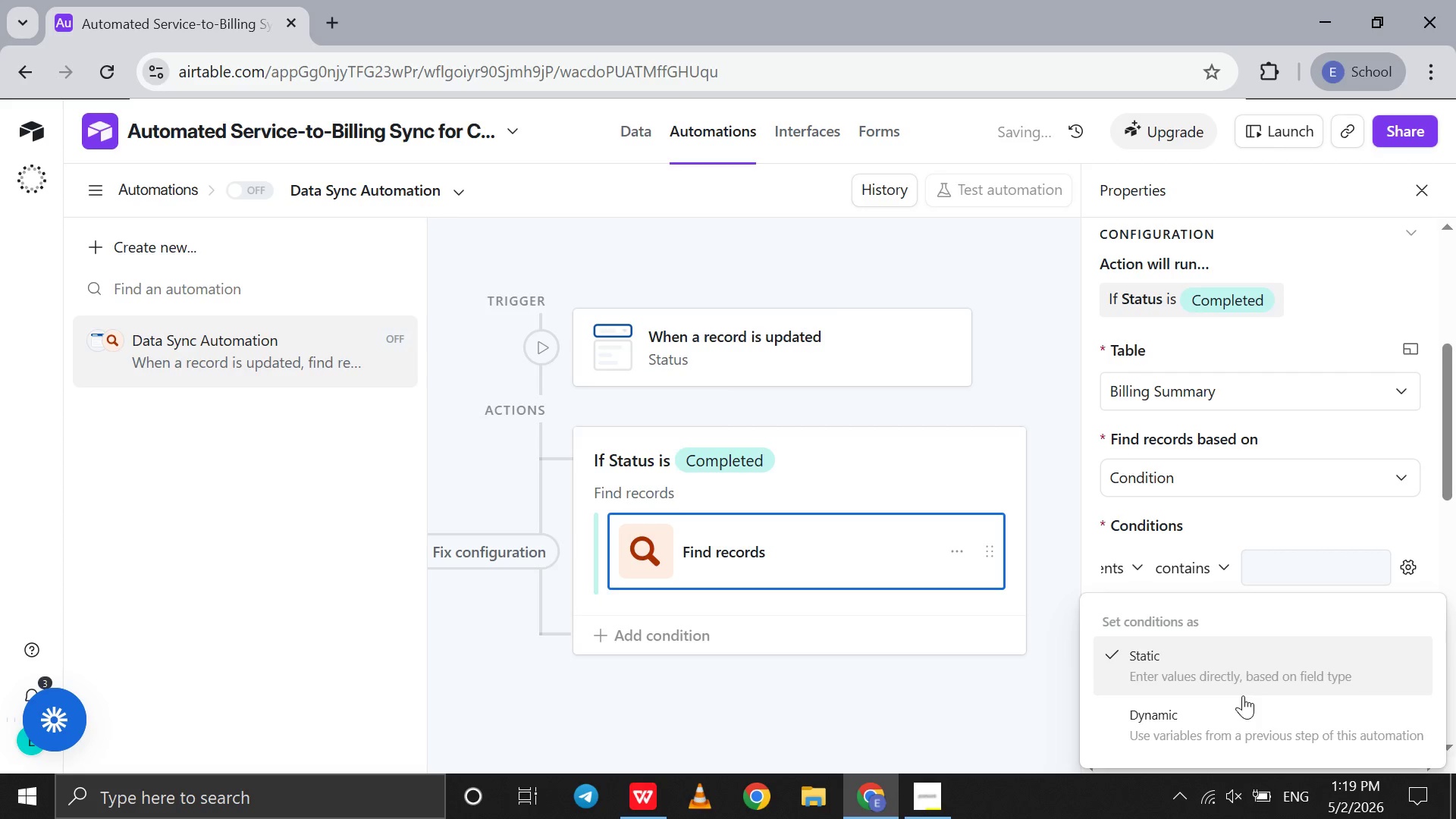 
left_click([1243, 715])
 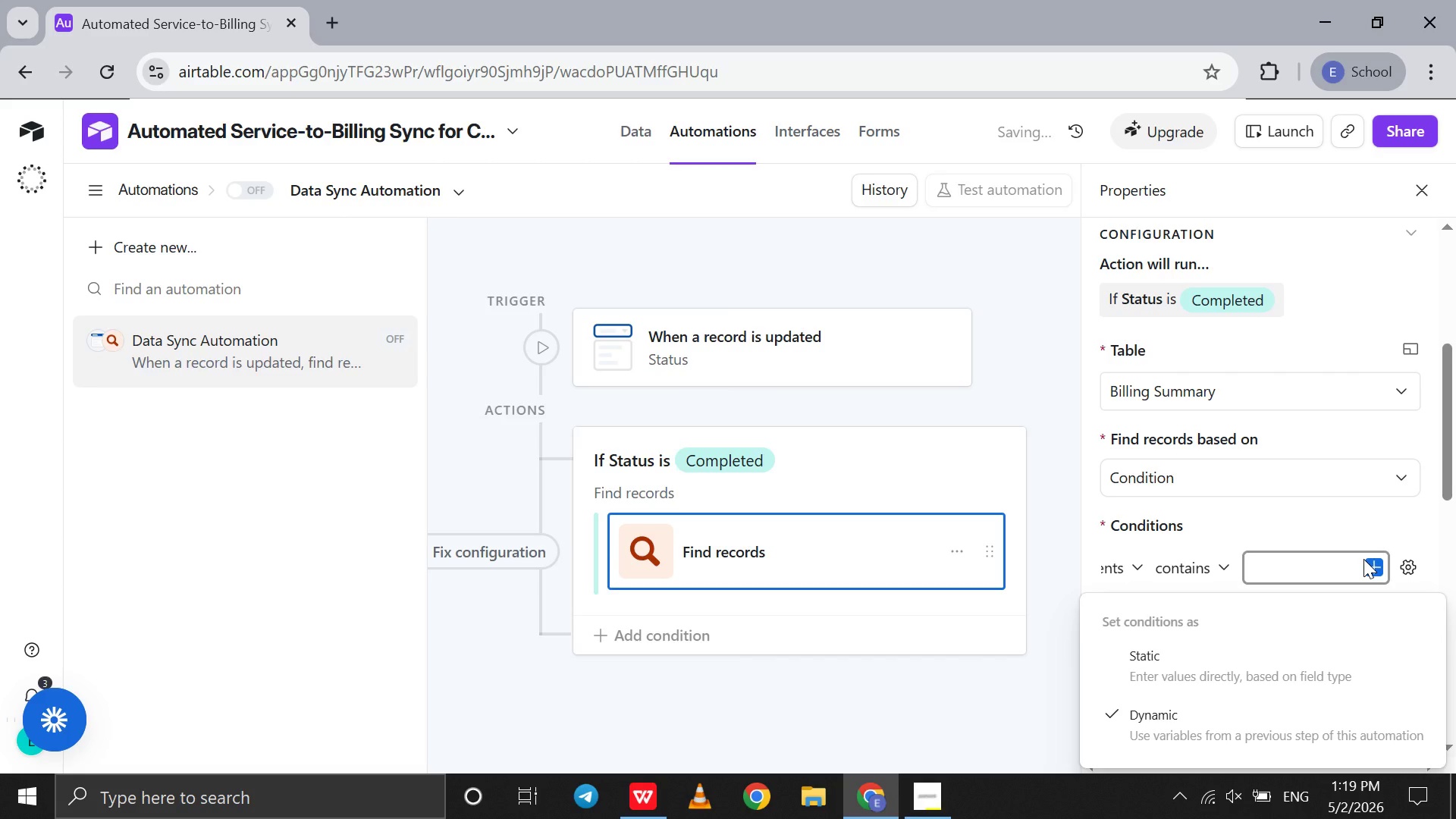 
left_click_drag(start_coordinate=[1363, 559], to_coordinate=[1367, 560])
 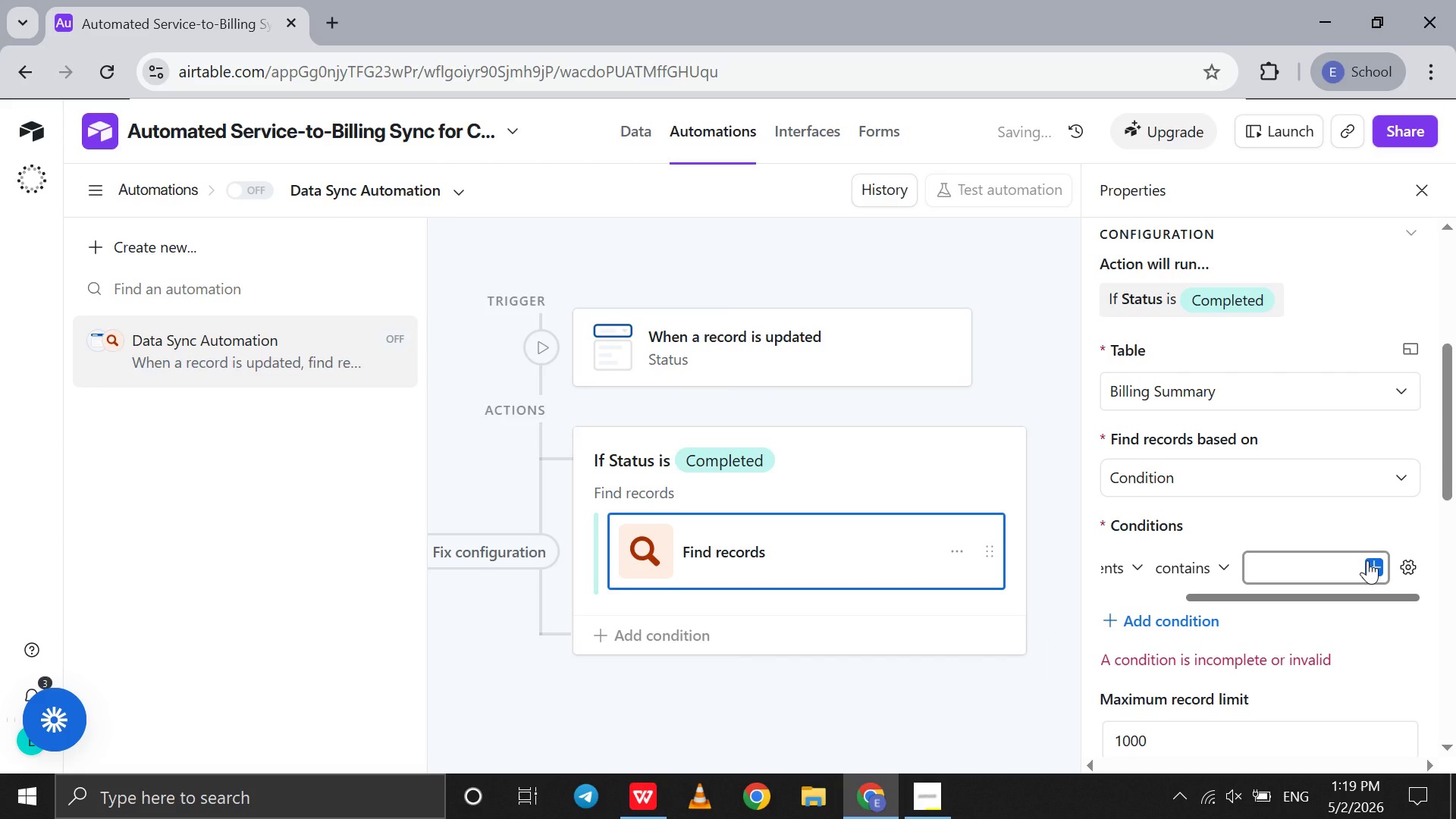 
left_click([1367, 560])
 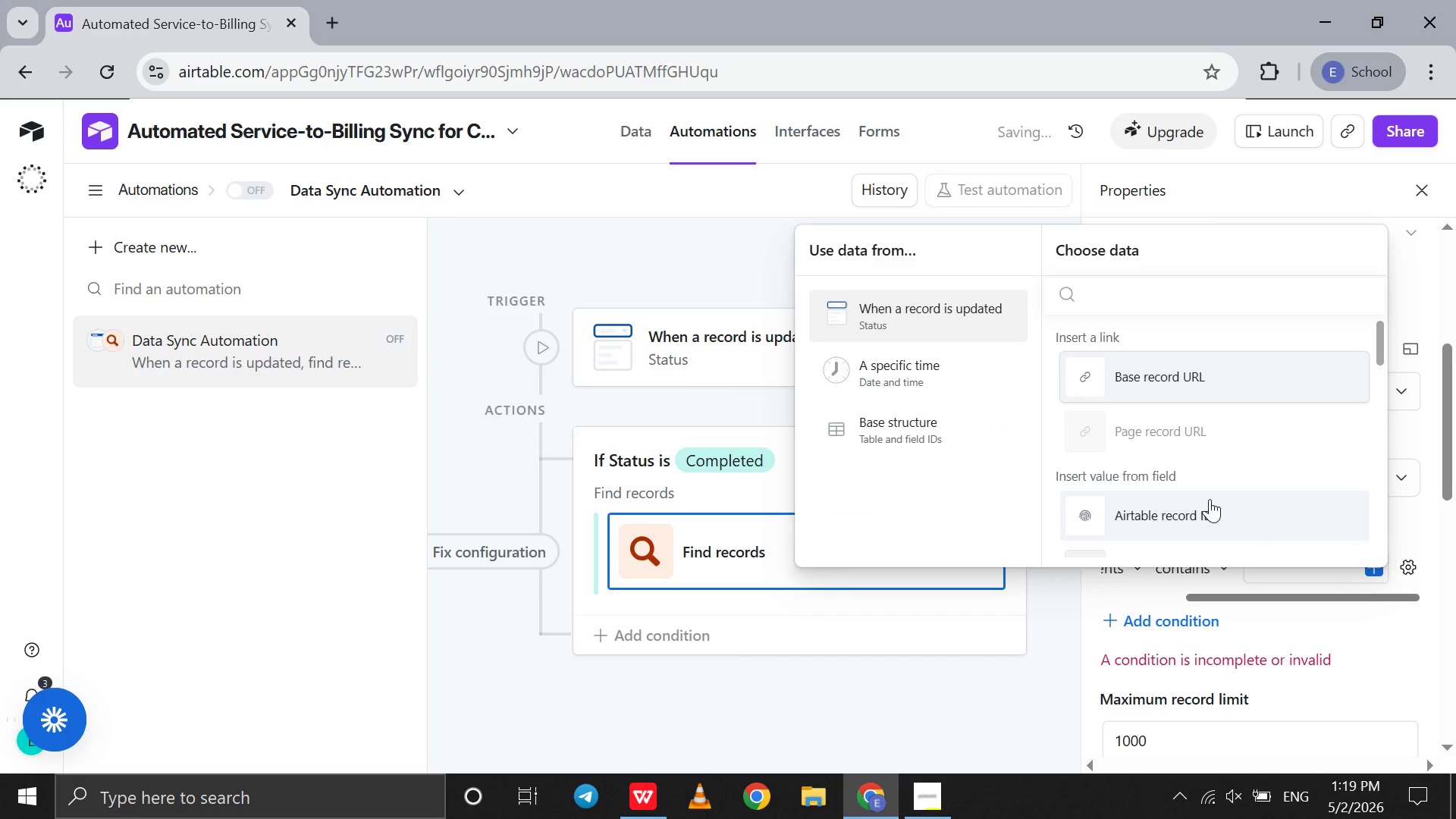 
scroll: coordinate [1198, 485], scroll_direction: down, amount: 29.0
 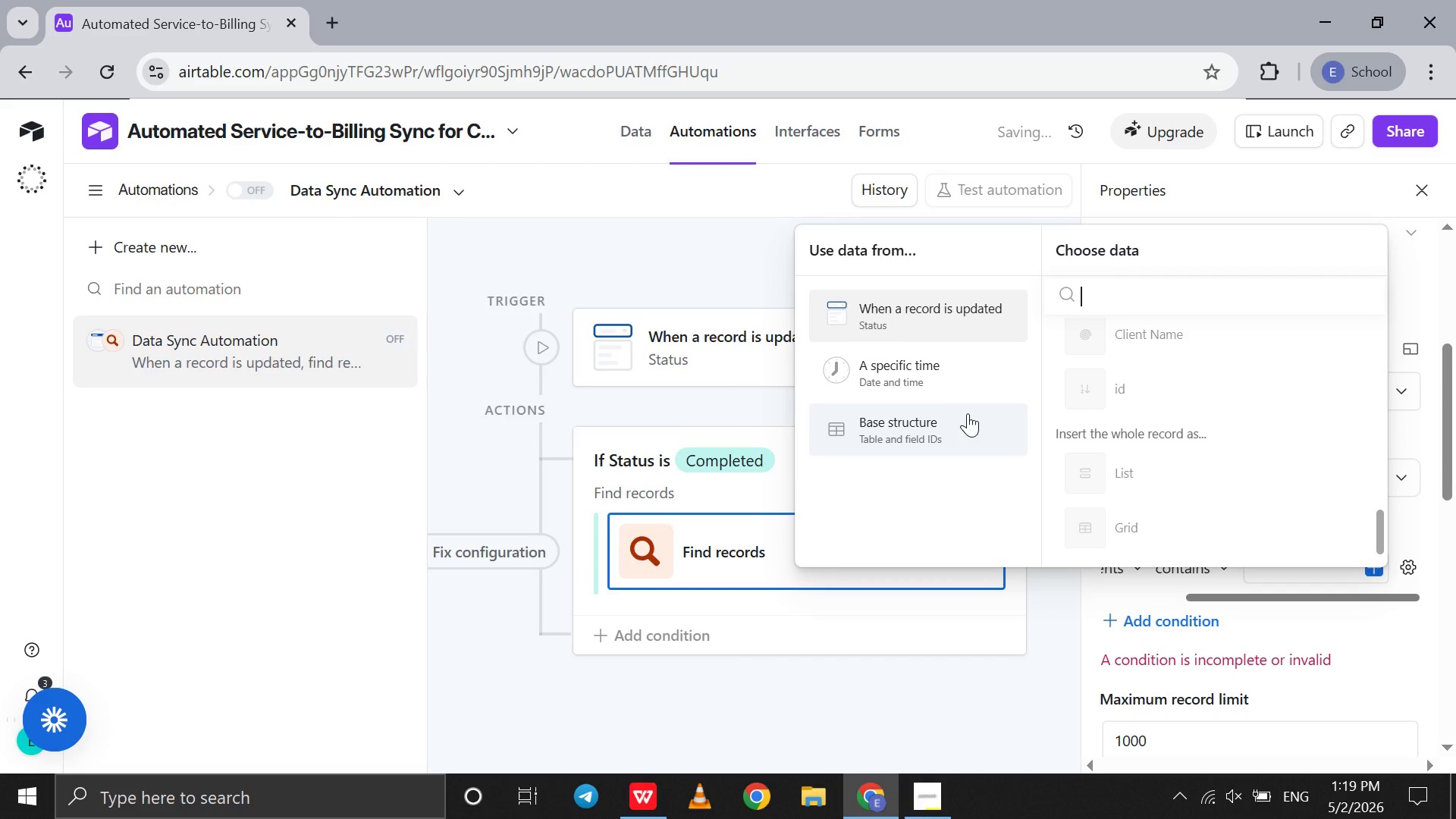 
left_click([958, 420])
 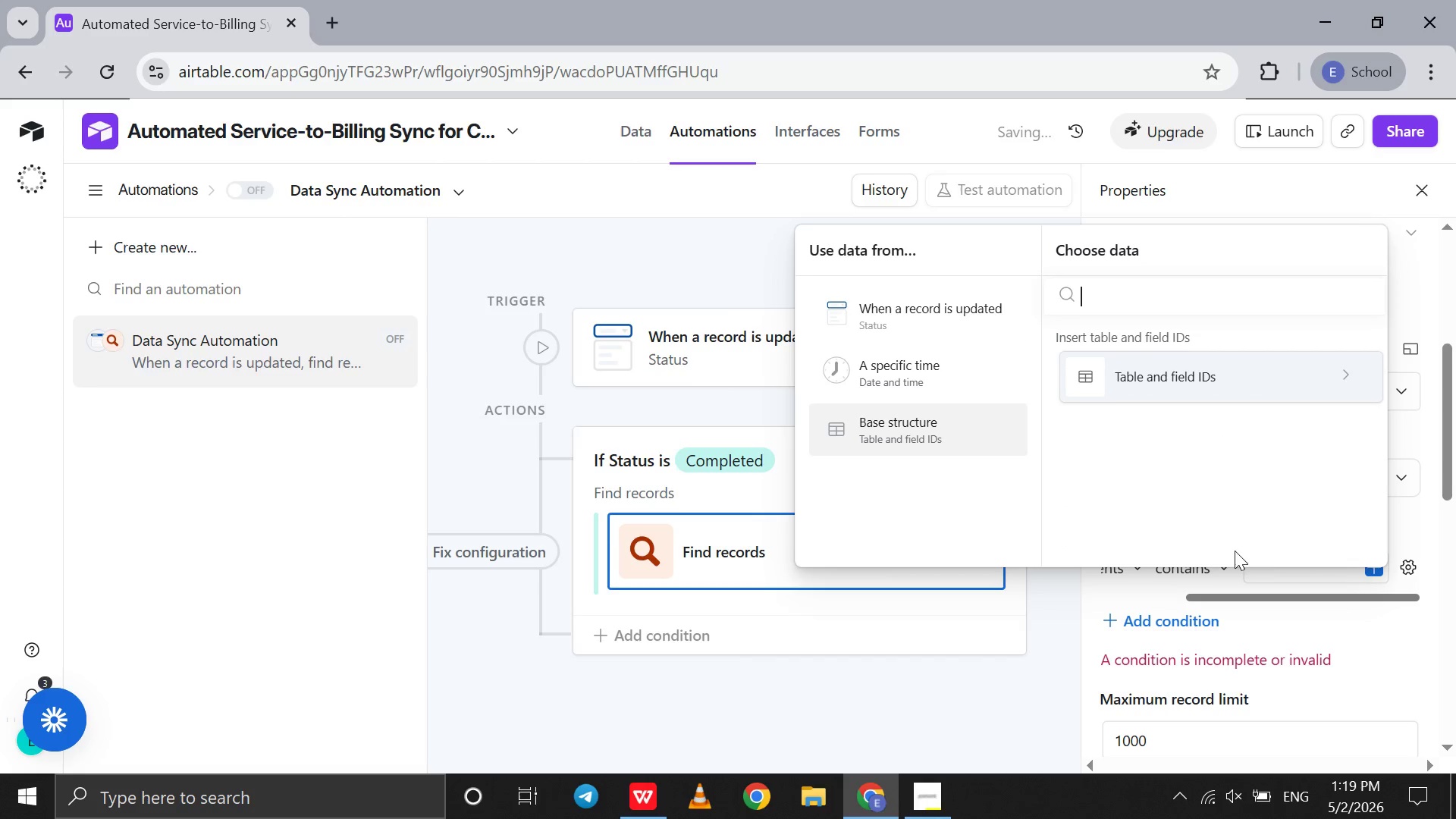 
left_click([1261, 624])
 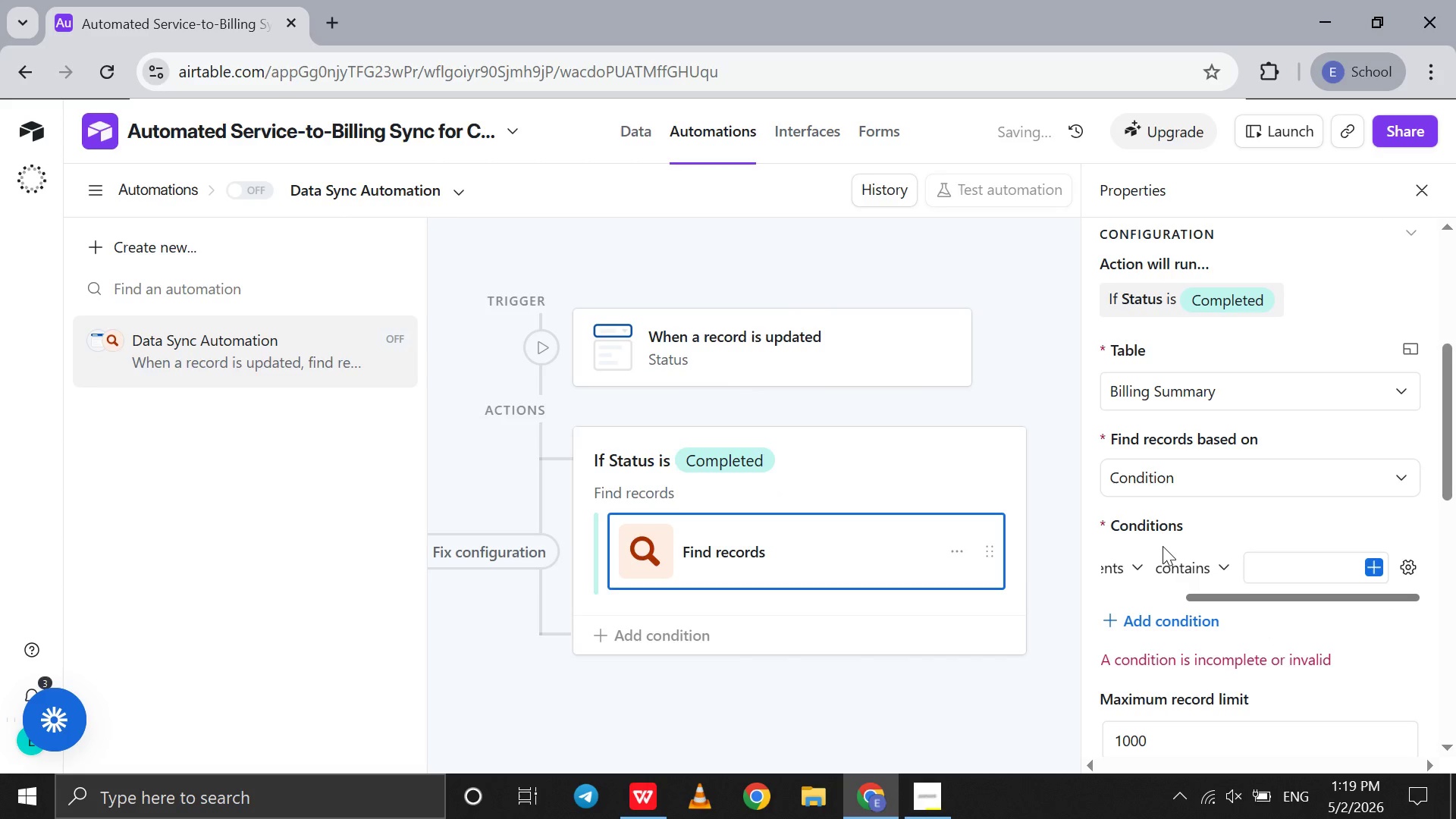 
scroll: coordinate [1163, 546], scroll_direction: up, amount: 3.0
 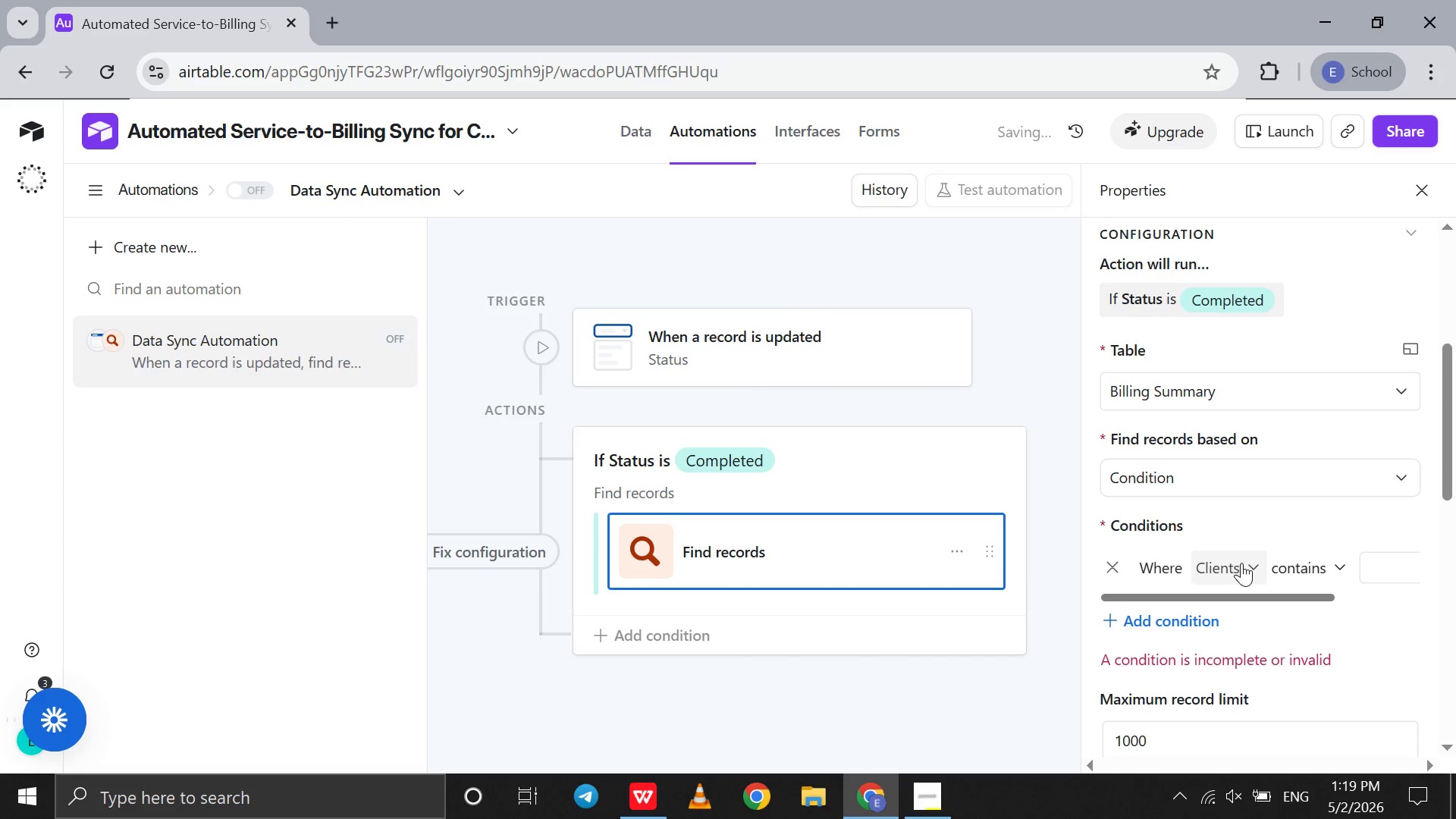 
left_click([1241, 563])
 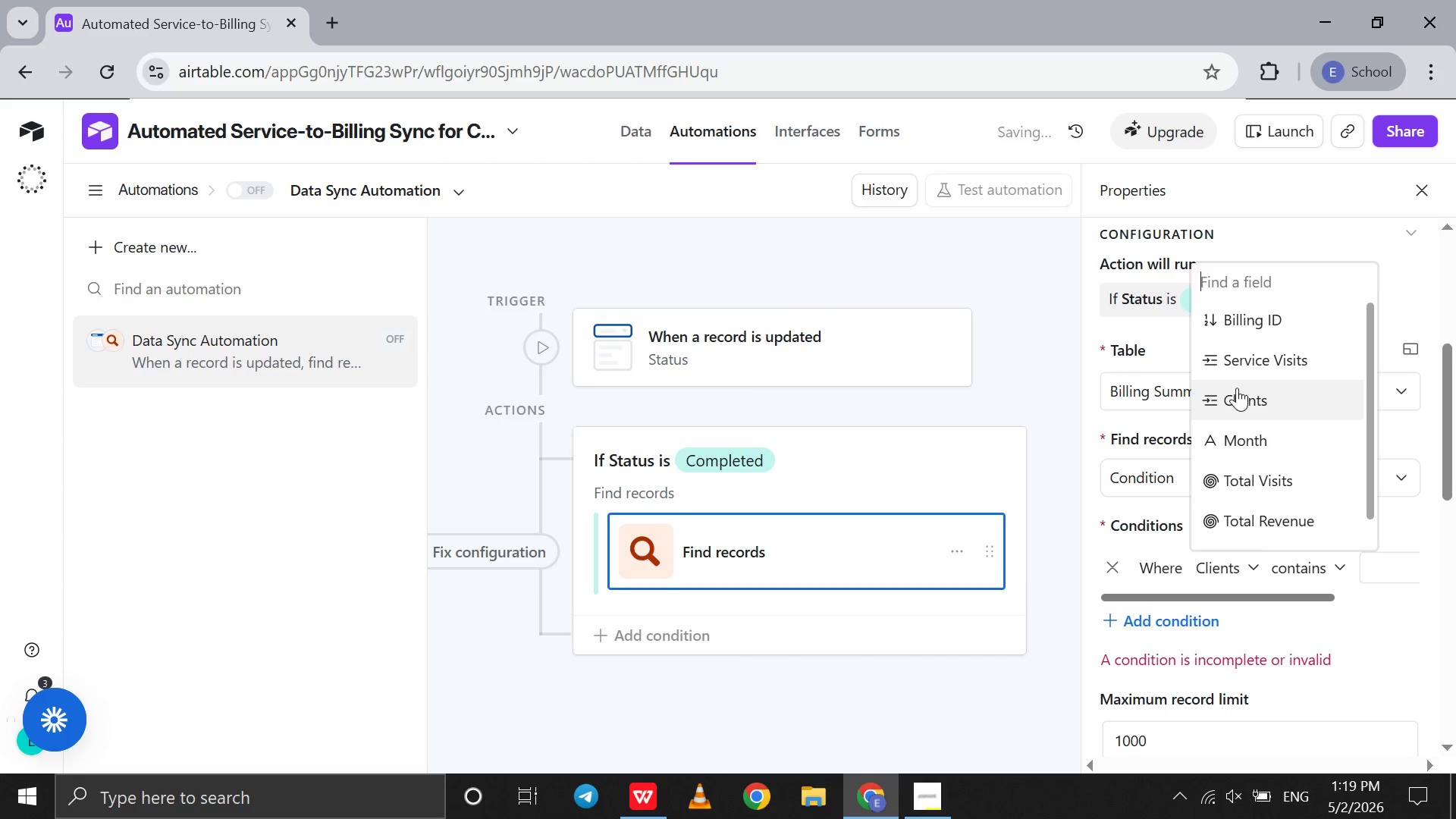 
left_click([1238, 363])
 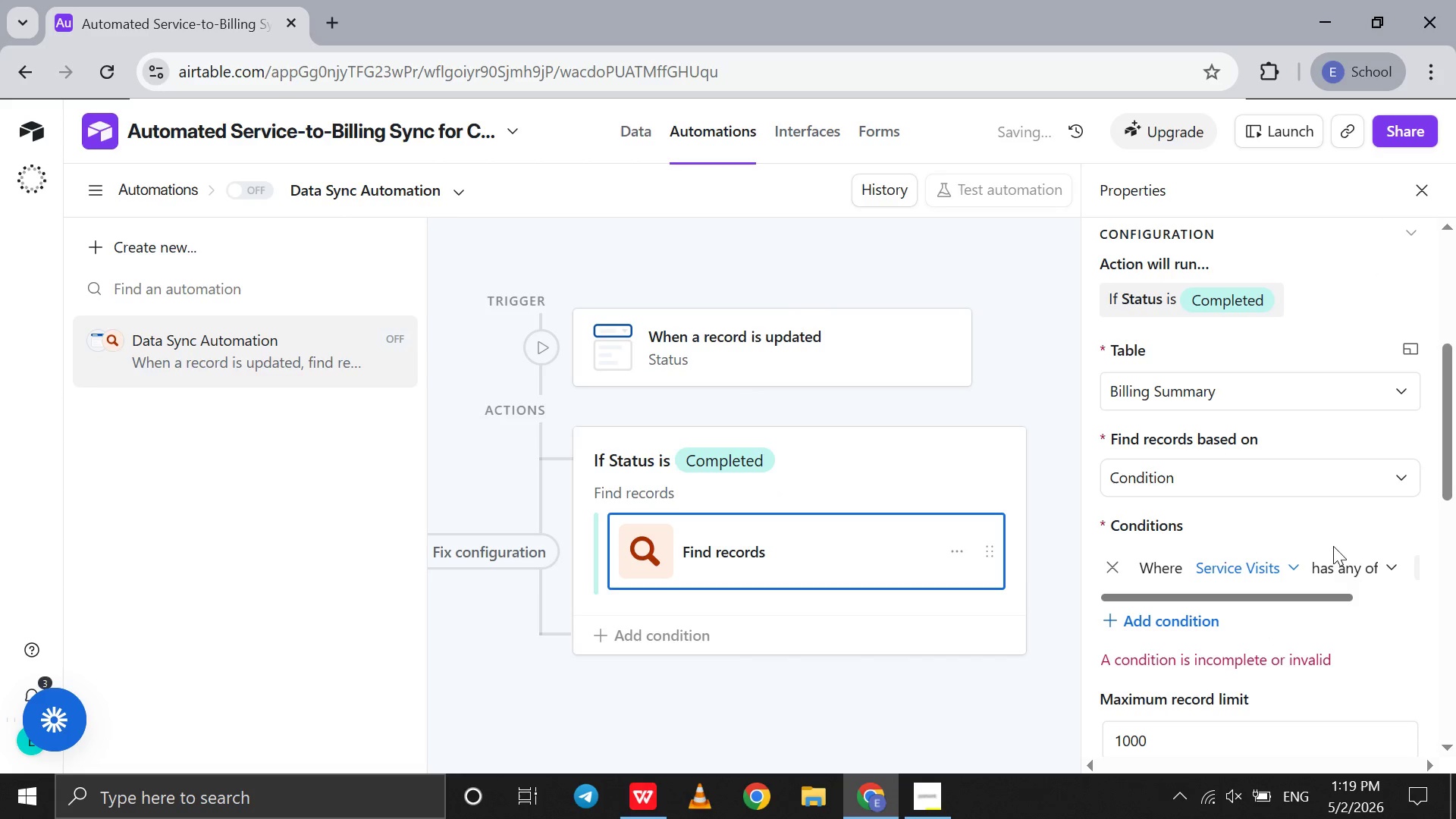 
scroll: coordinate [1359, 560], scroll_direction: down, amount: 1.0
 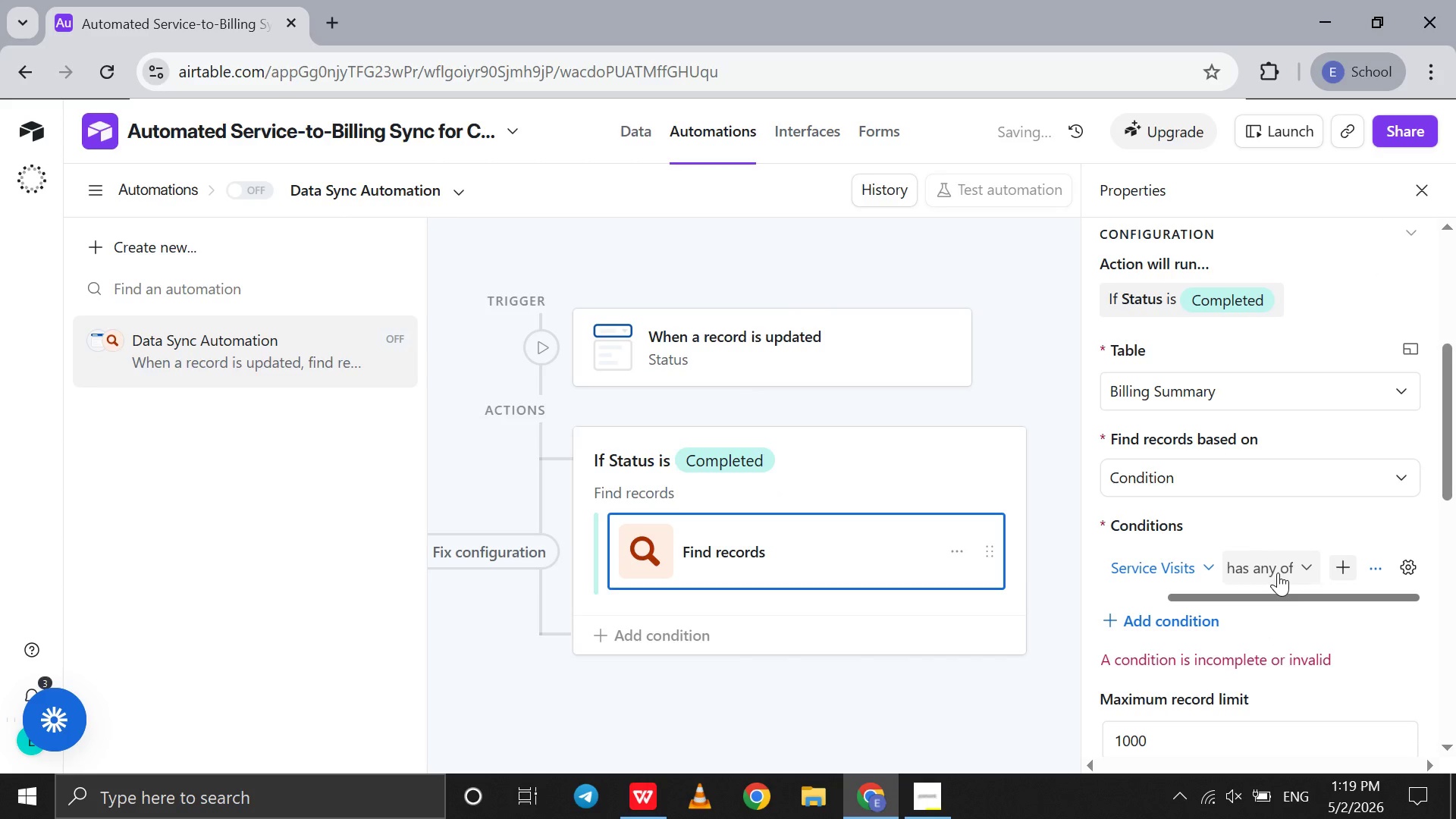 
left_click([1278, 573])
 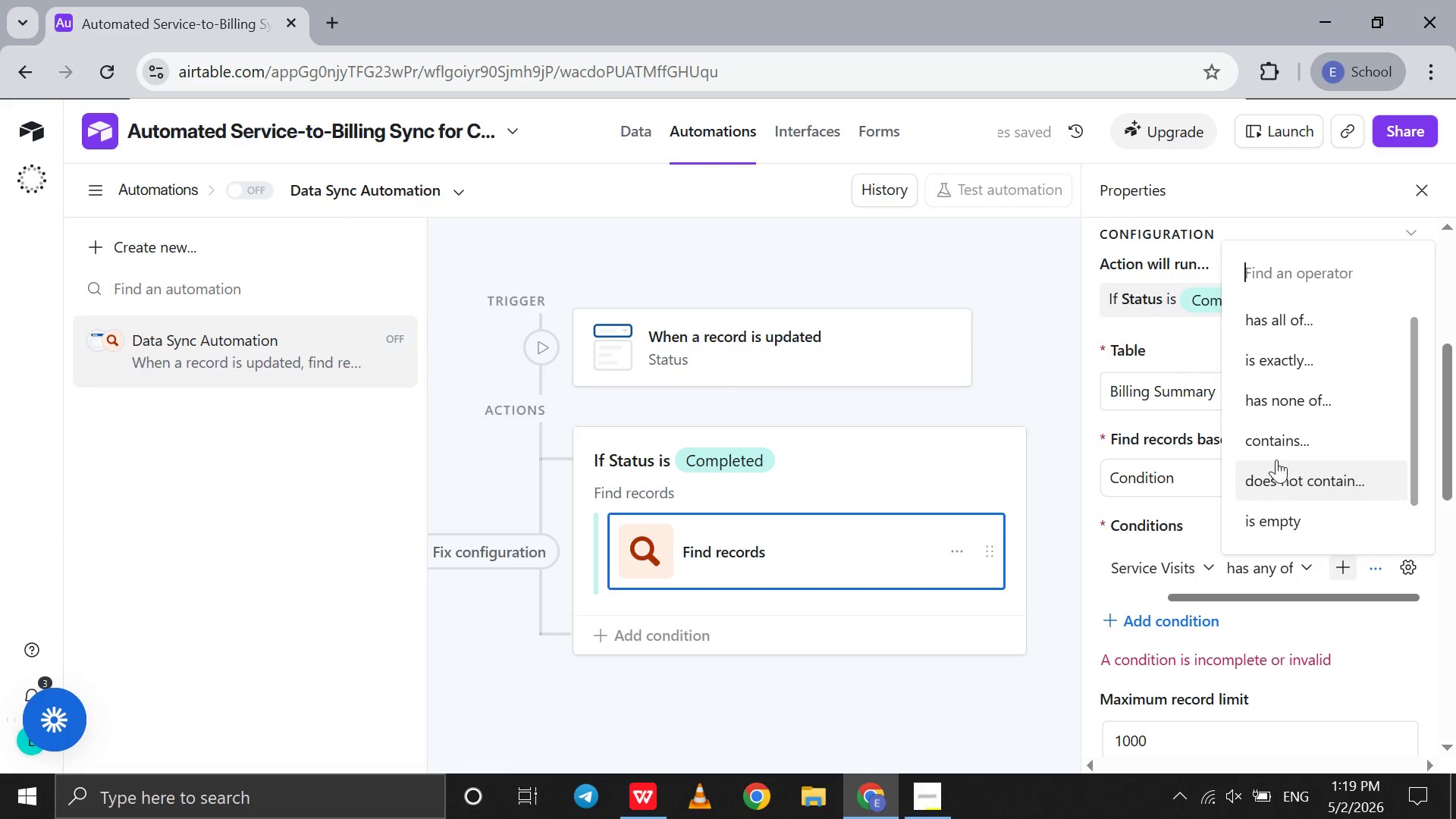 
left_click([1278, 439])
 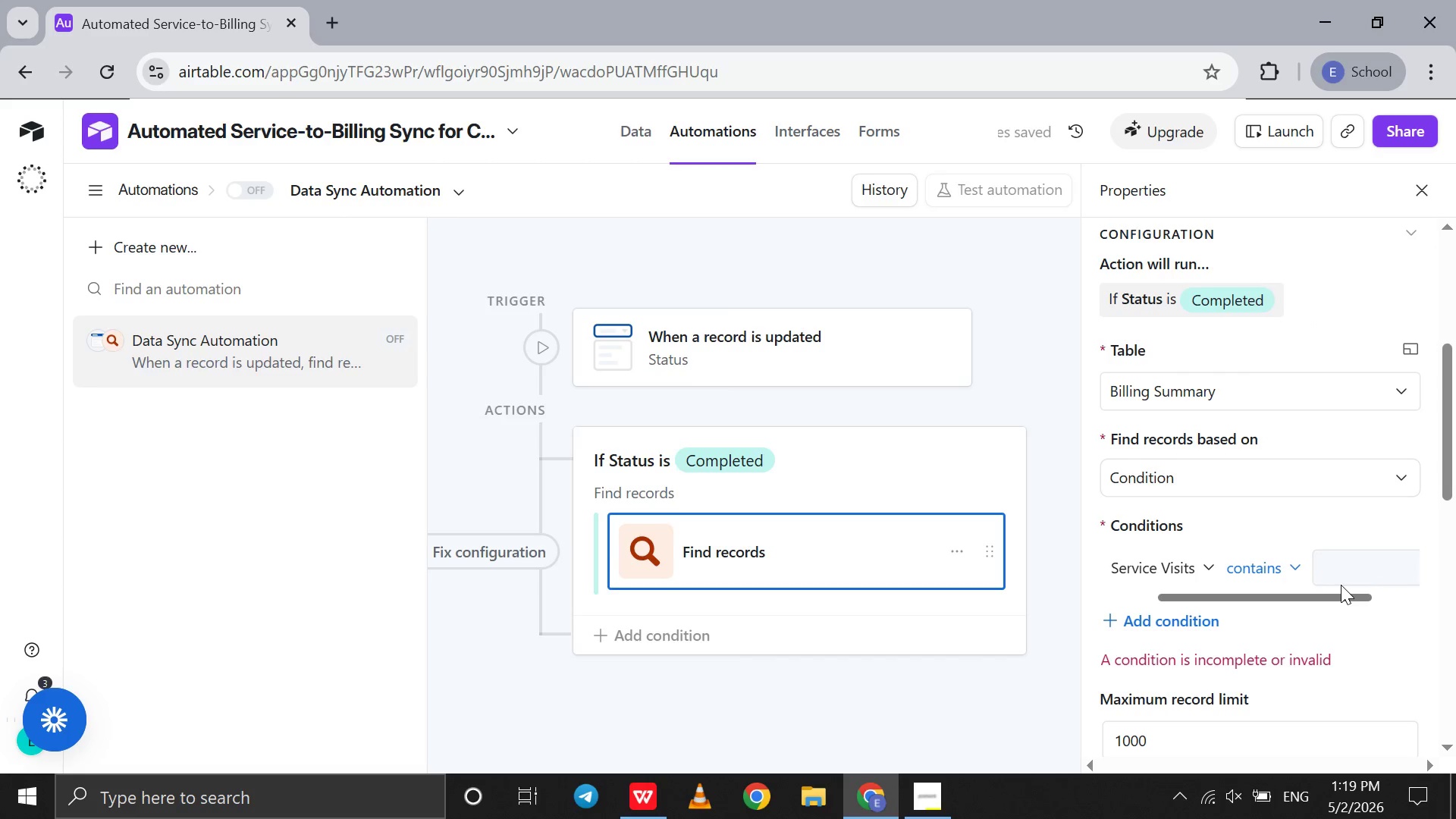 
left_click([1336, 577])
 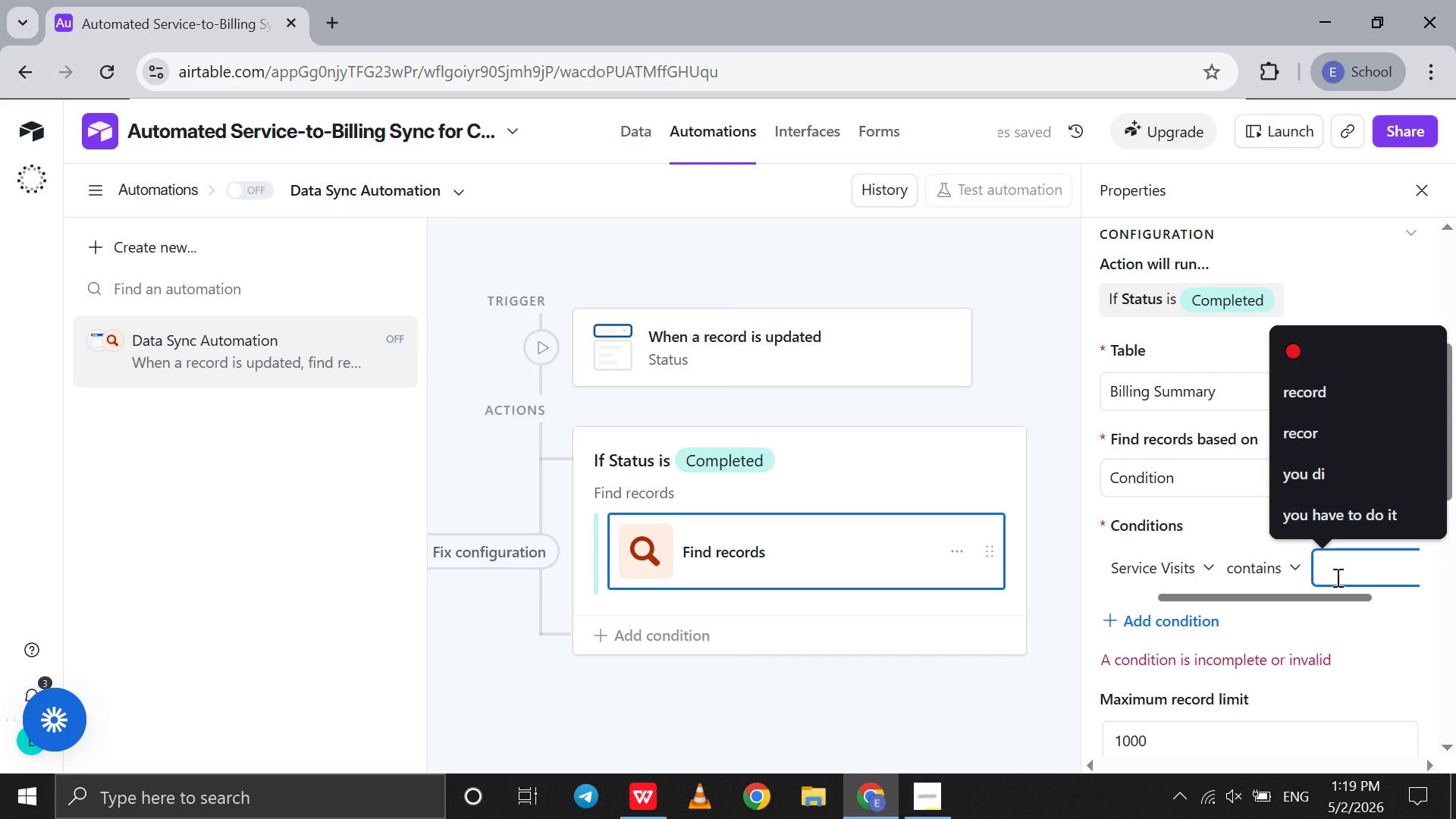 
scroll: coordinate [1336, 577], scroll_direction: down, amount: 6.0
 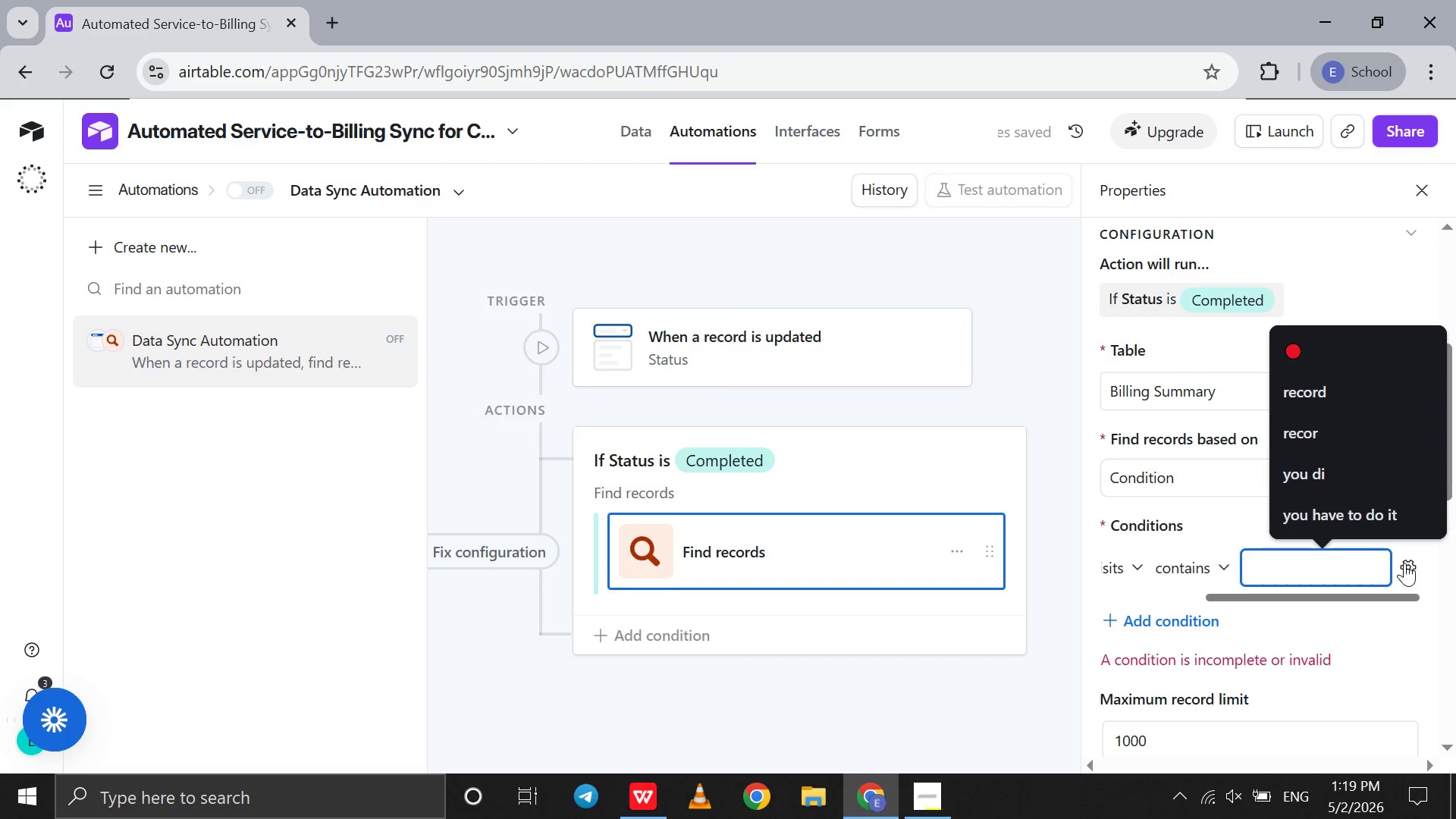 
left_click([1405, 563])
 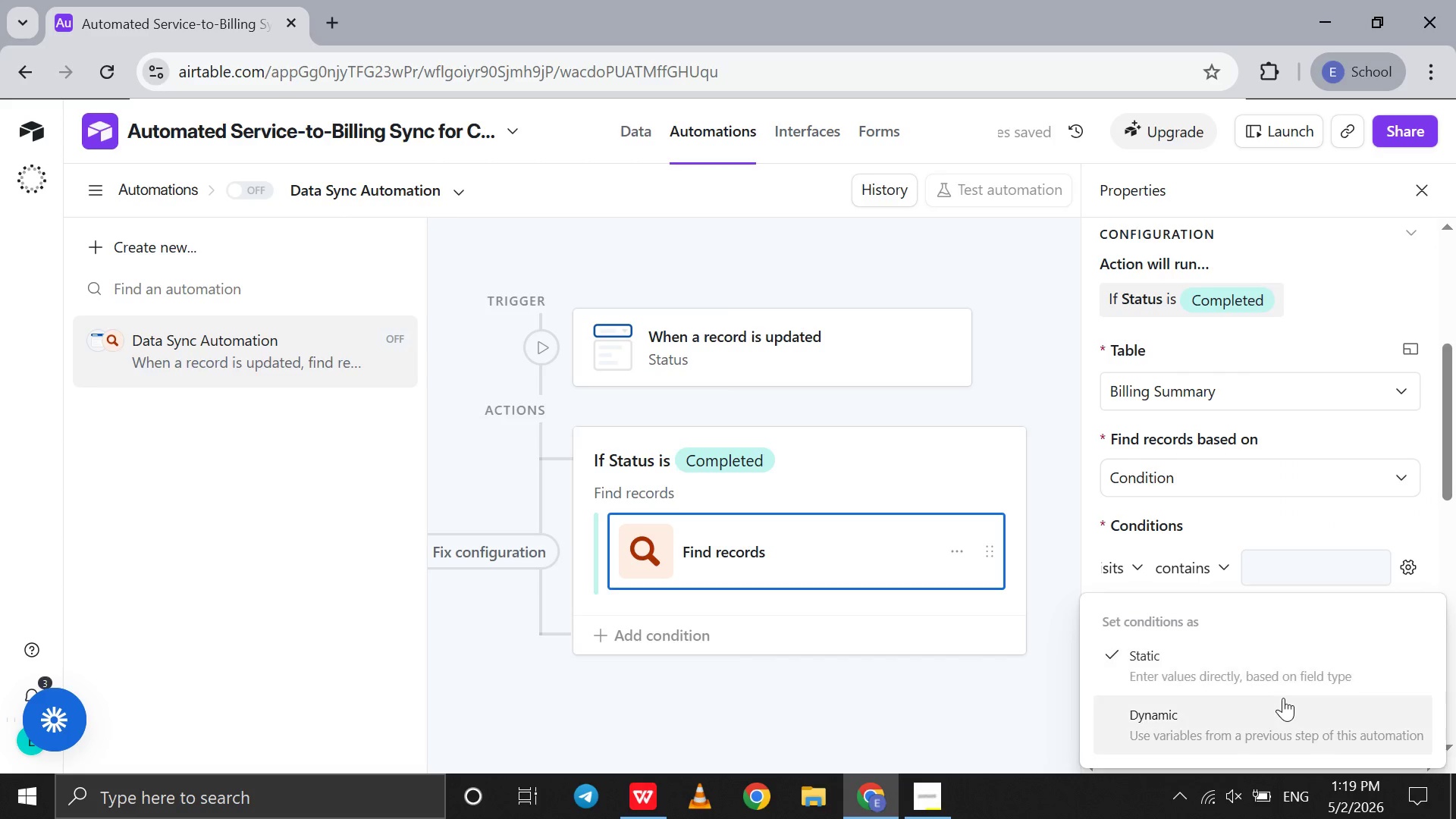 
left_click([1277, 712])
 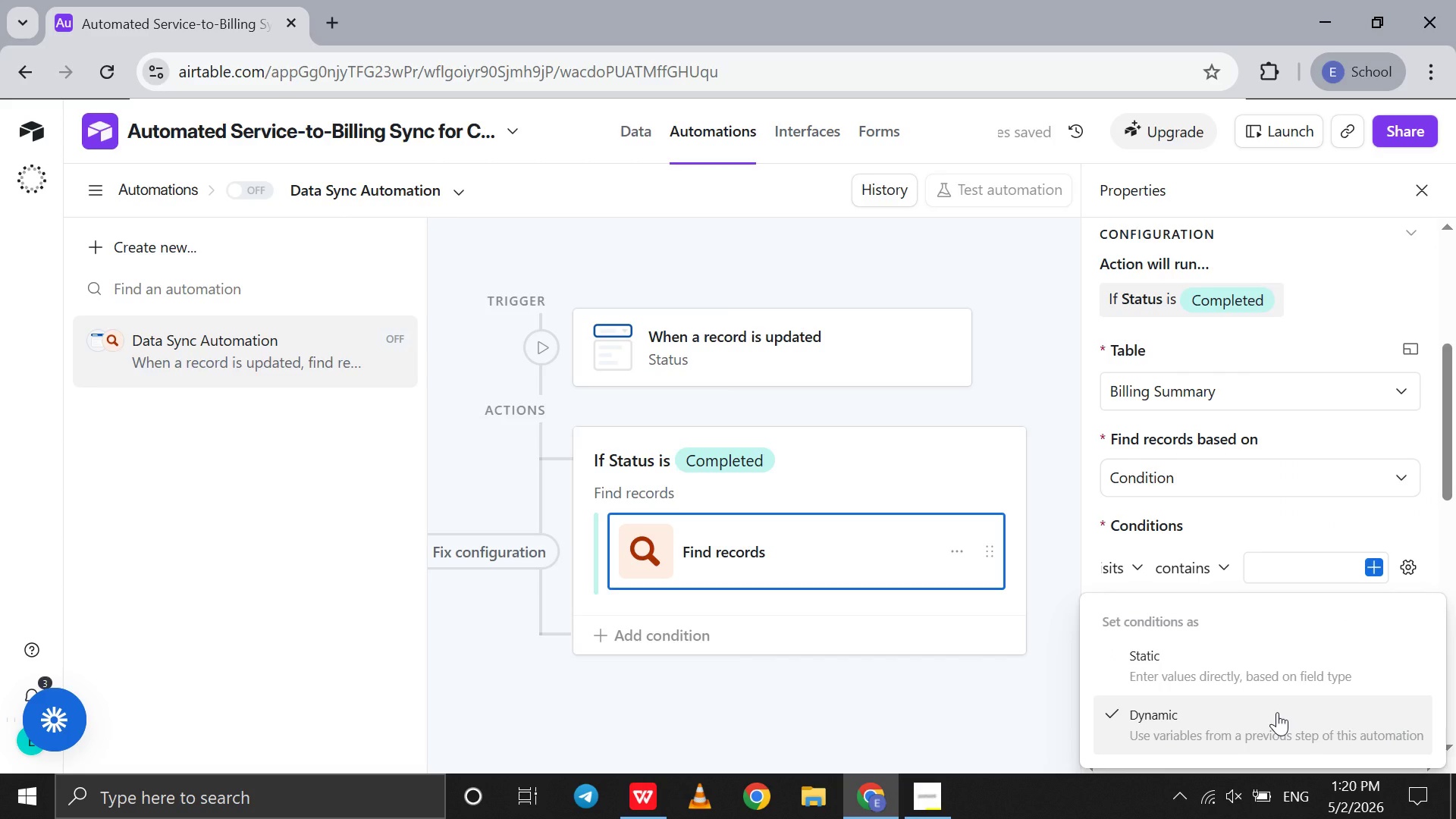 
wait(5.2)
 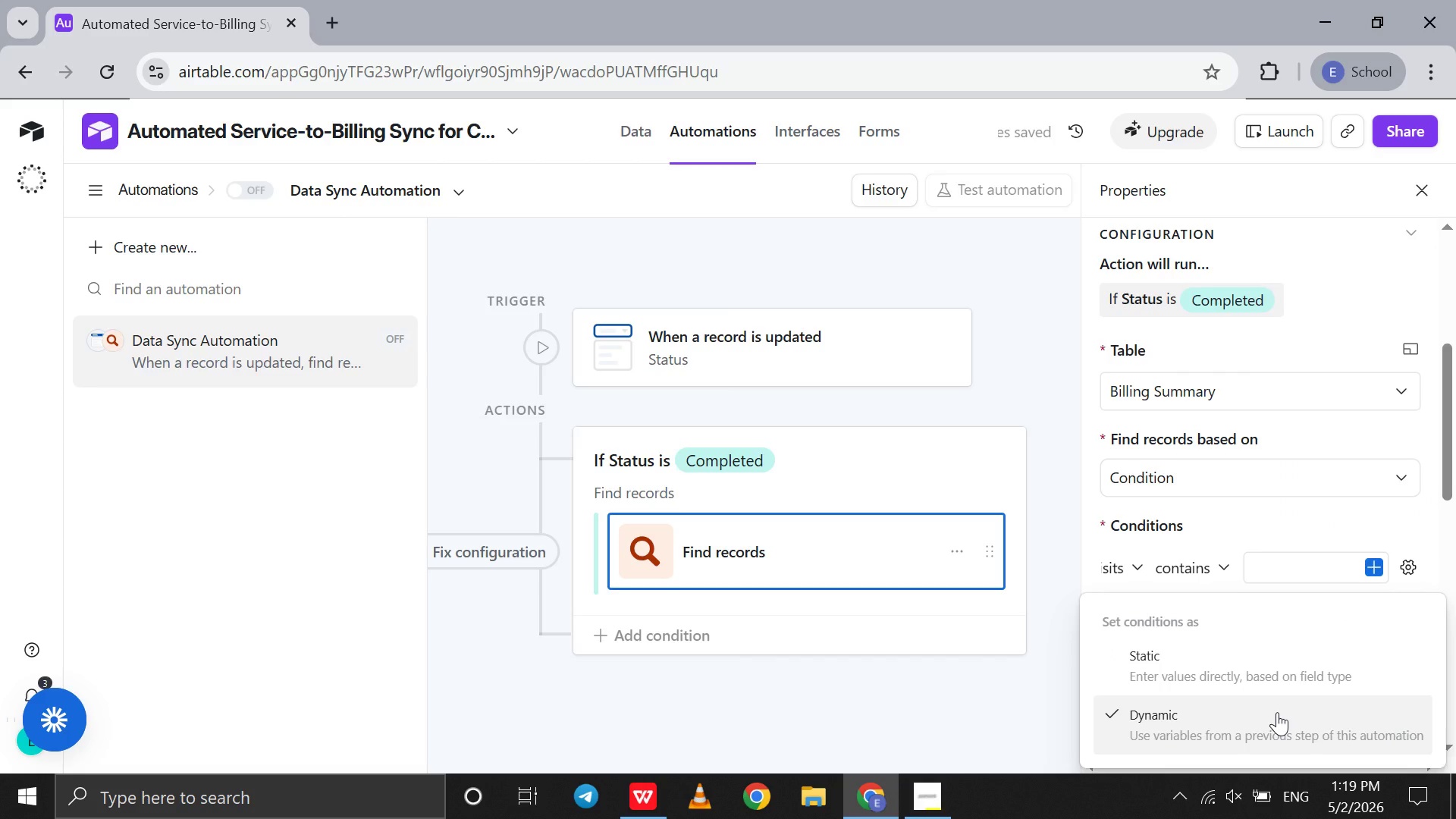 
left_click([1376, 562])
 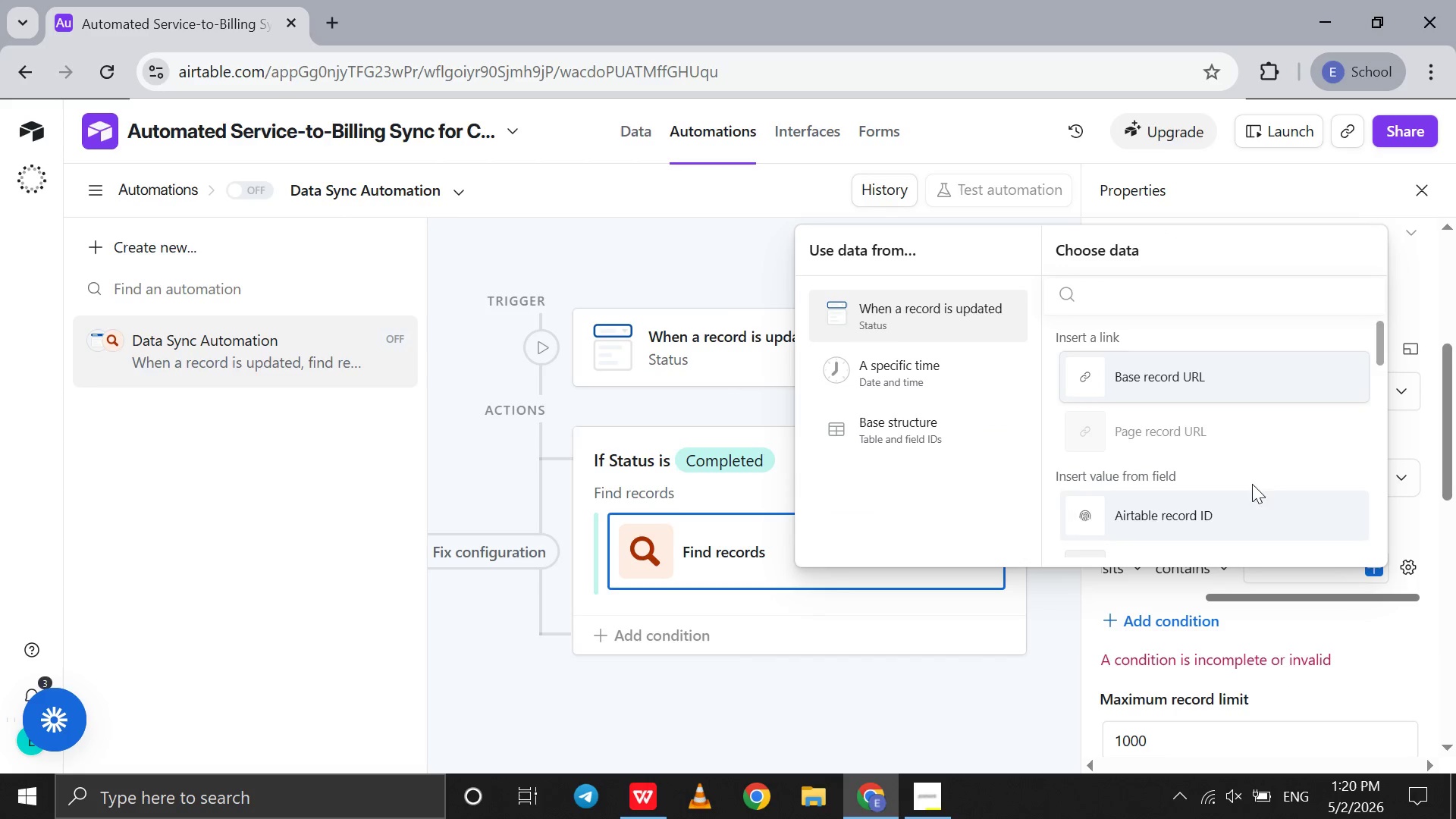 
scroll: coordinate [1246, 474], scroll_direction: down, amount: 2.0
 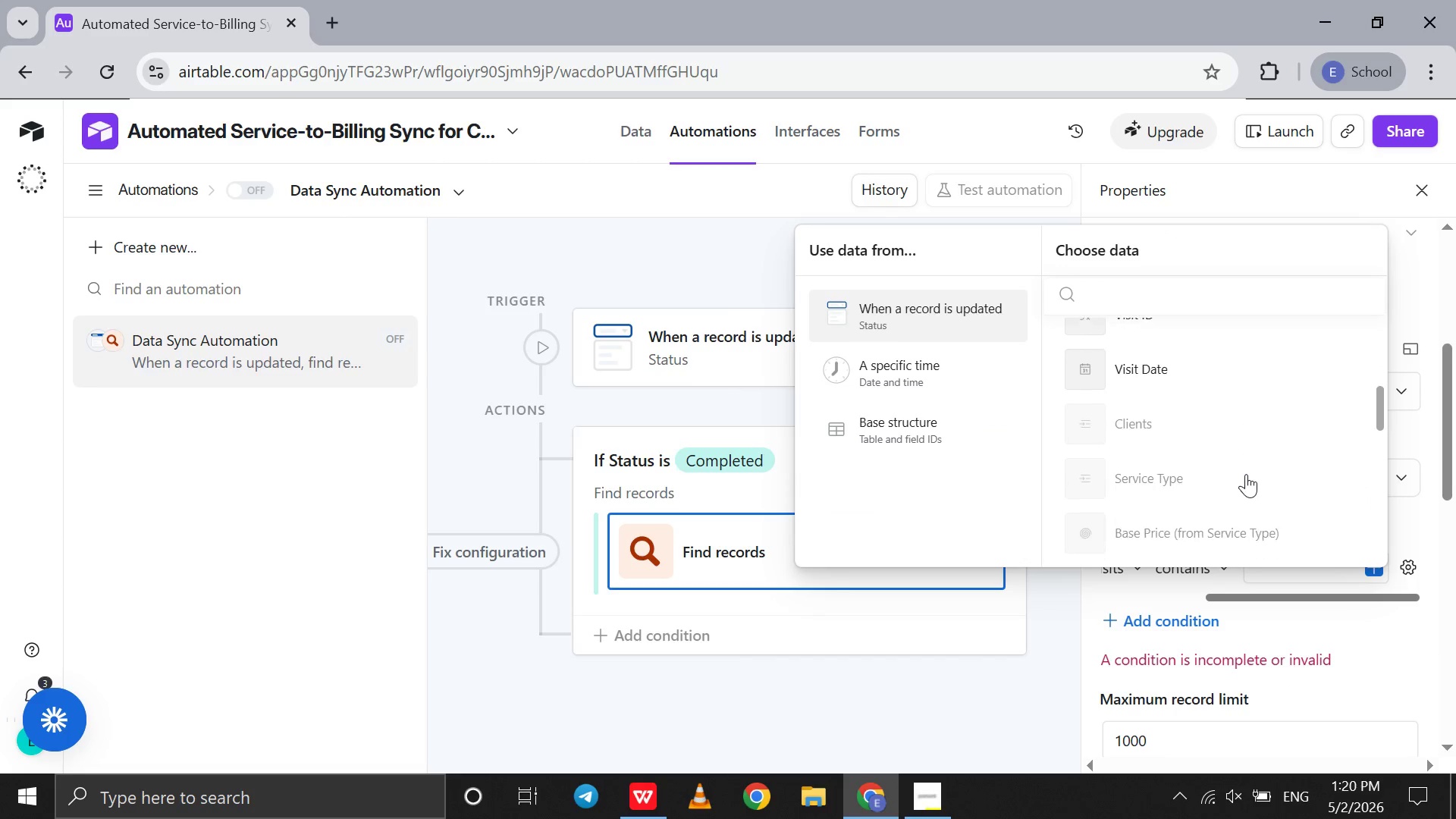 
left_click([1194, 428])
 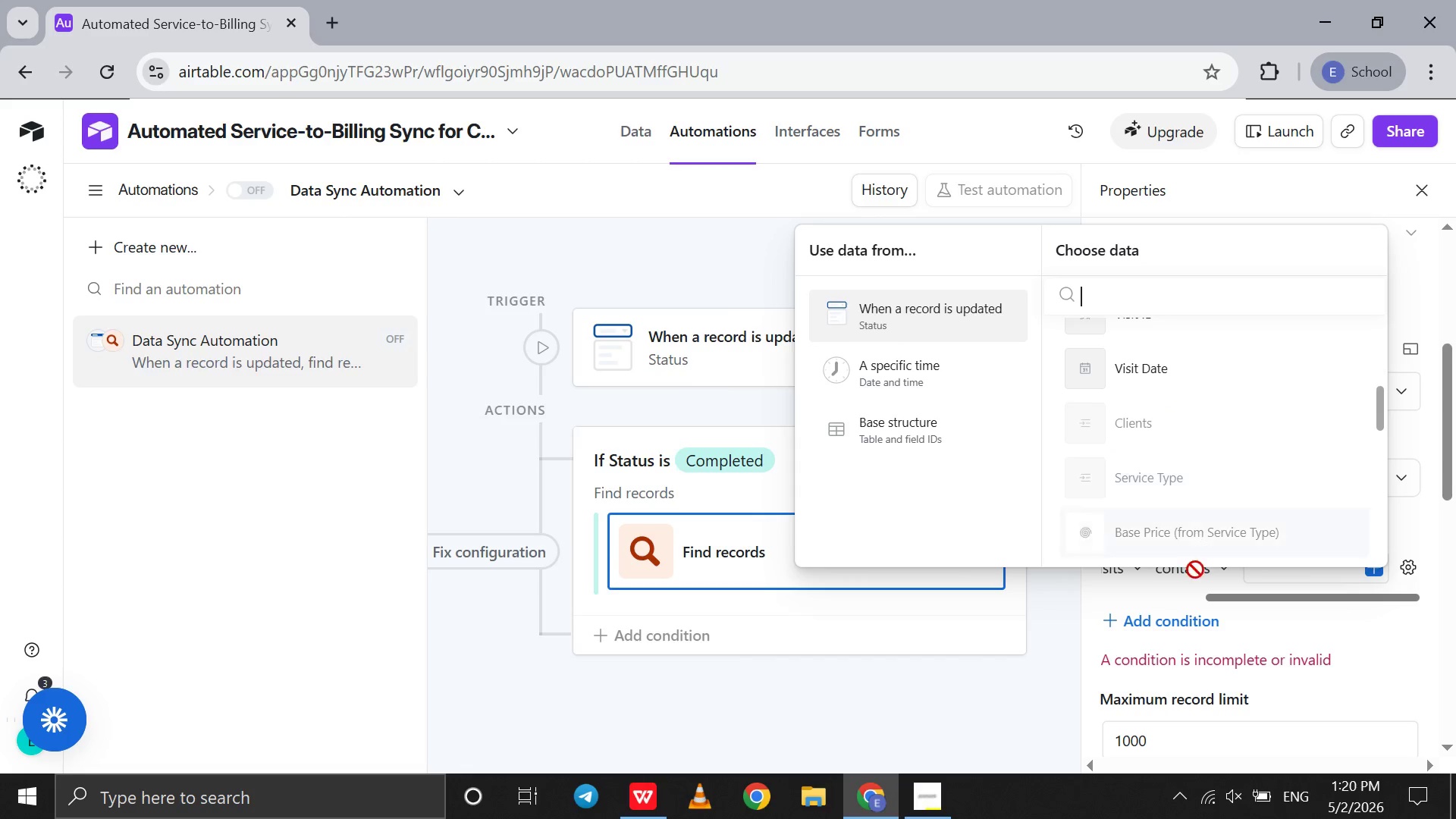 
left_click([1047, 630])
 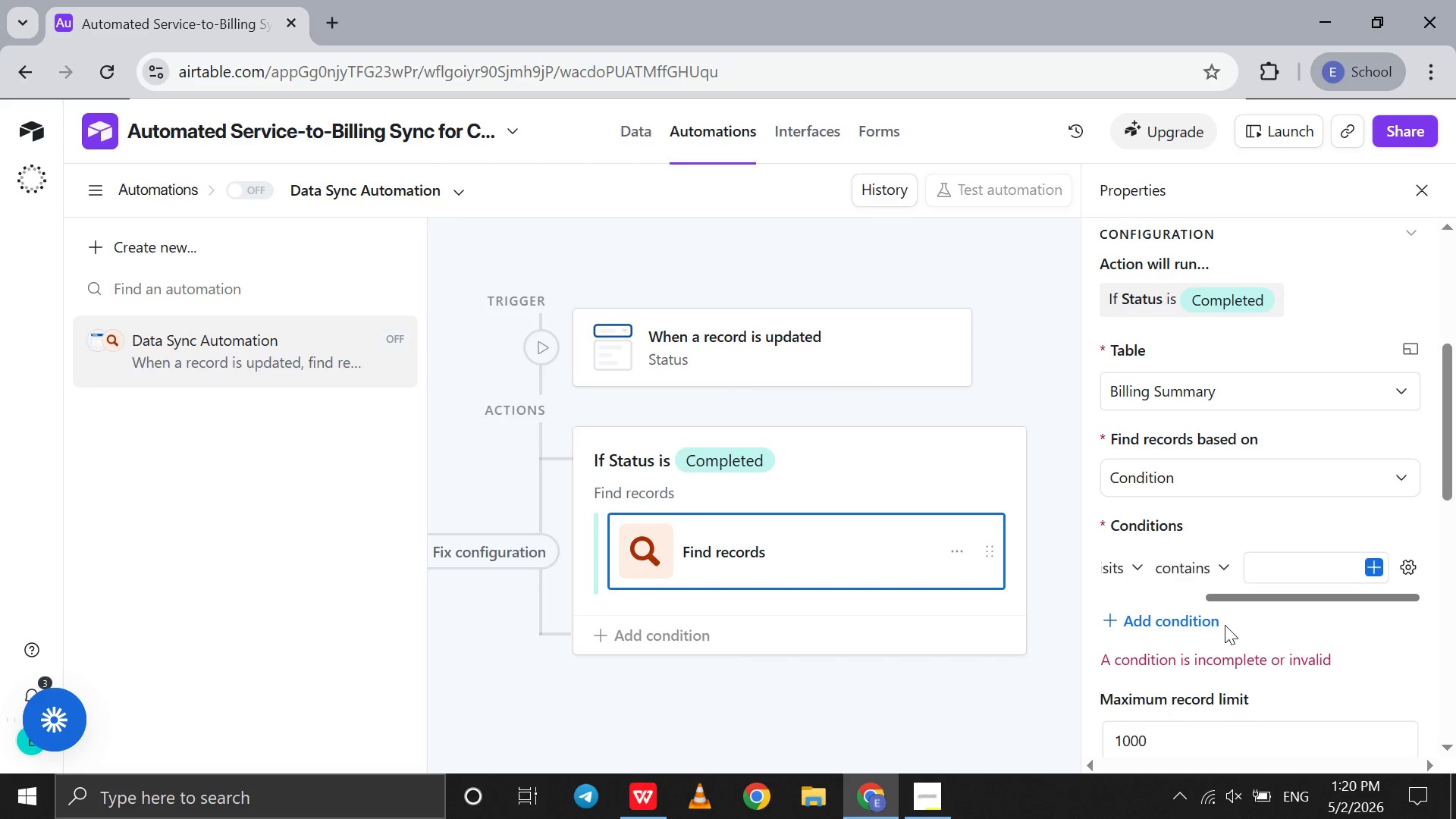 
scroll: coordinate [1209, 579], scroll_direction: down, amount: 8.0
 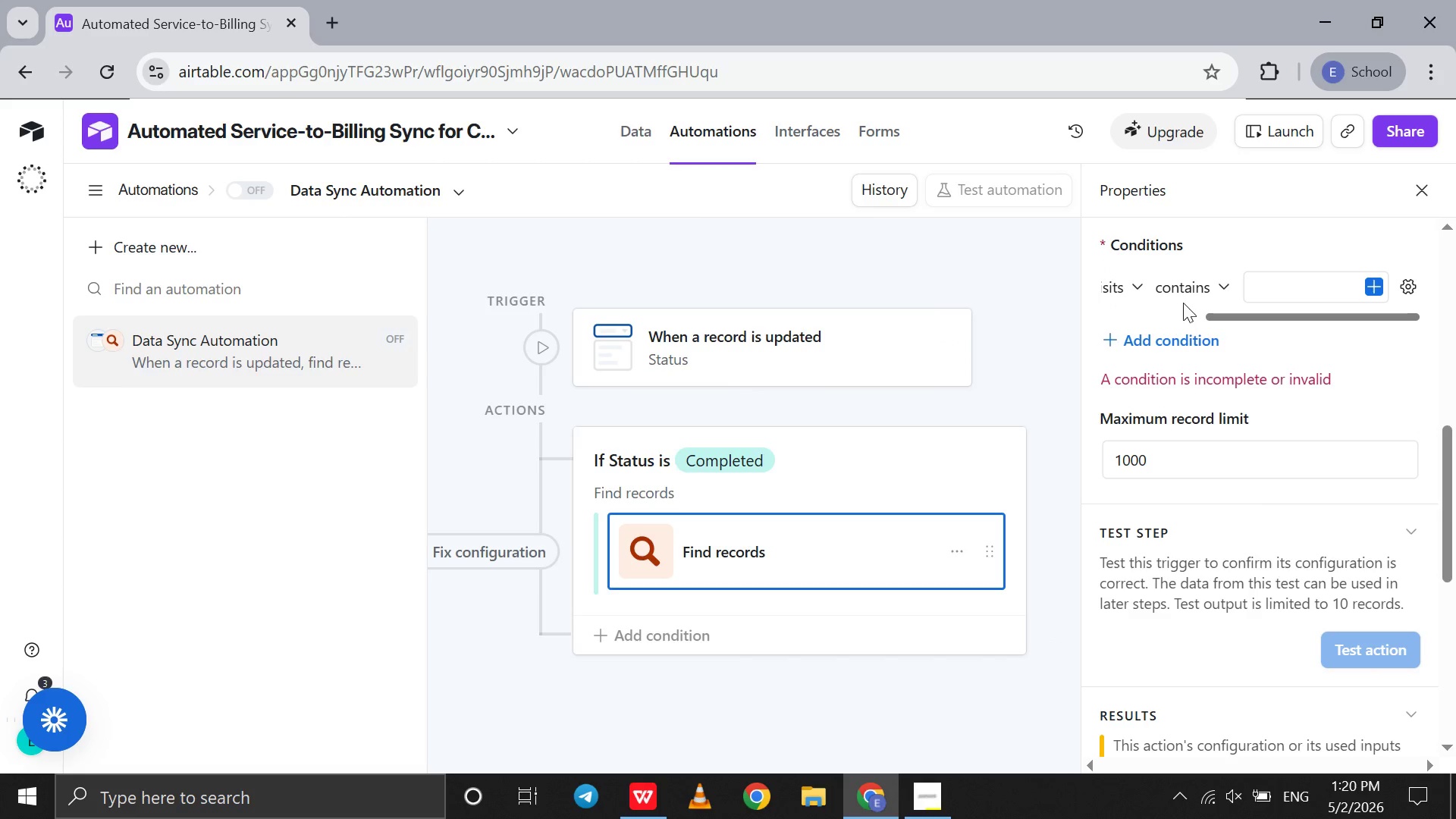 
scroll: coordinate [1181, 277], scroll_direction: none, amount: 0.0
 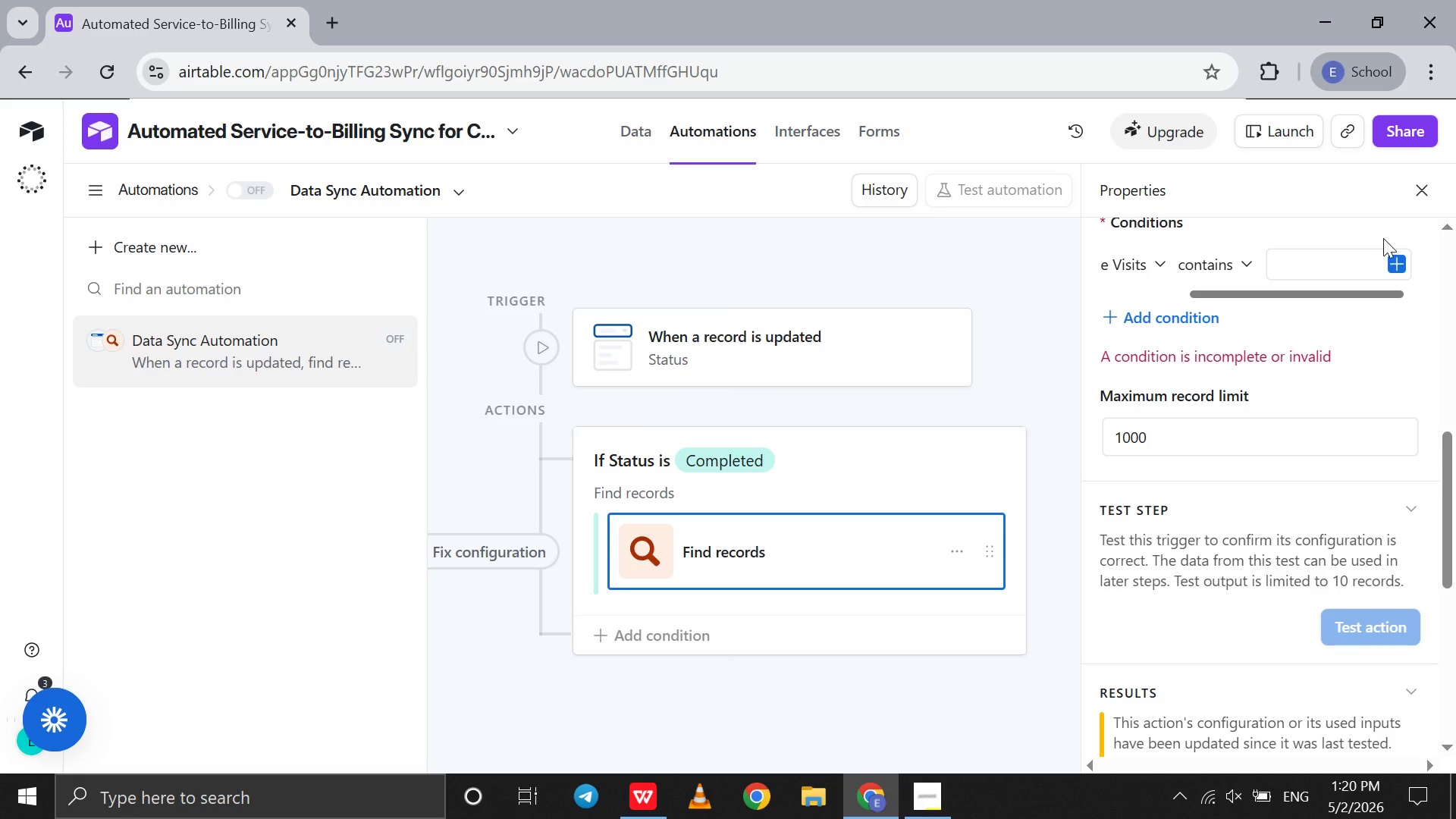 
left_click([1403, 259])
 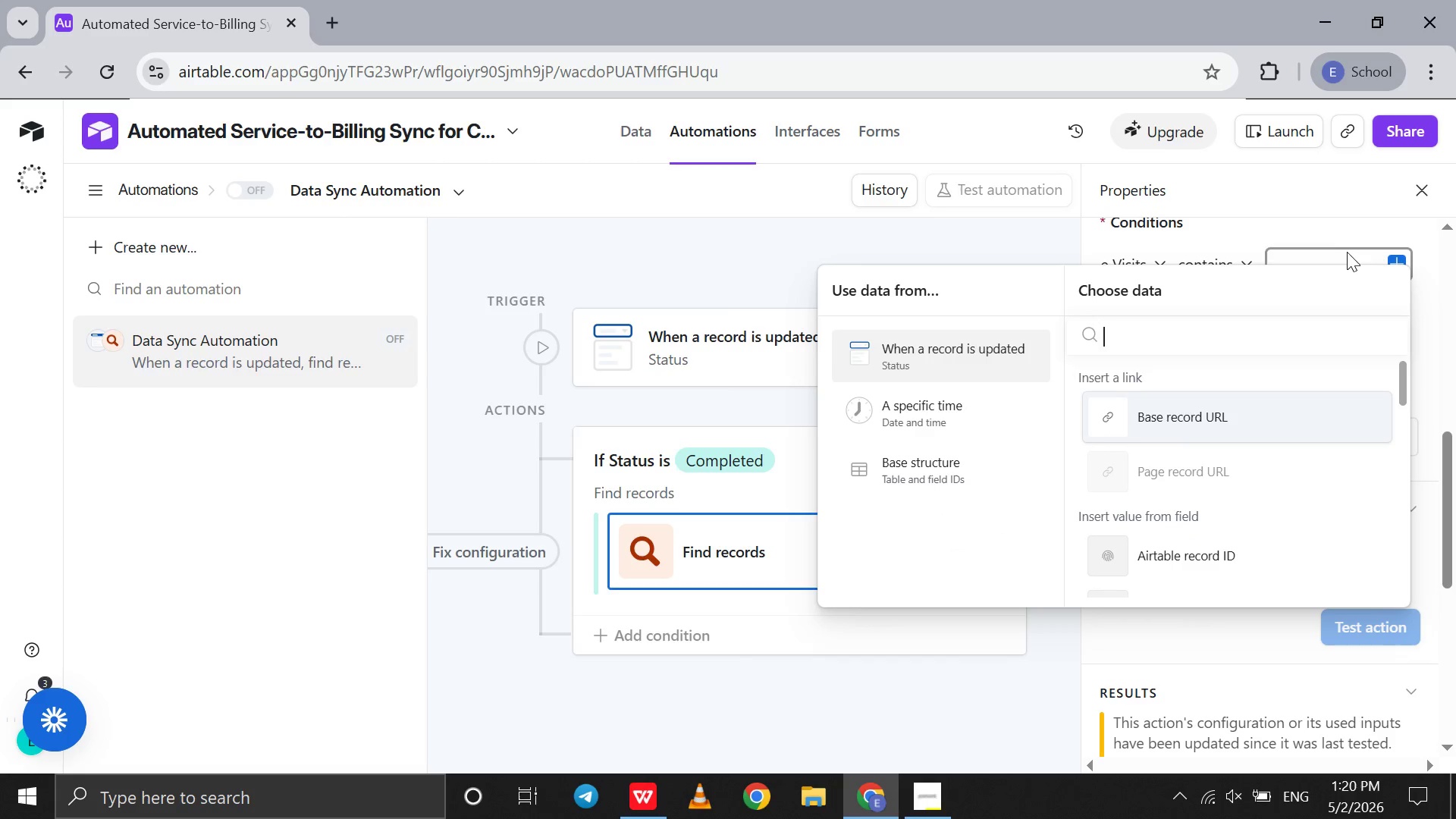 
left_click([1341, 241])
 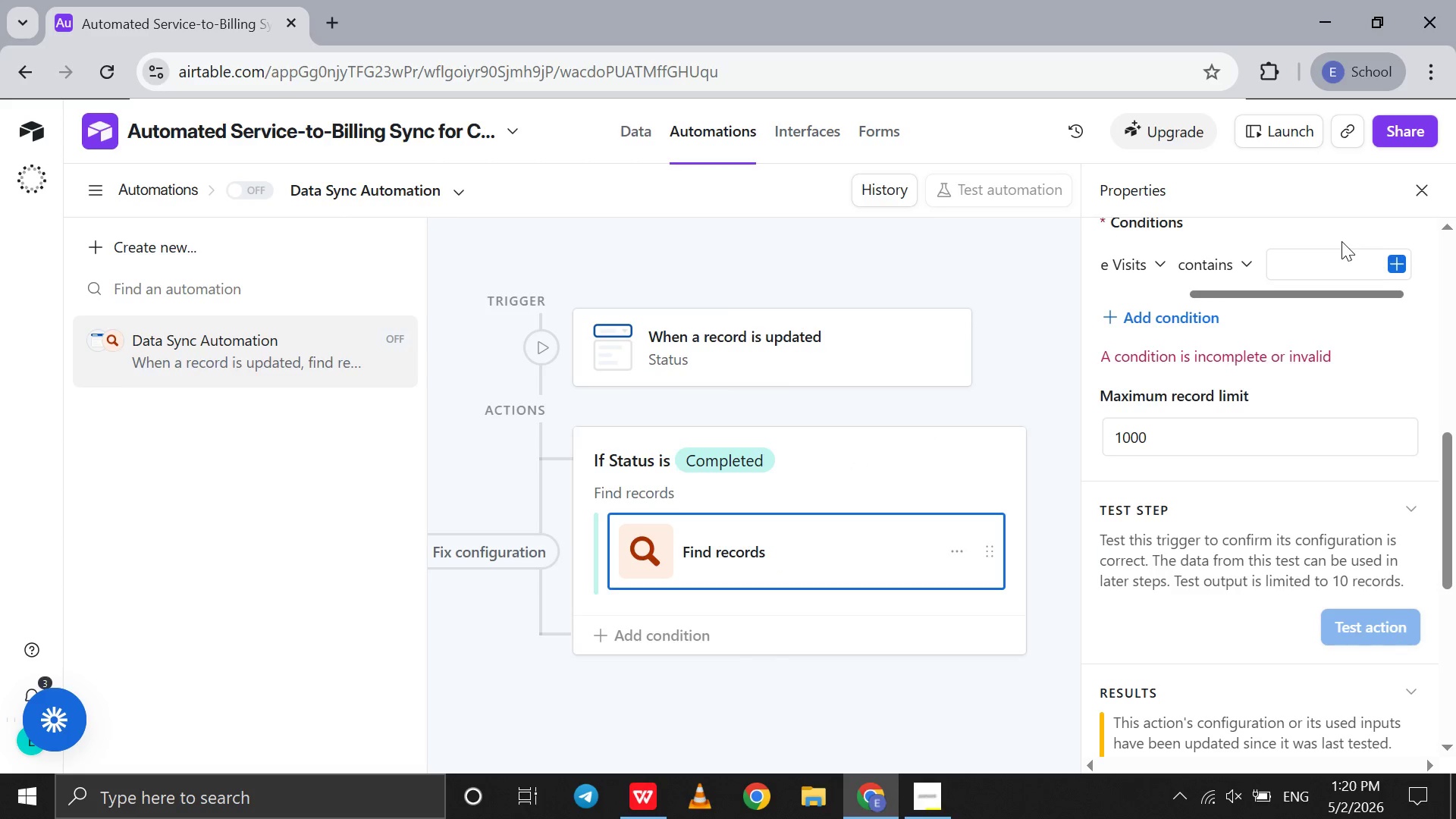 
scroll: coordinate [1341, 241], scroll_direction: down, amount: 1.0
 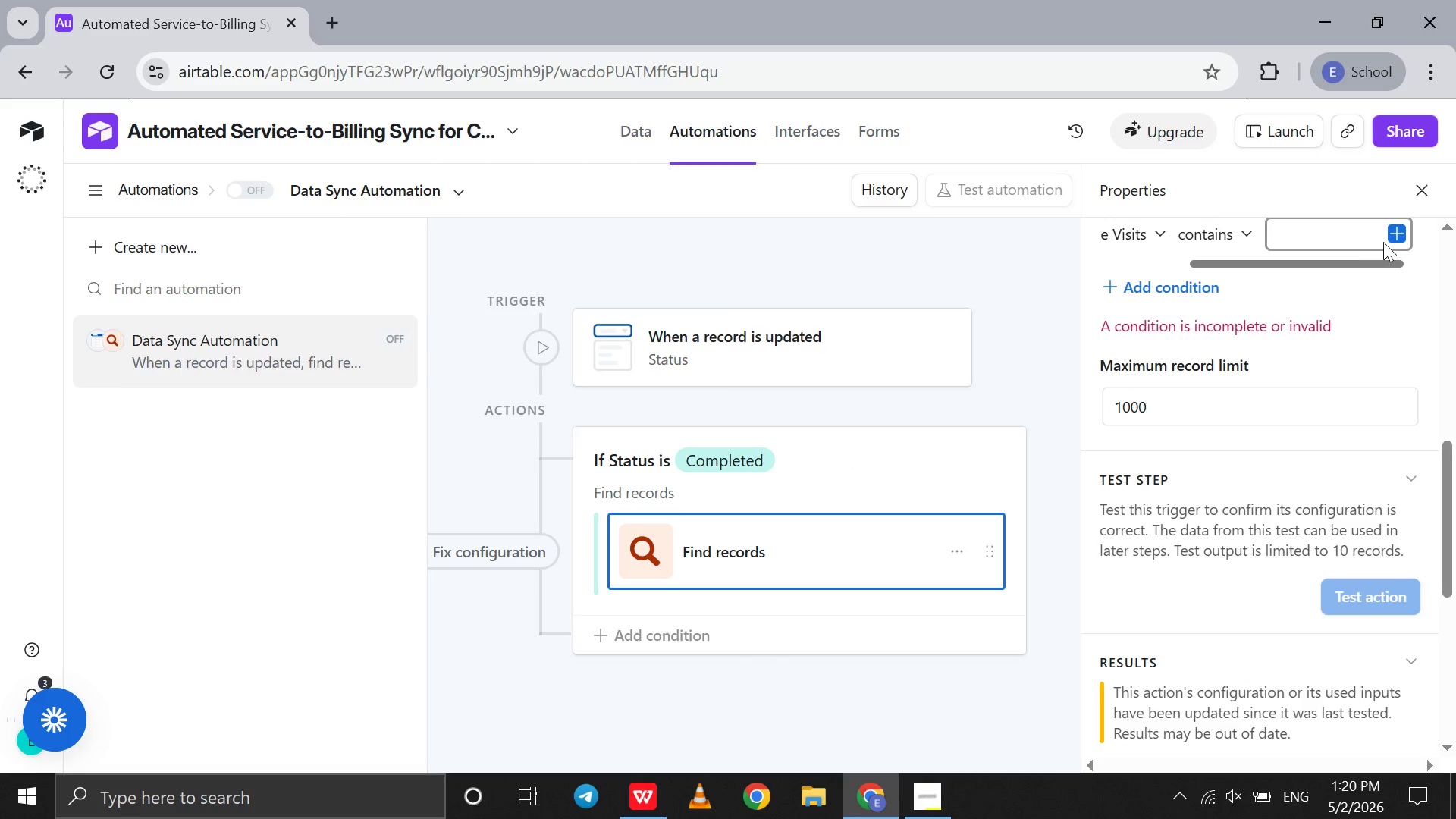 
left_click([1395, 238])
 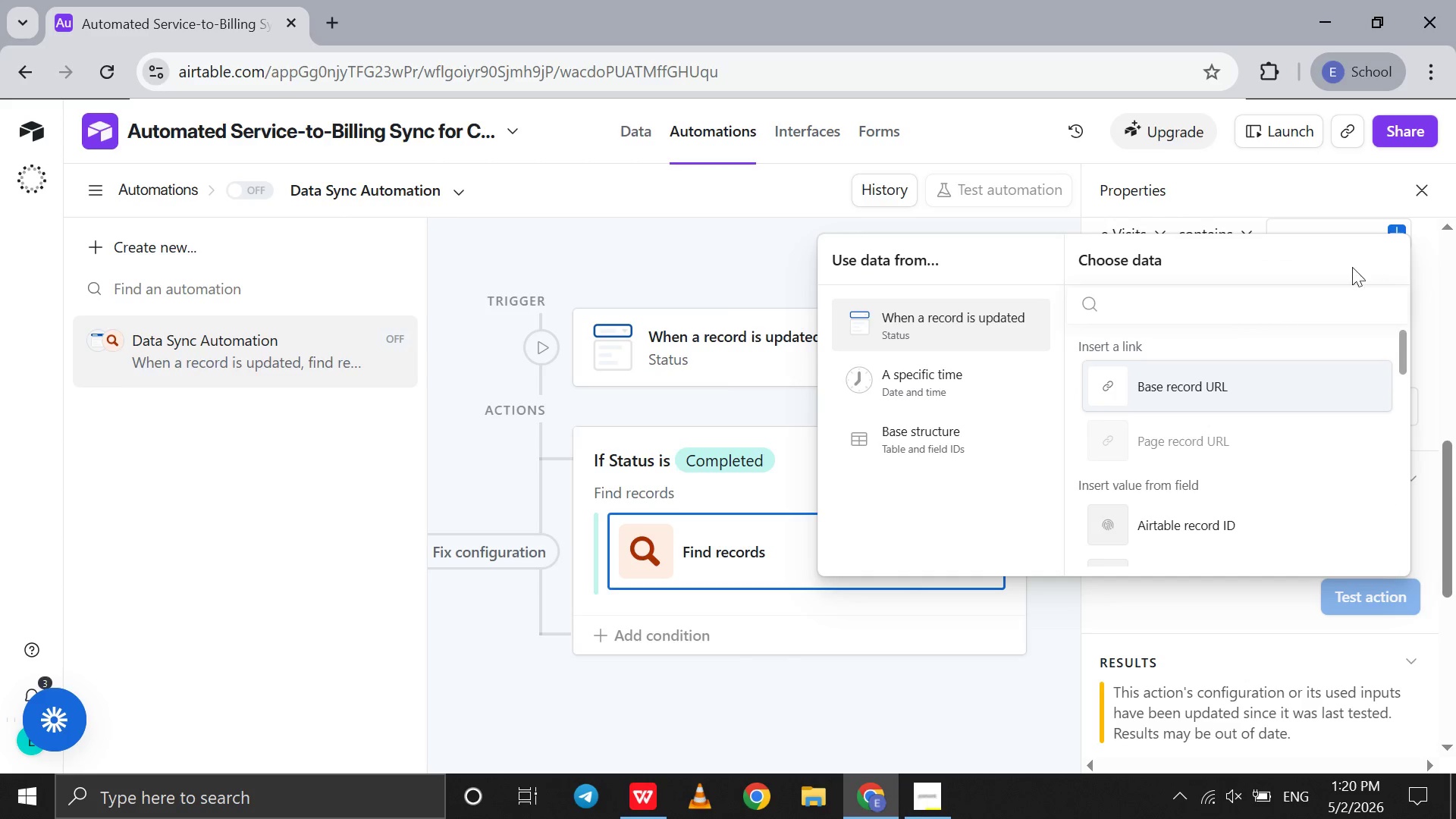 
left_click_drag(start_coordinate=[1345, 269], to_coordinate=[1362, 367])
 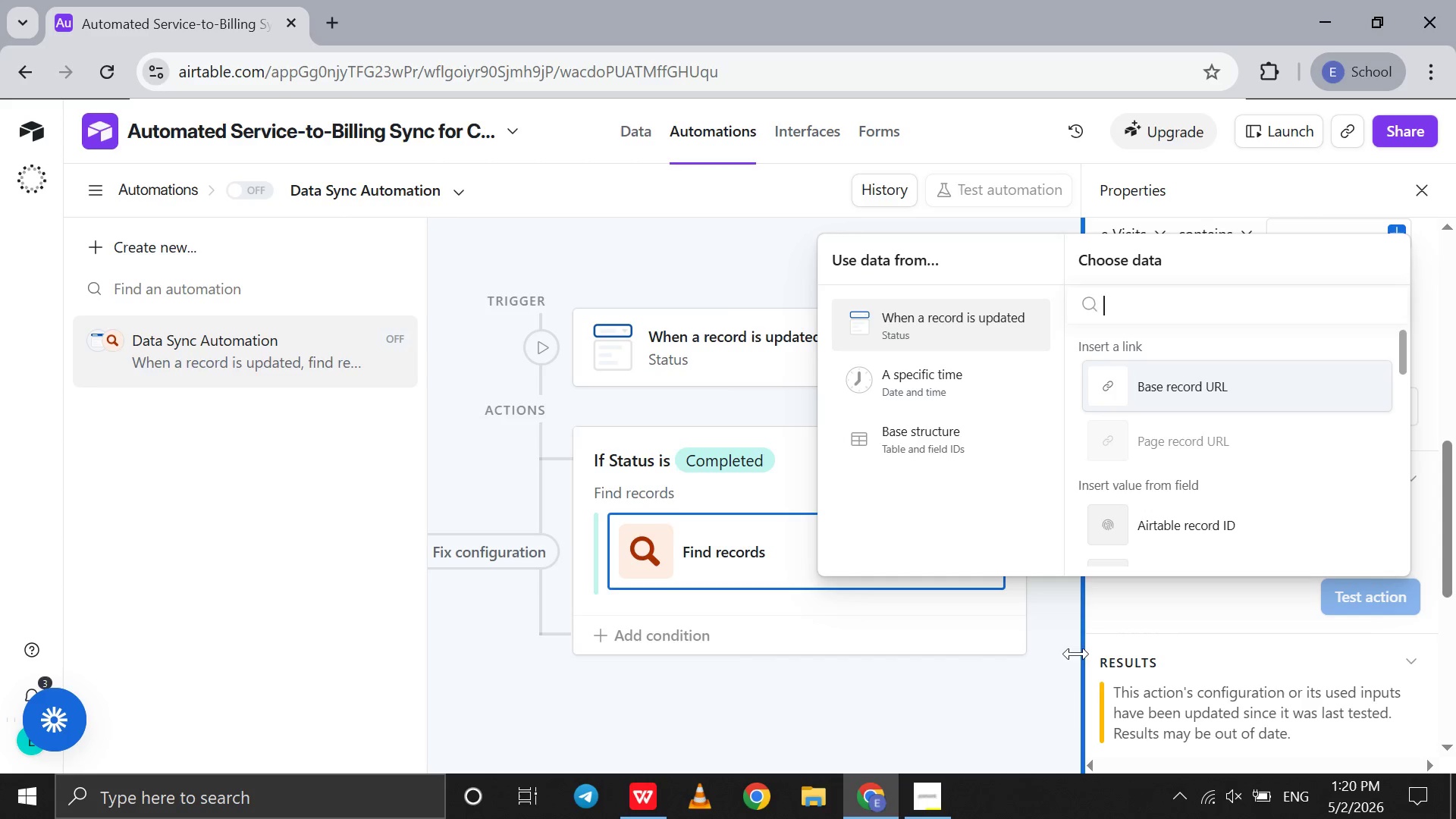 
scroll: coordinate [1224, 427], scroll_direction: down, amount: 11.0
 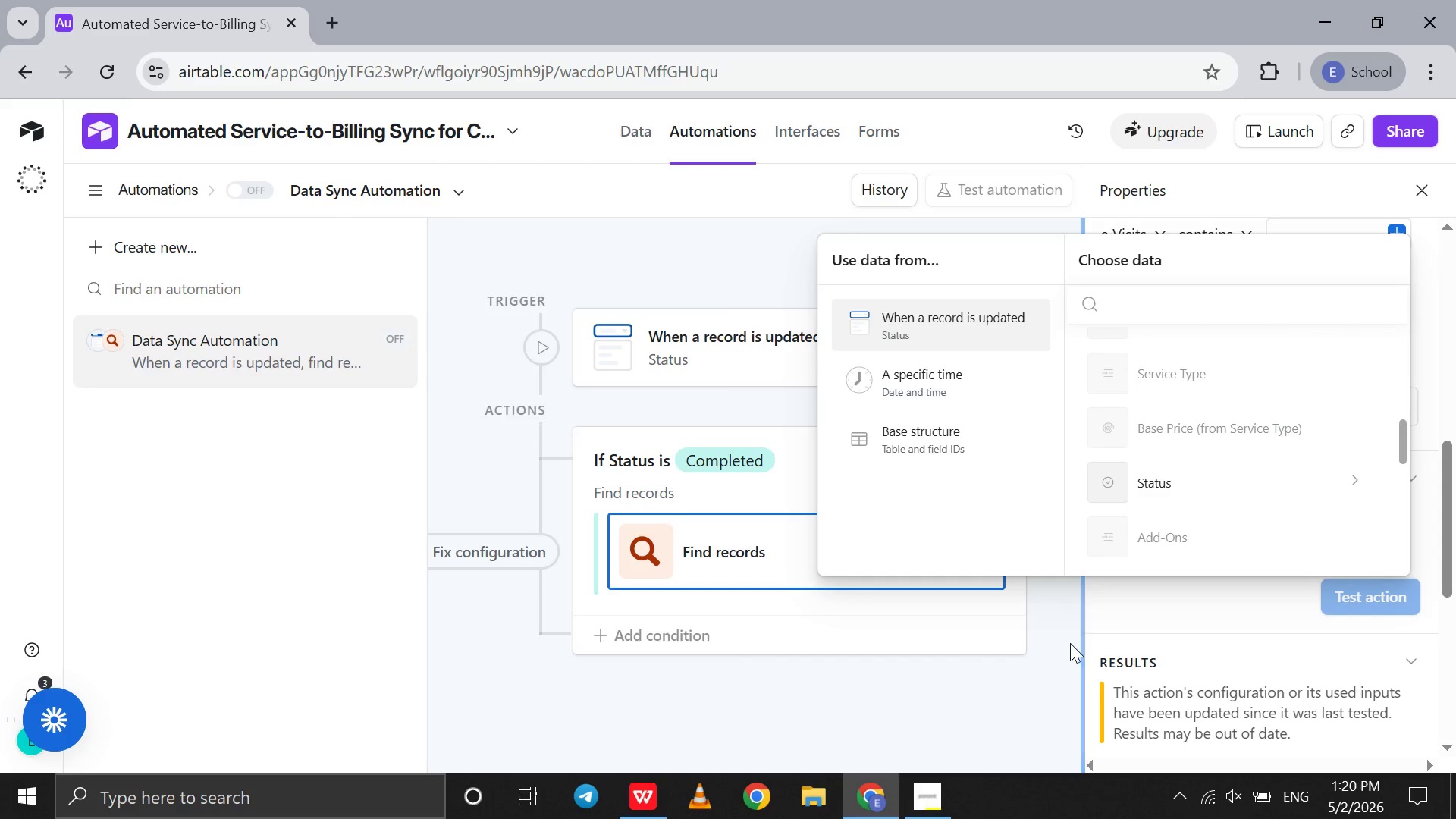 
scroll: coordinate [1112, 494], scroll_direction: up, amount: 5.0
 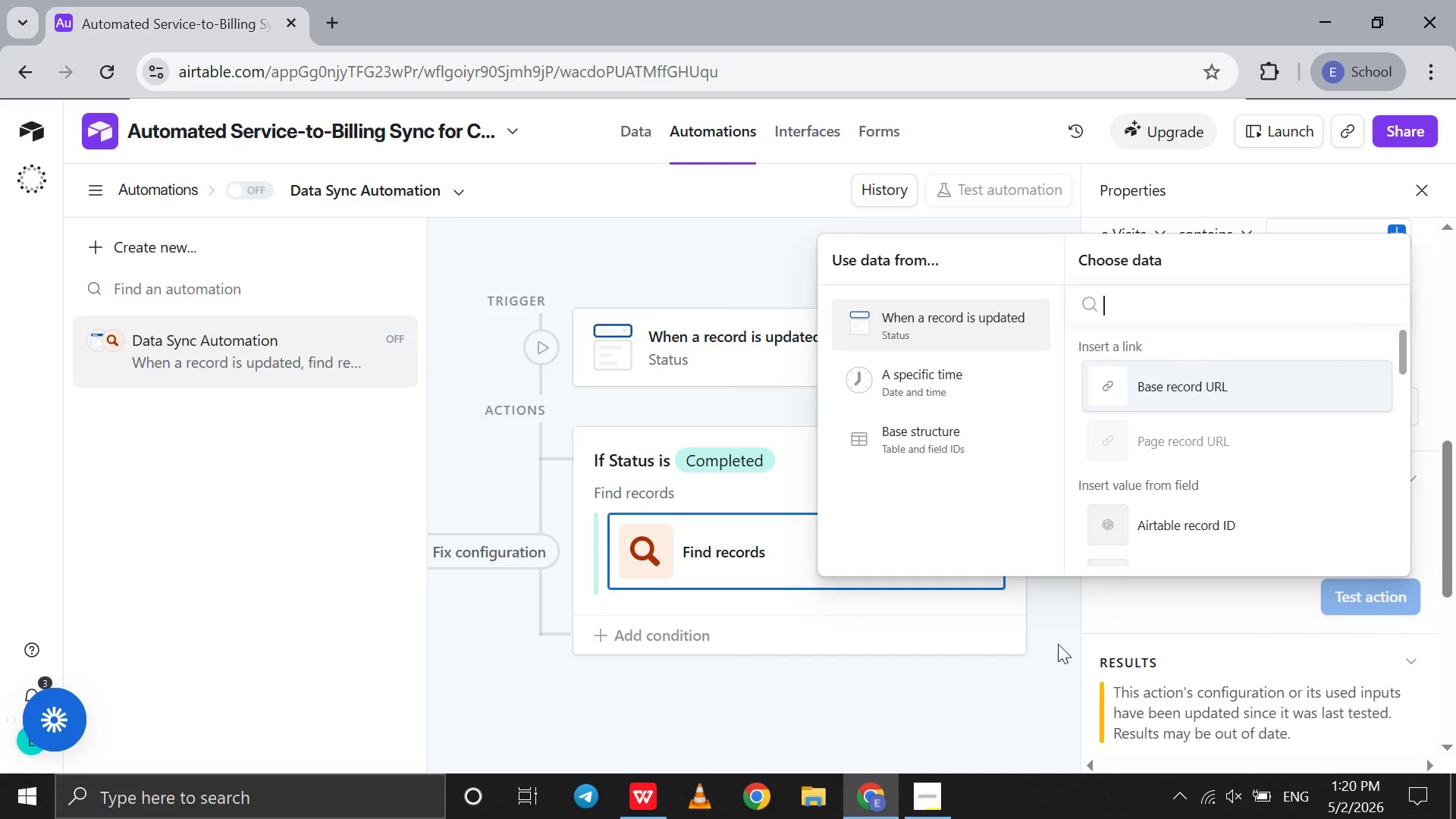 
left_click([1058, 644])
 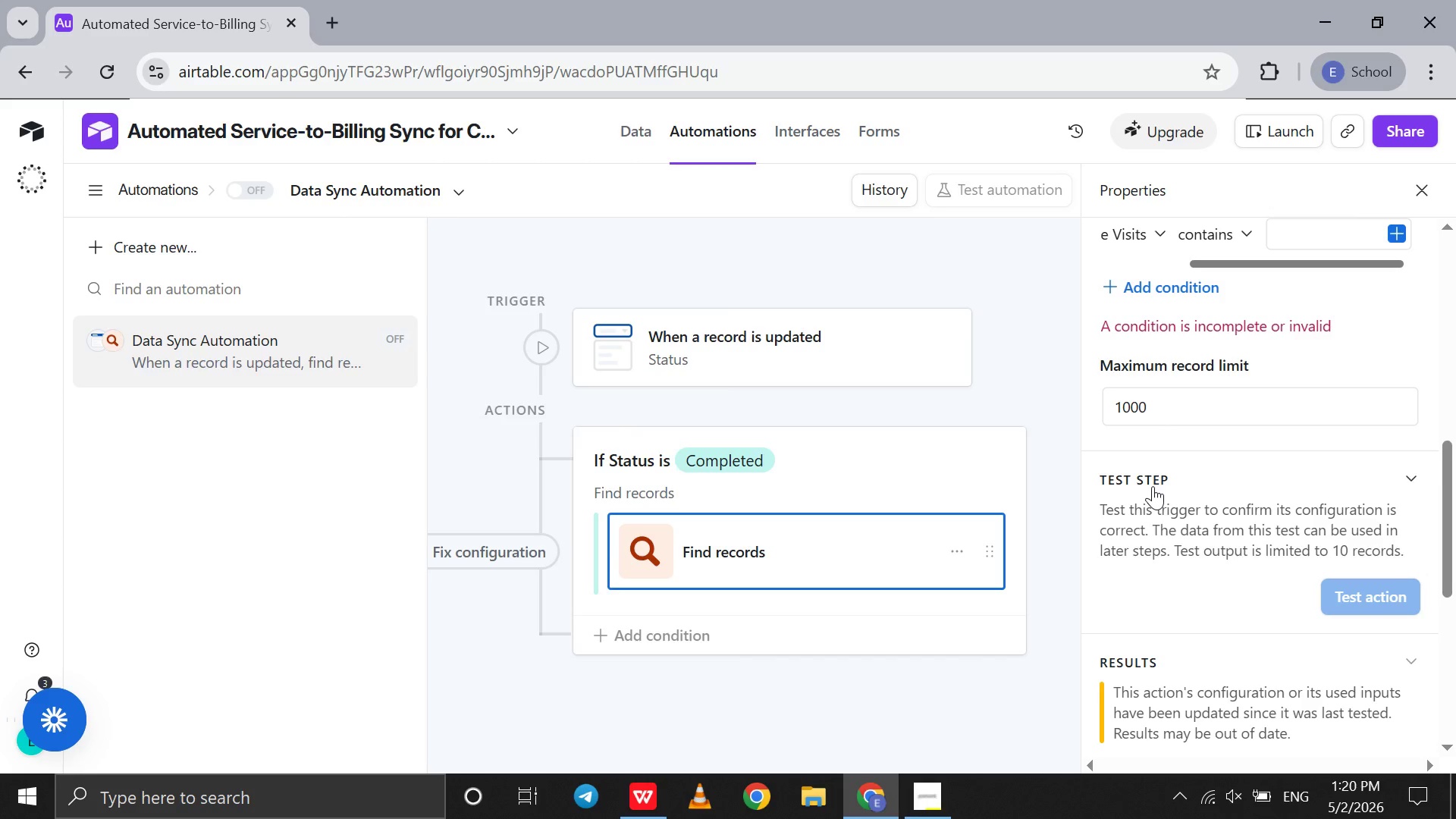 
scroll: coordinate [1153, 486], scroll_direction: up, amount: 7.0
 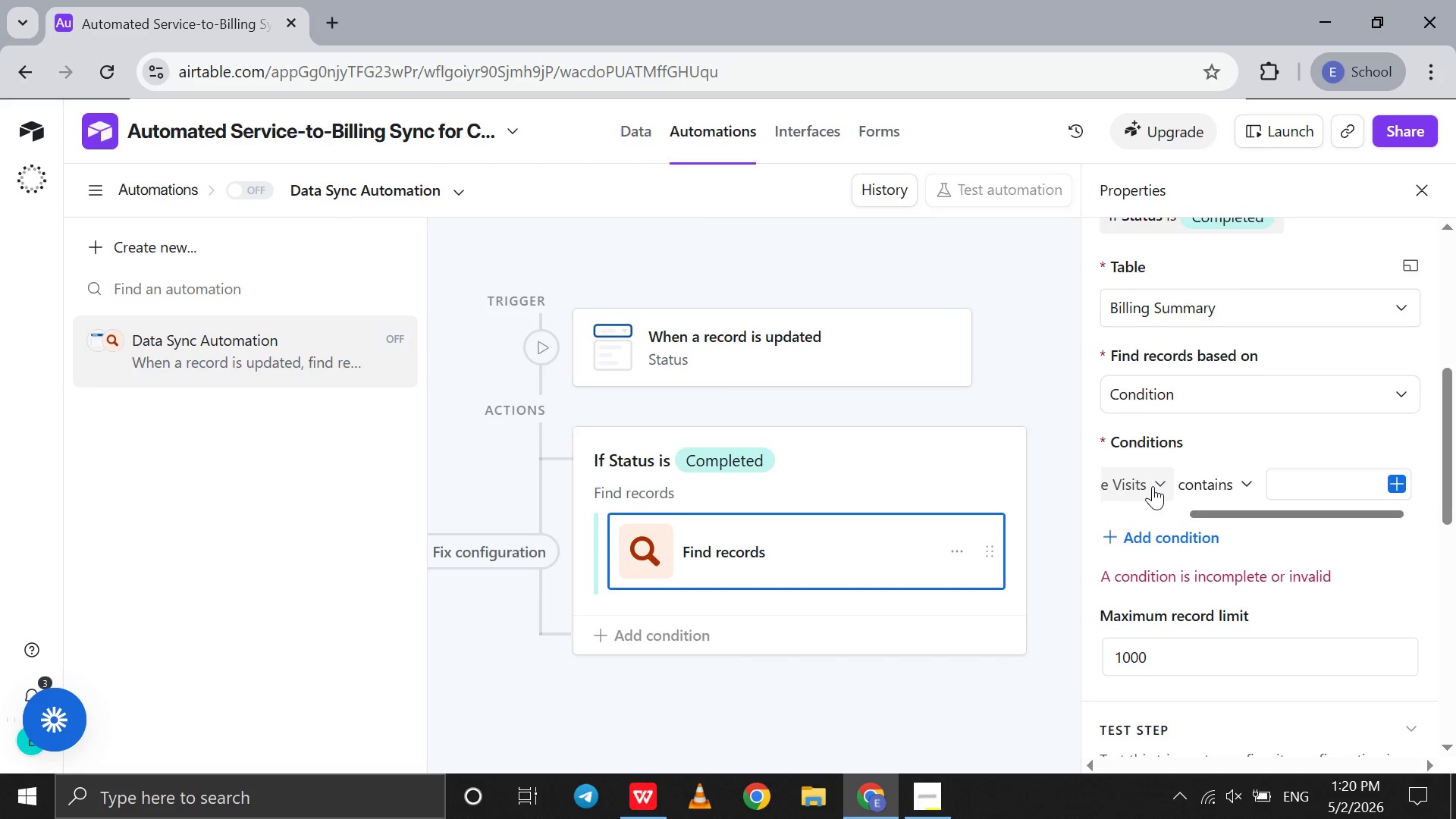 
scroll: coordinate [1153, 486], scroll_direction: none, amount: 0.0
 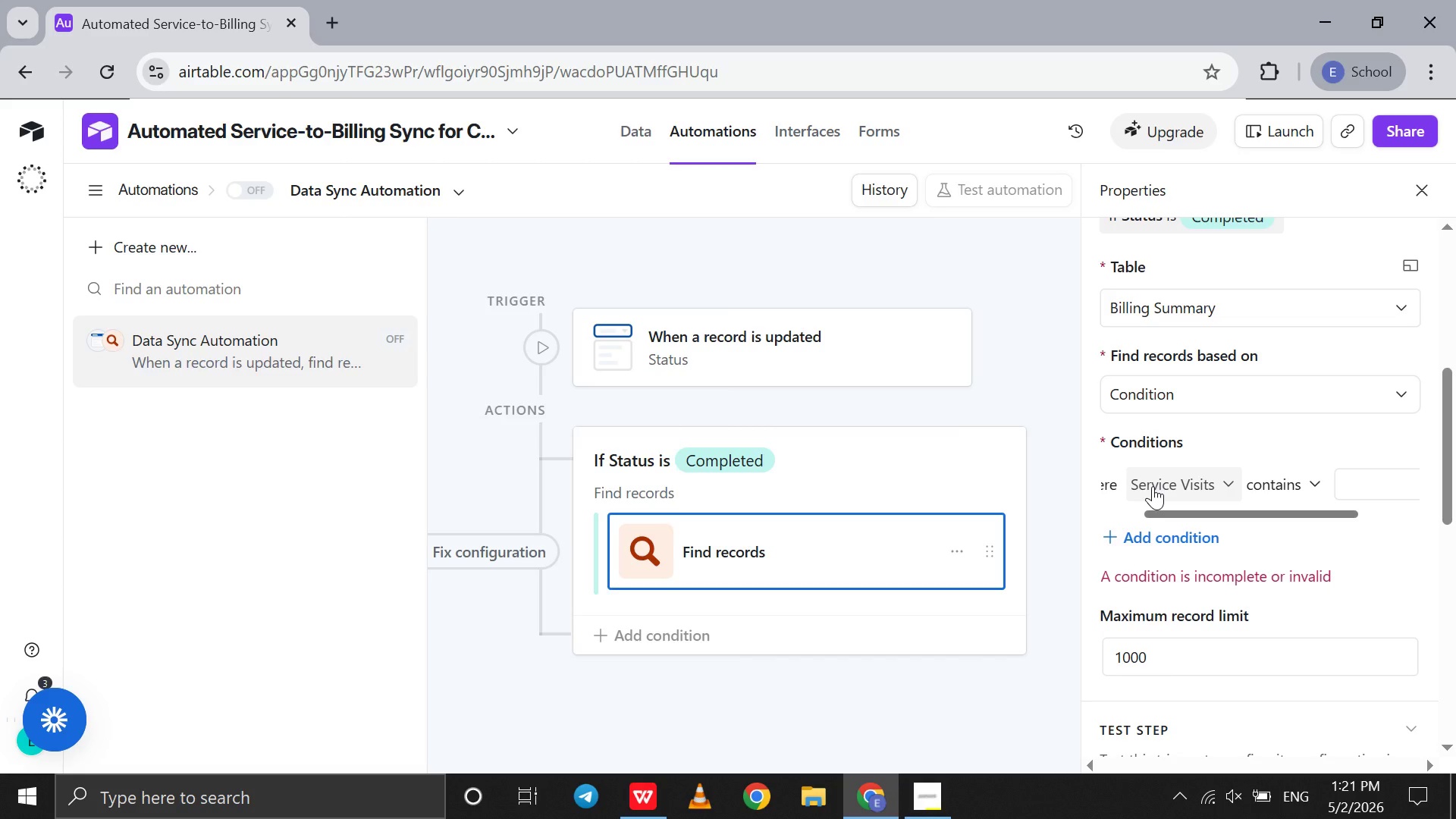 
wait(57.29)
 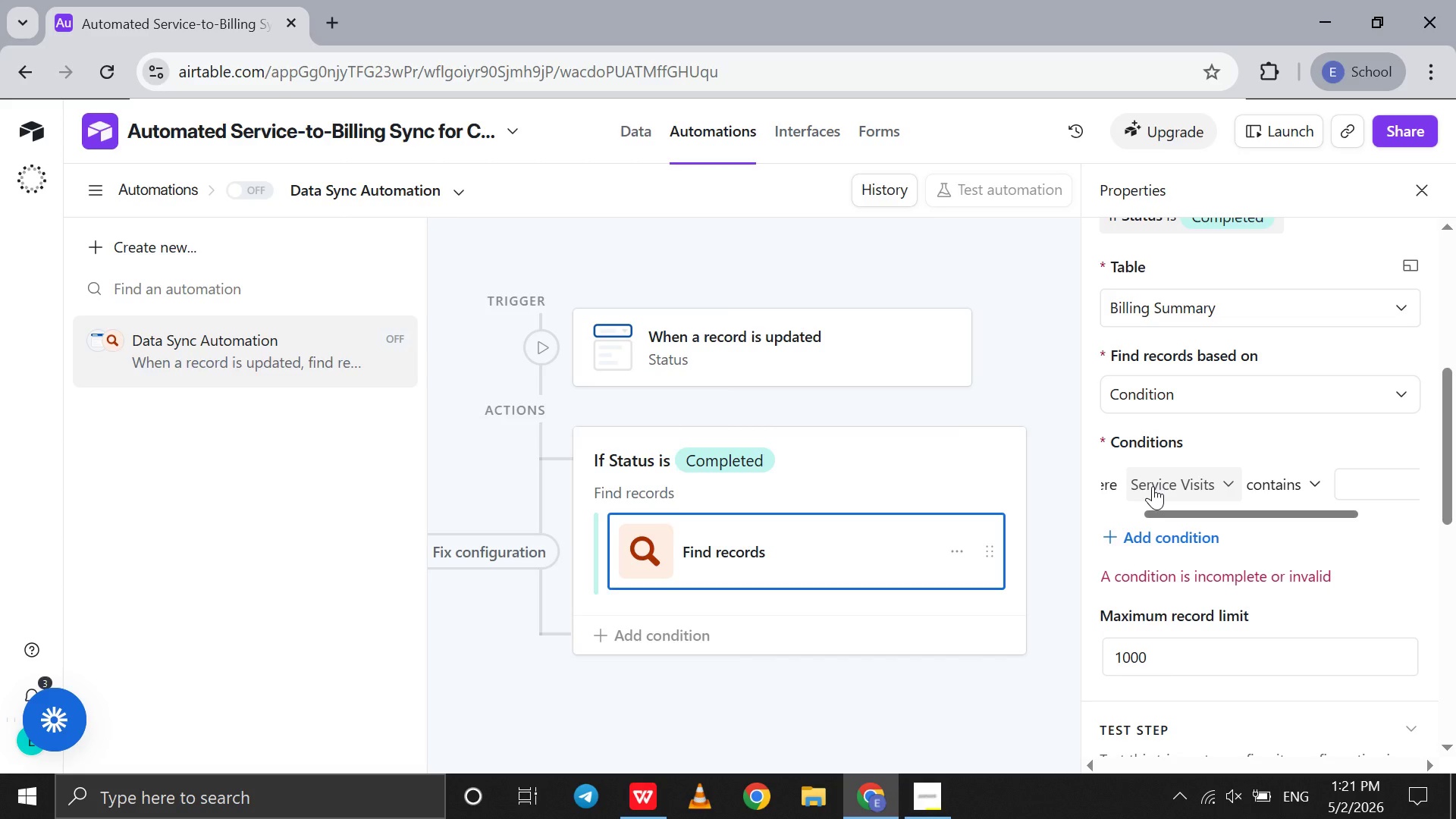 
left_click([1153, 486])
 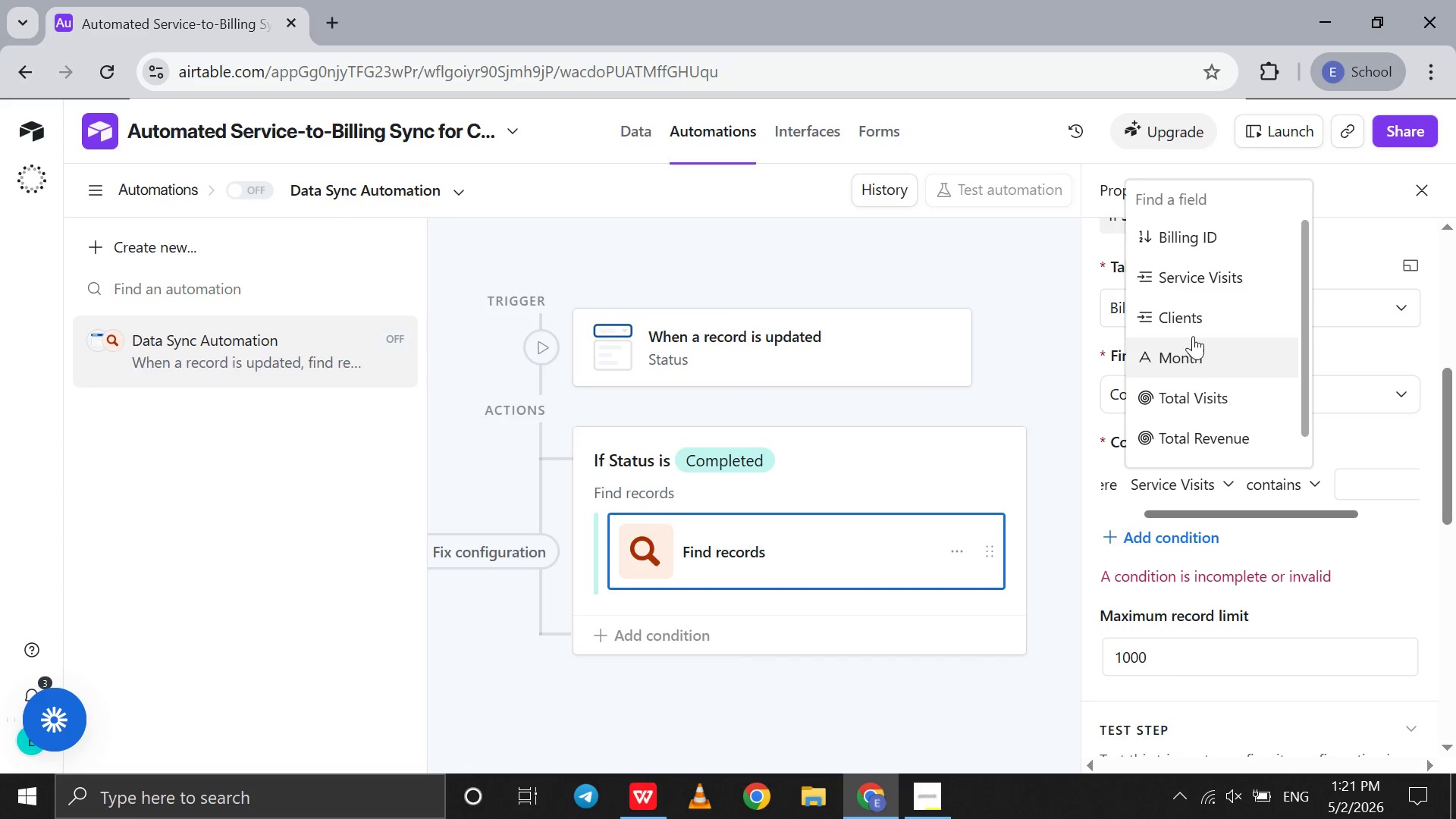 
left_click([1200, 318])
 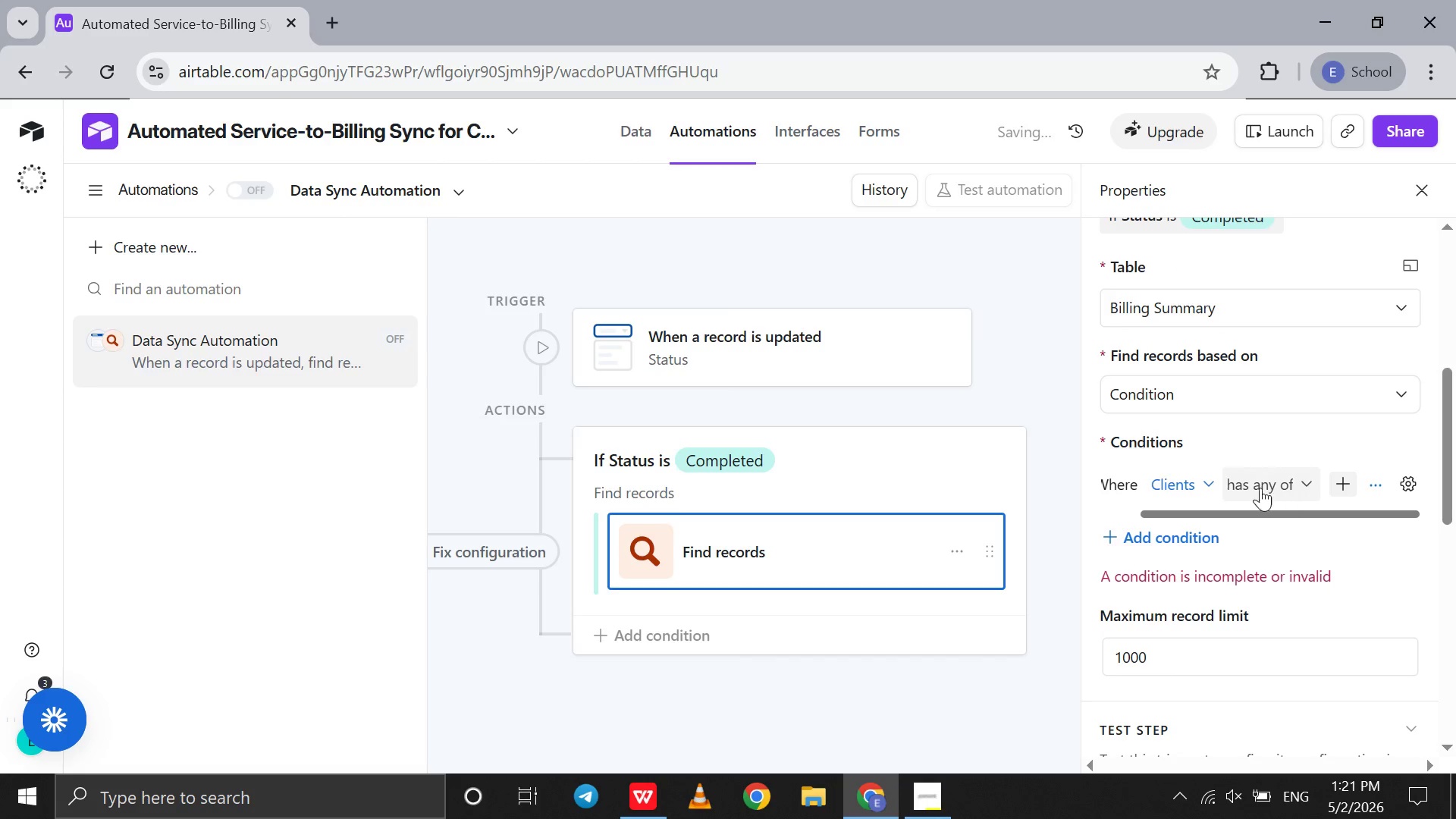 
left_click([1260, 487])
 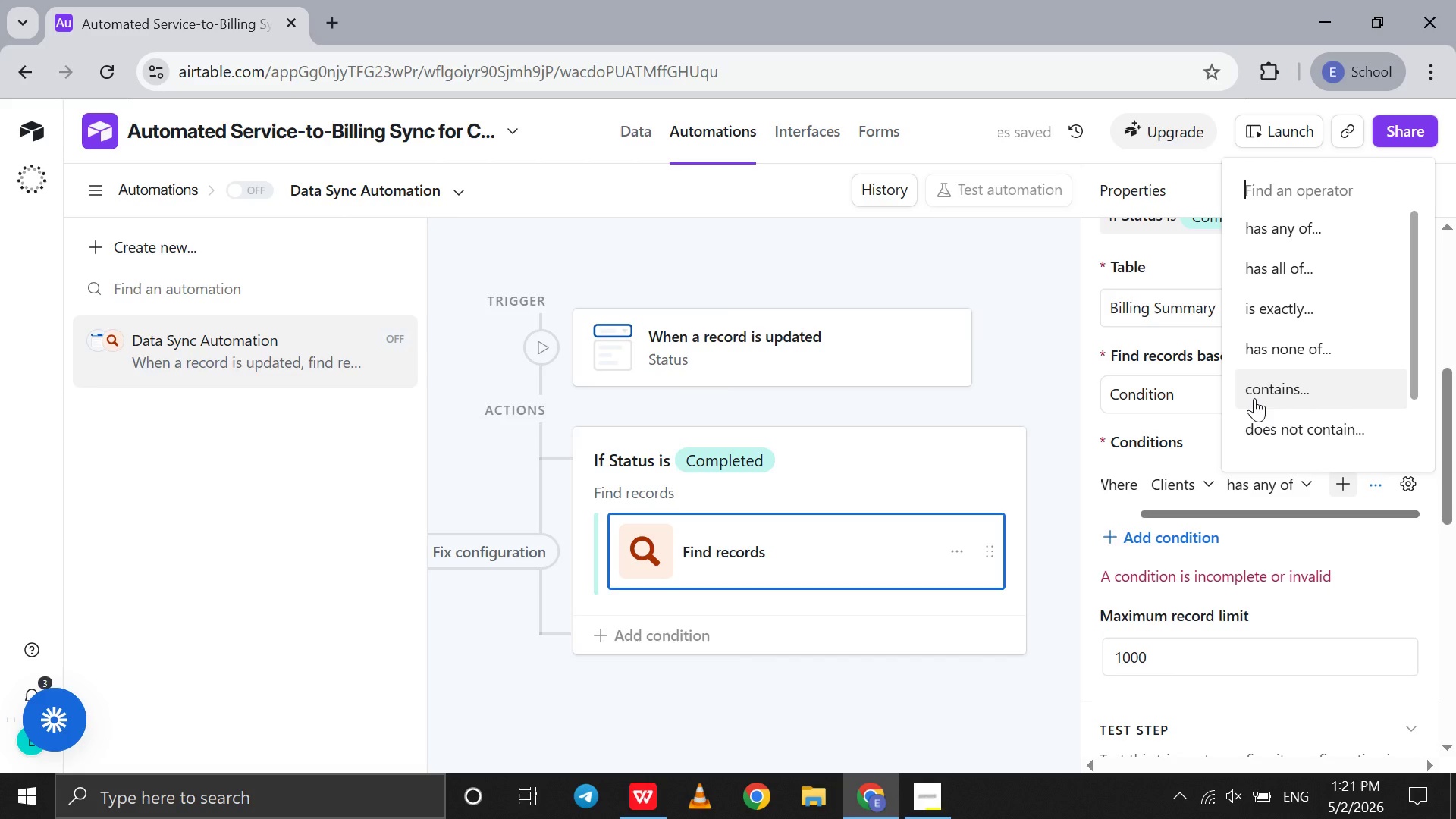 
scroll: coordinate [1254, 398], scroll_direction: down, amount: 1.0
 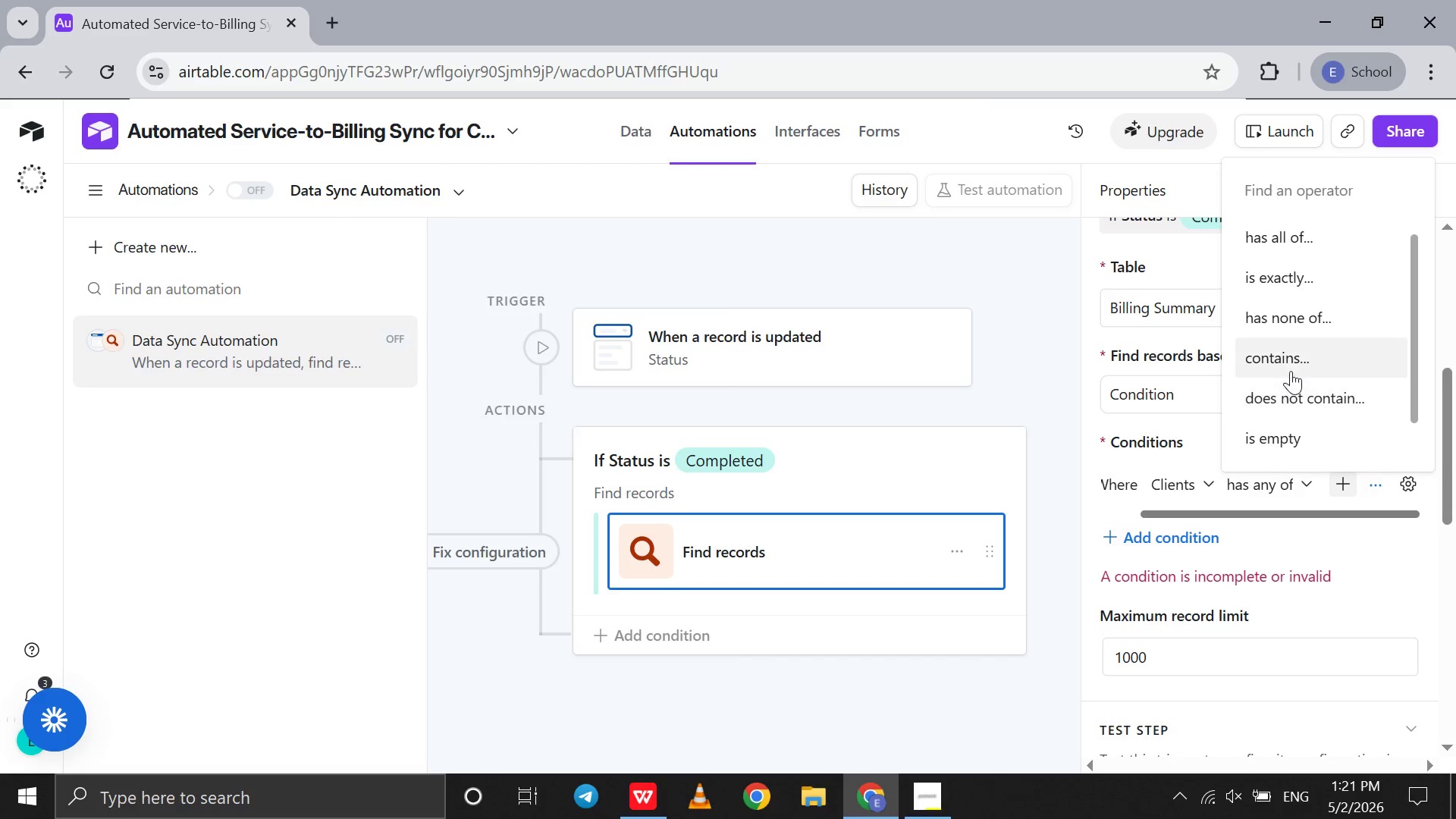 
left_click([1291, 359])
 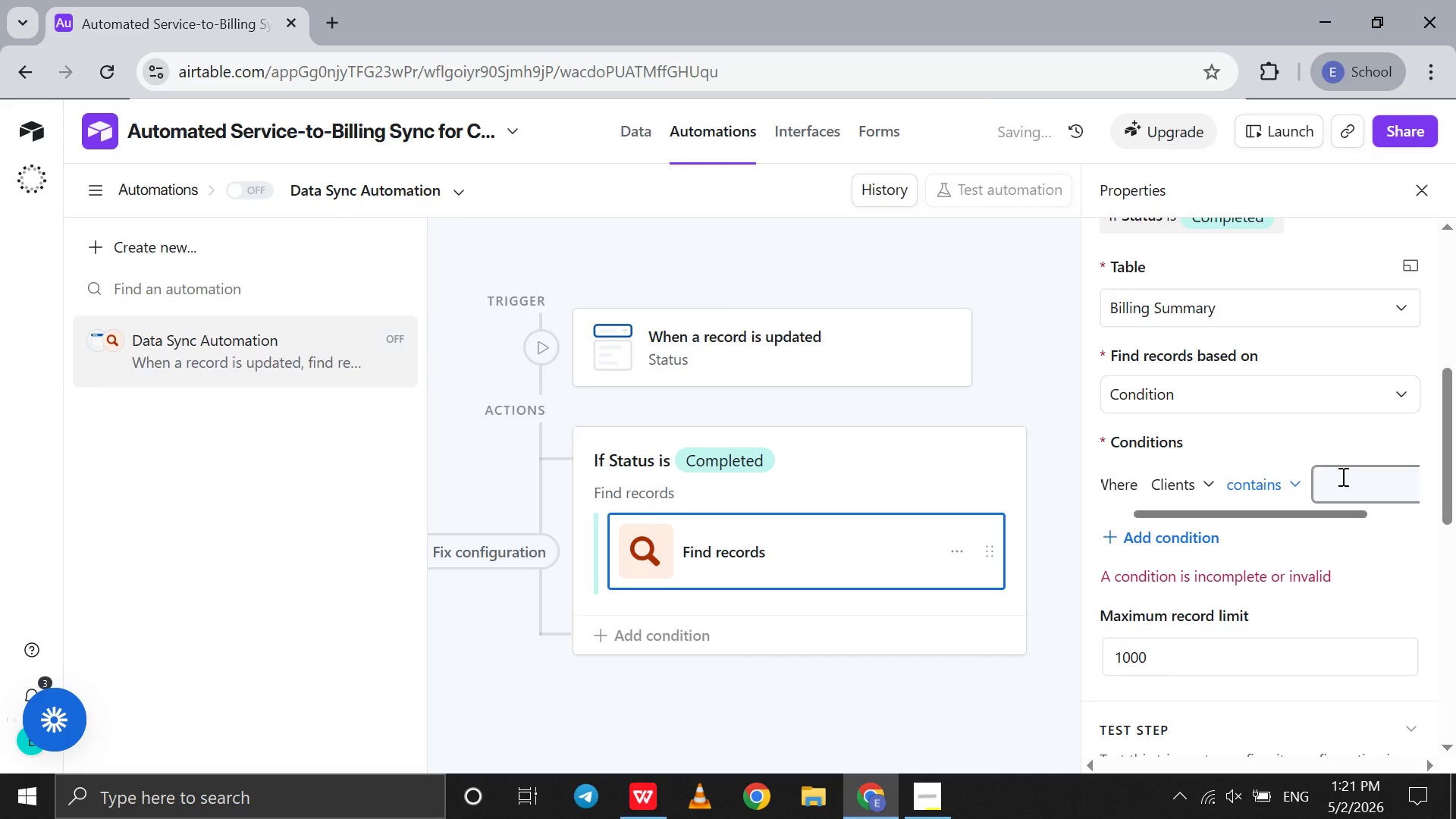 
scroll: coordinate [1341, 476], scroll_direction: down, amount: 6.0
 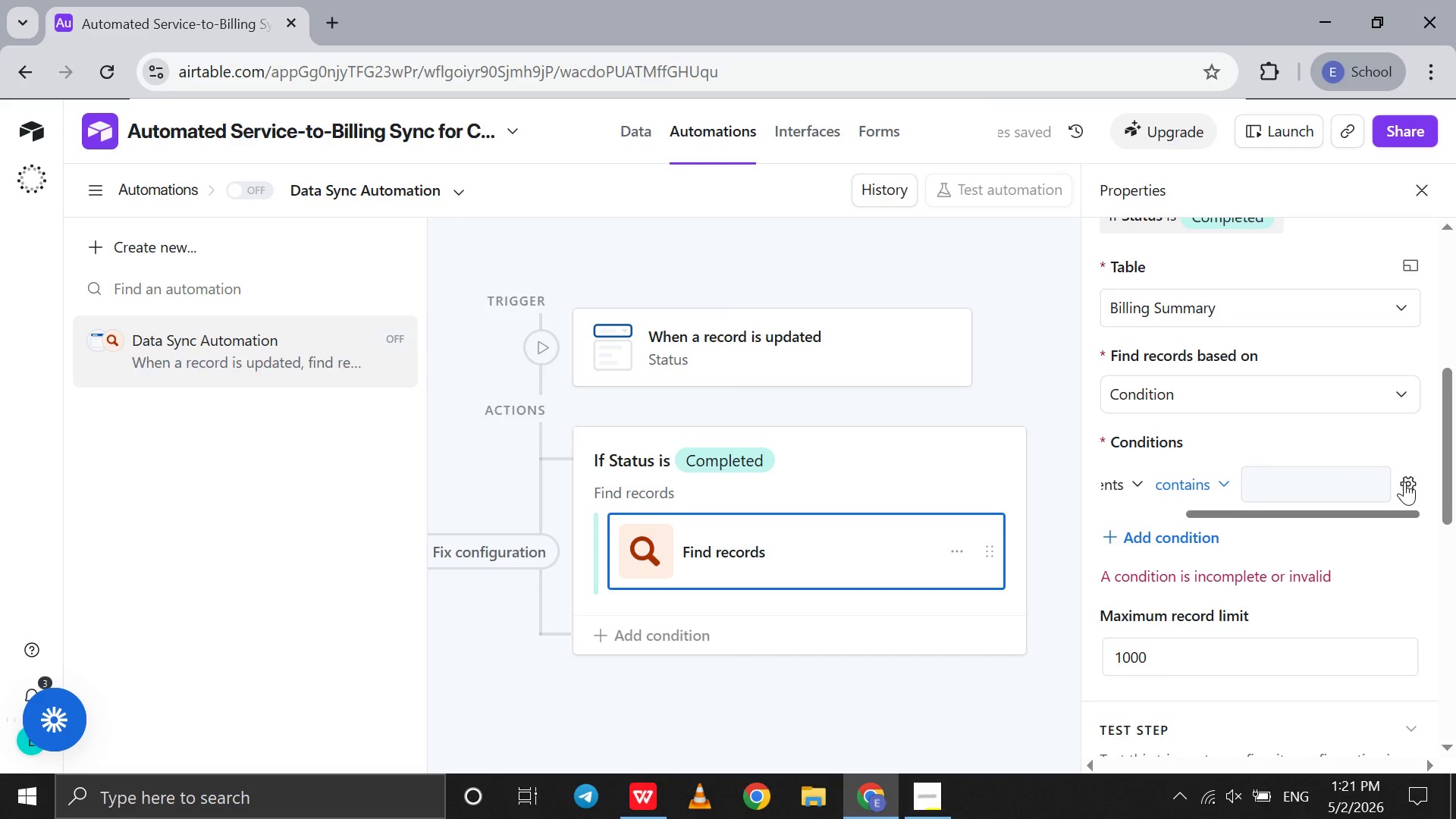 
left_click([1404, 482])
 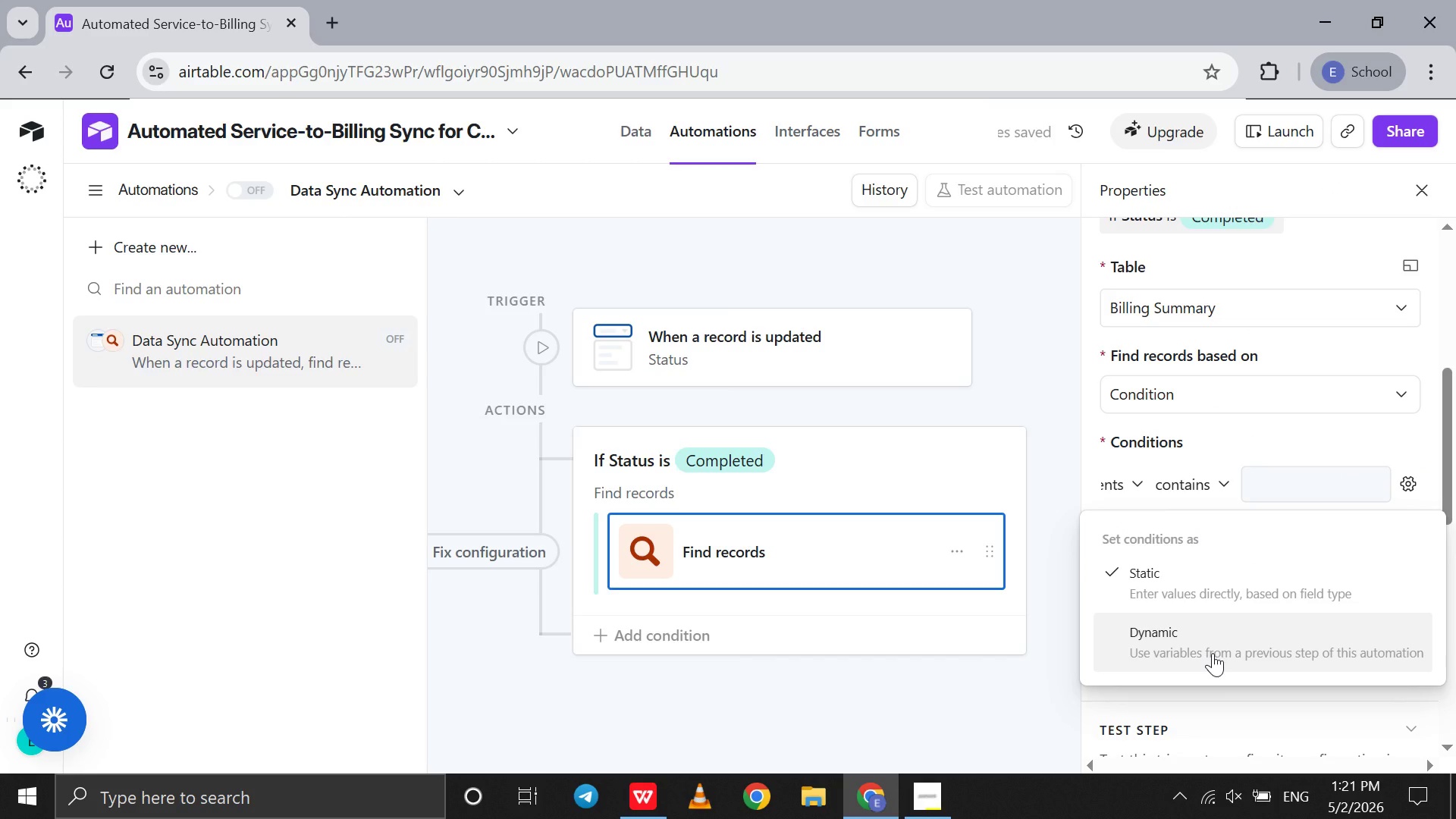 
left_click([1213, 653])
 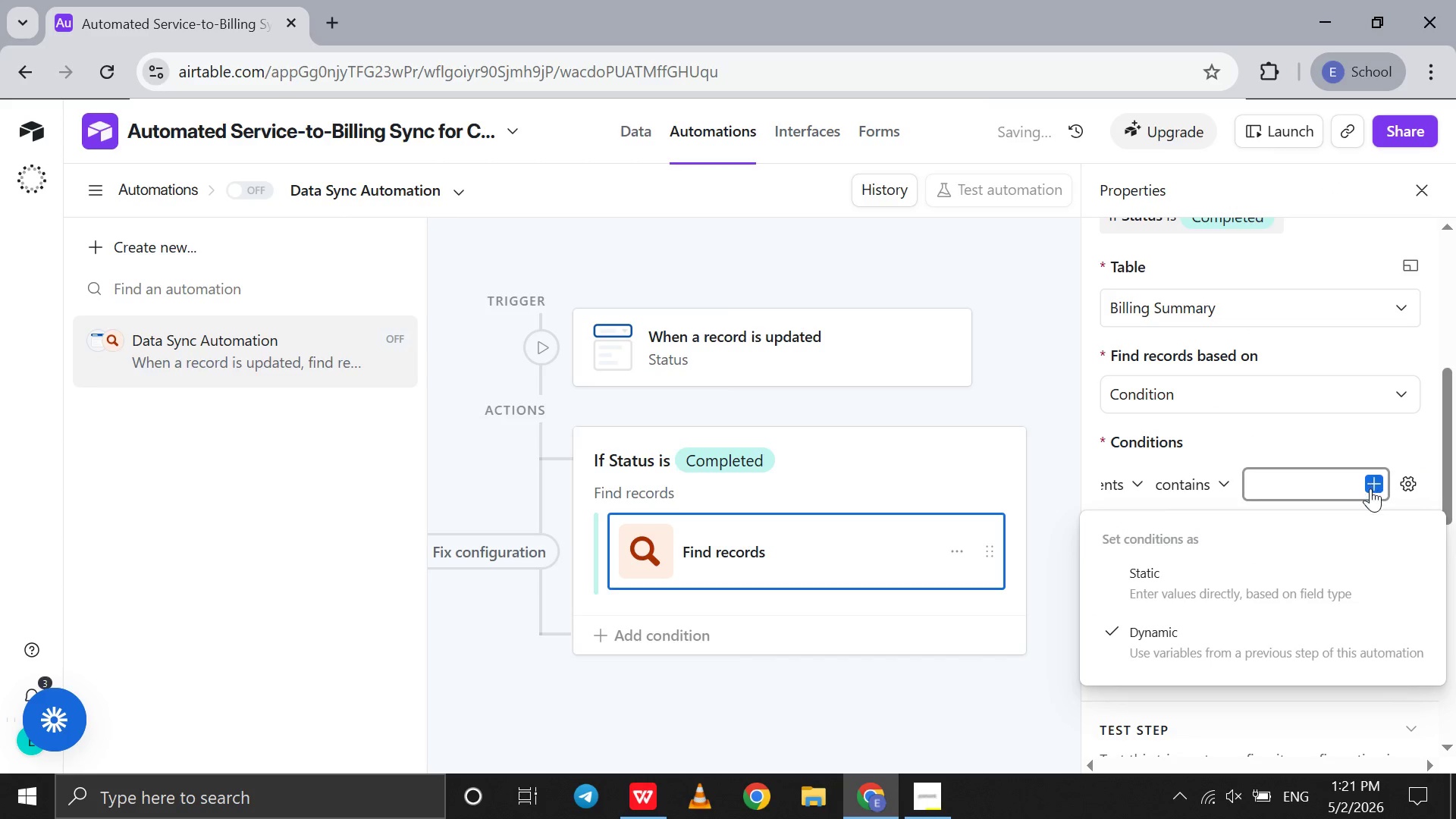 
left_click([1370, 489])
 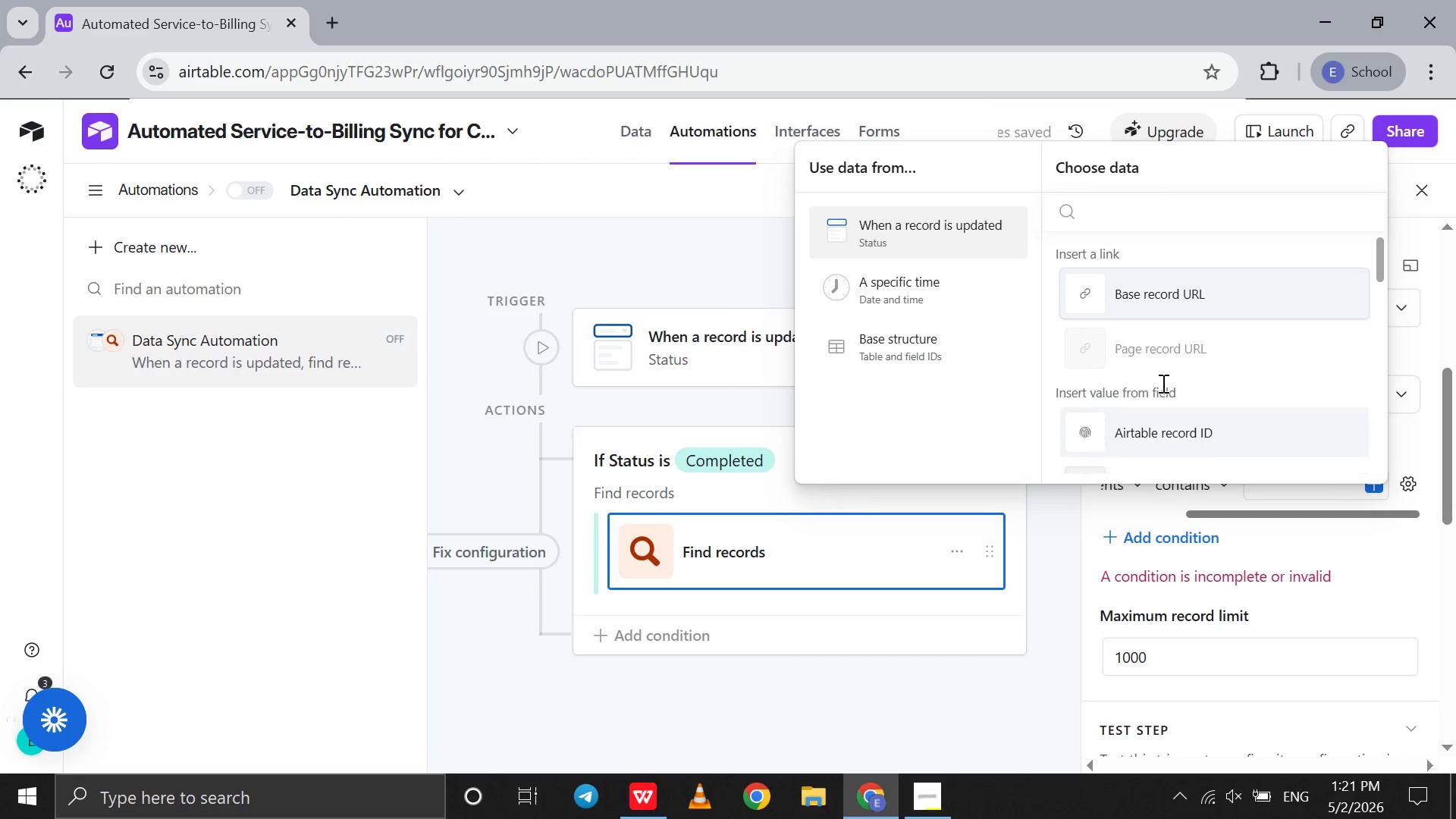 
scroll: coordinate [1159, 375], scroll_direction: down, amount: 4.0
 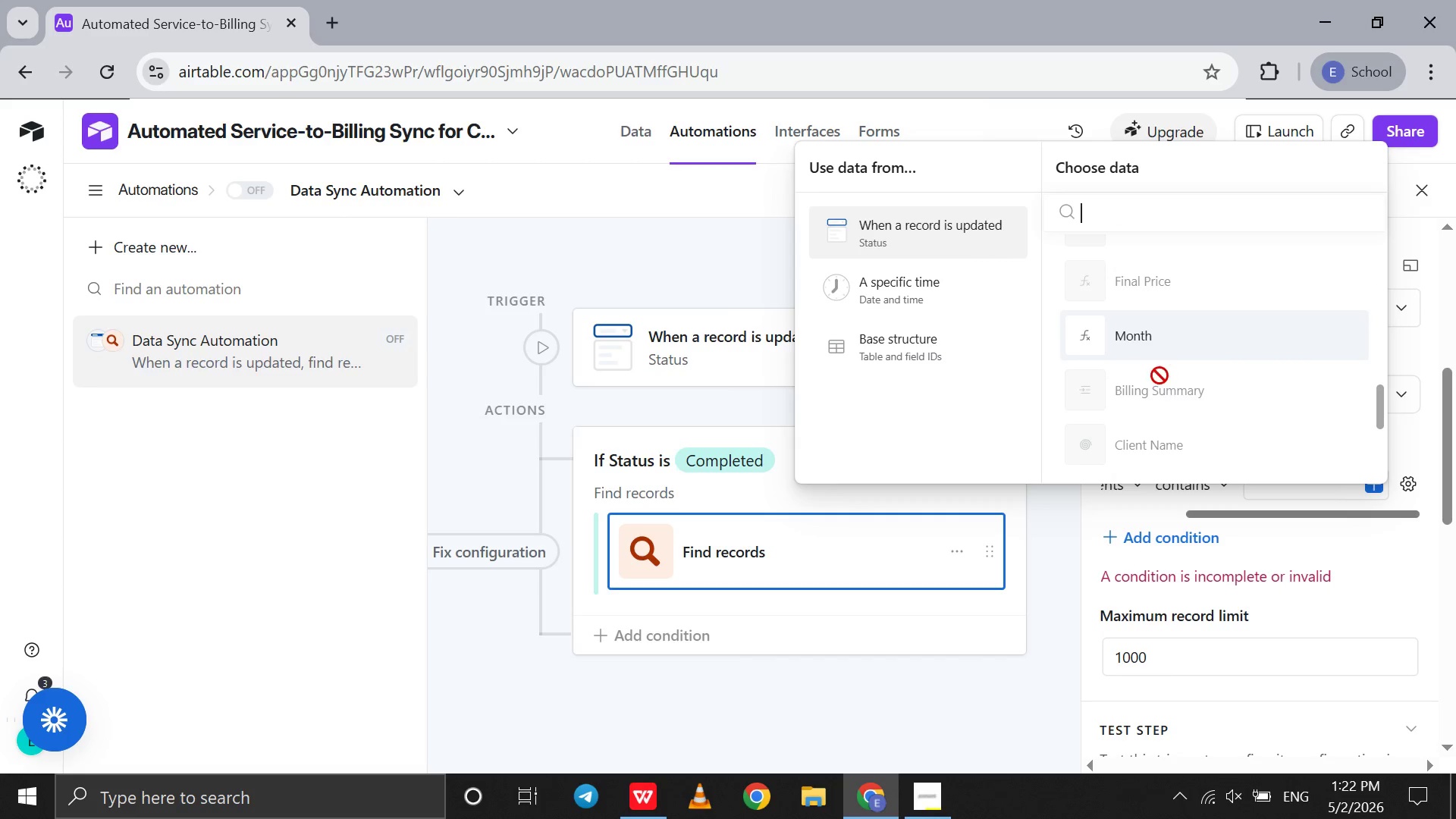 
scroll: coordinate [1159, 375], scroll_direction: up, amount: 21.0
 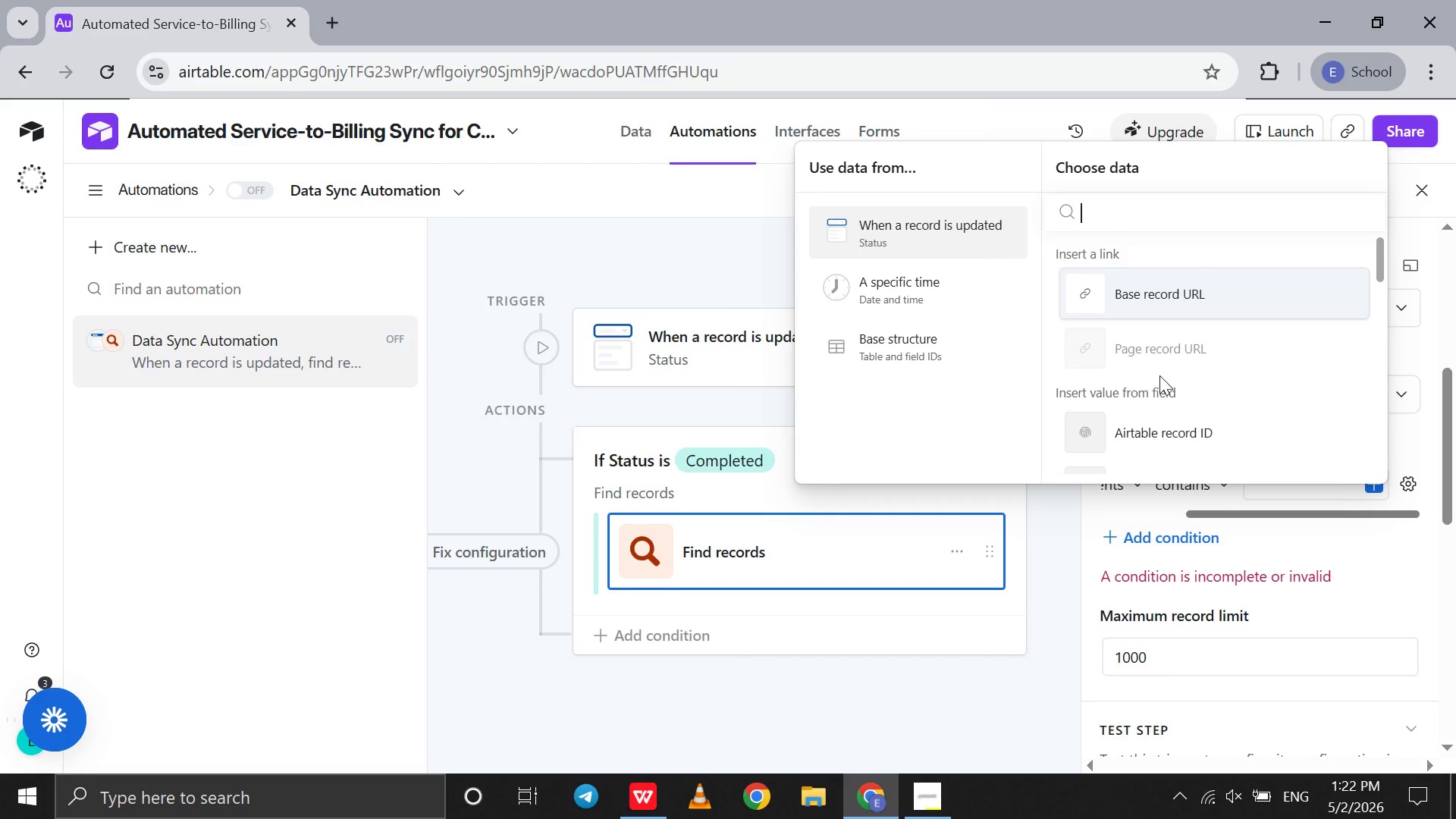 
scroll: coordinate [1171, 388], scroll_direction: down, amount: 6.0
 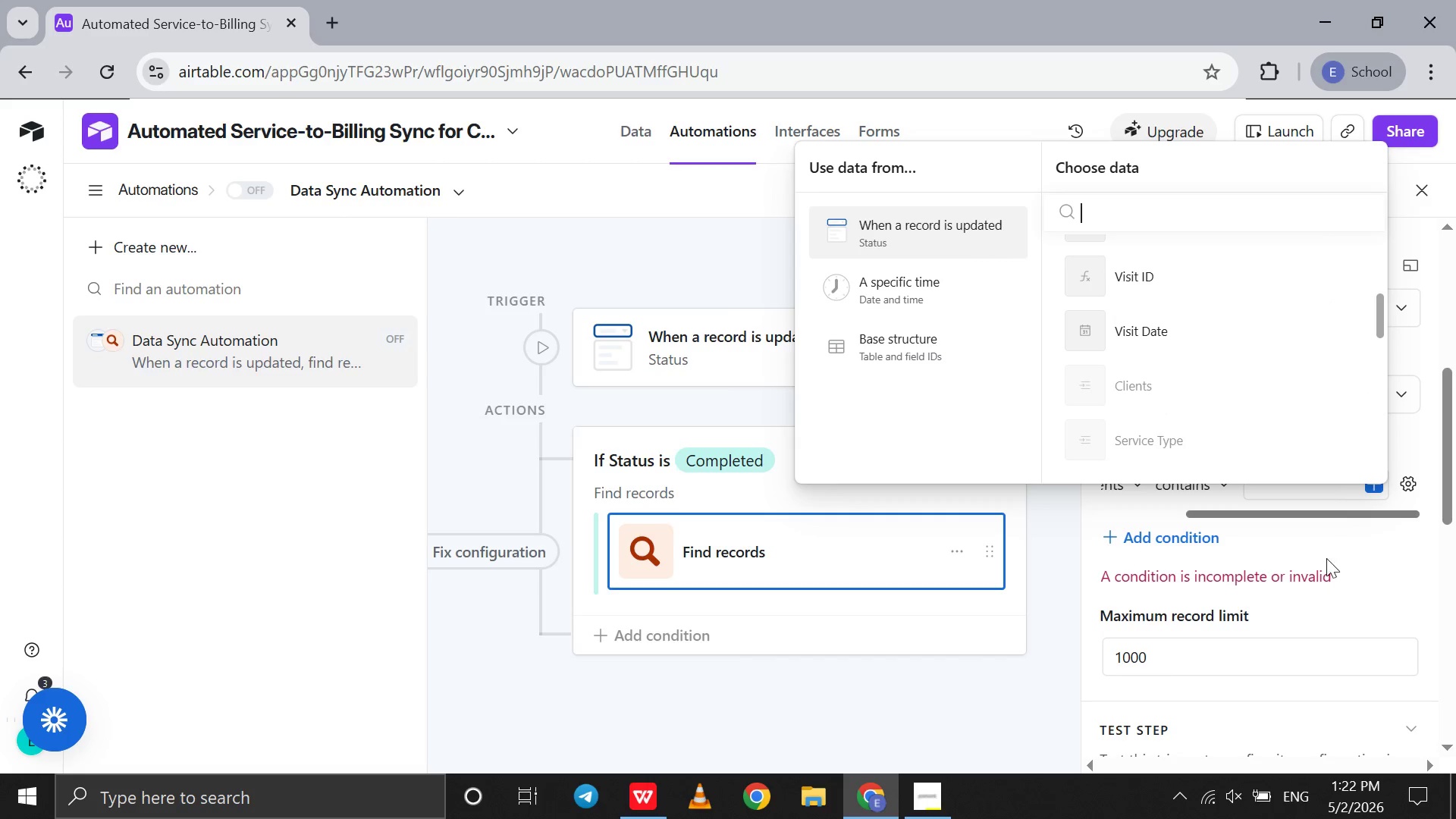 
left_click([1326, 558])
 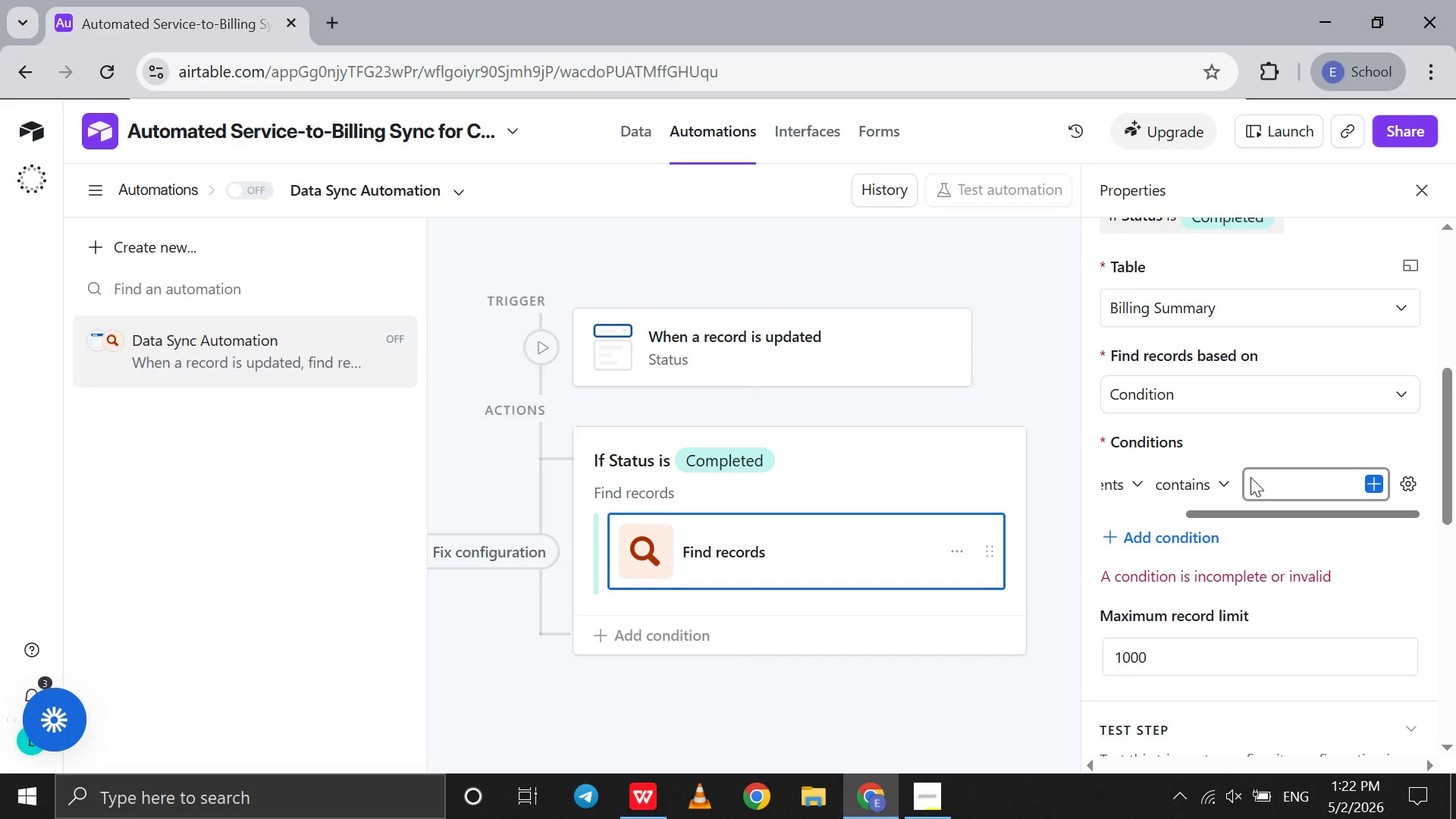 
scroll: coordinate [1250, 477], scroll_direction: up, amount: 5.0
 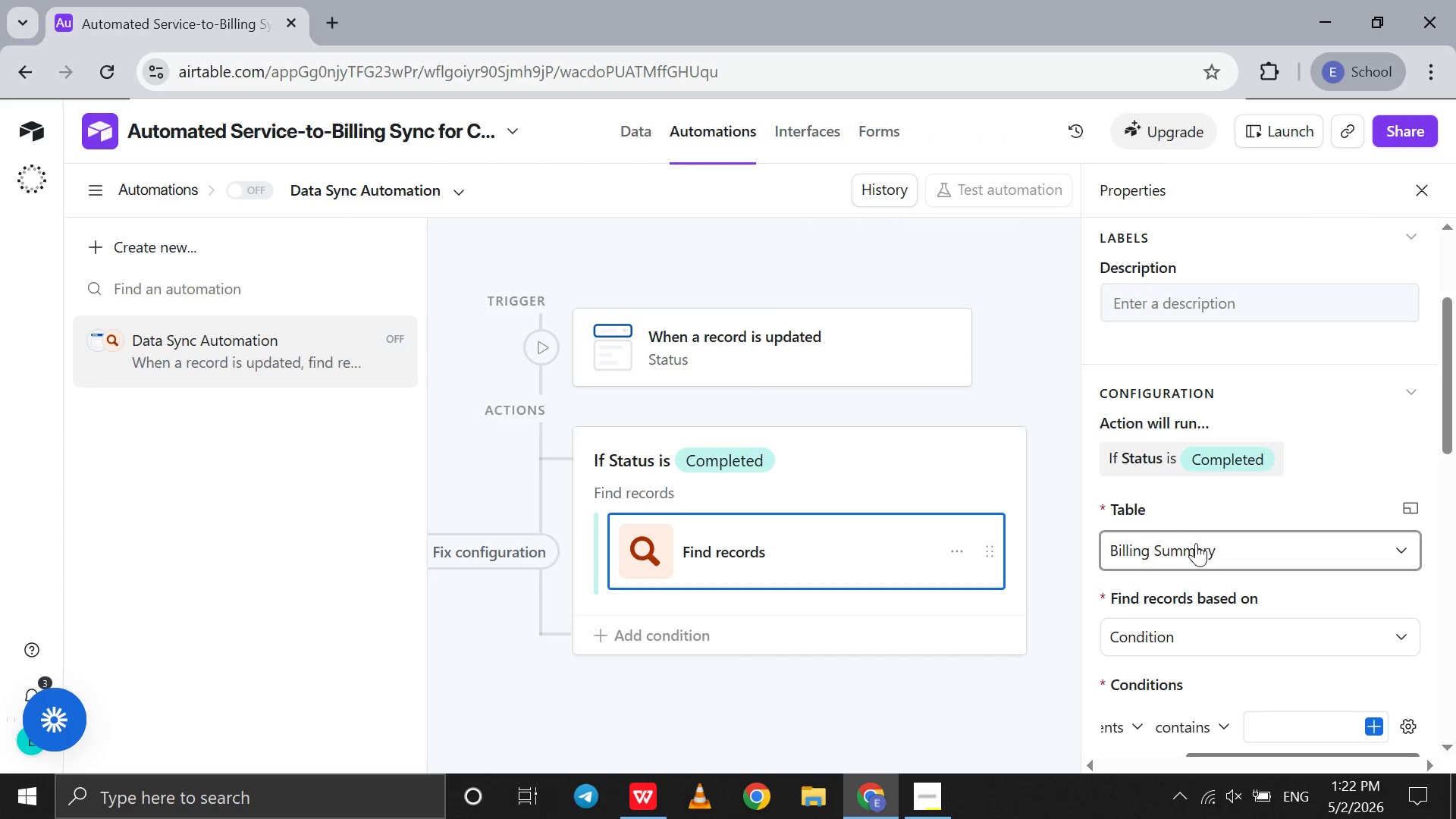 
left_click([1196, 543])
 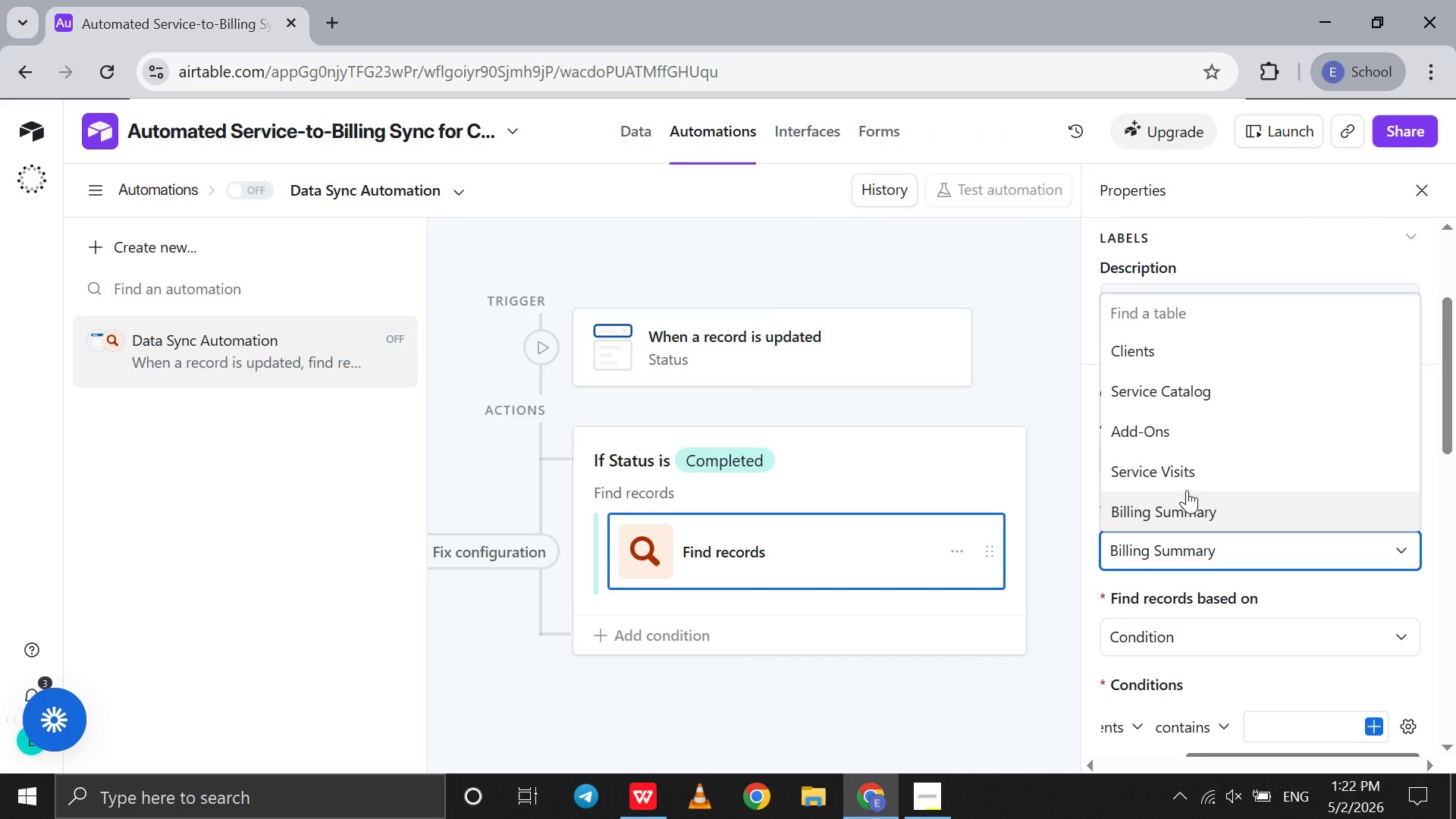 
left_click([1186, 474])
 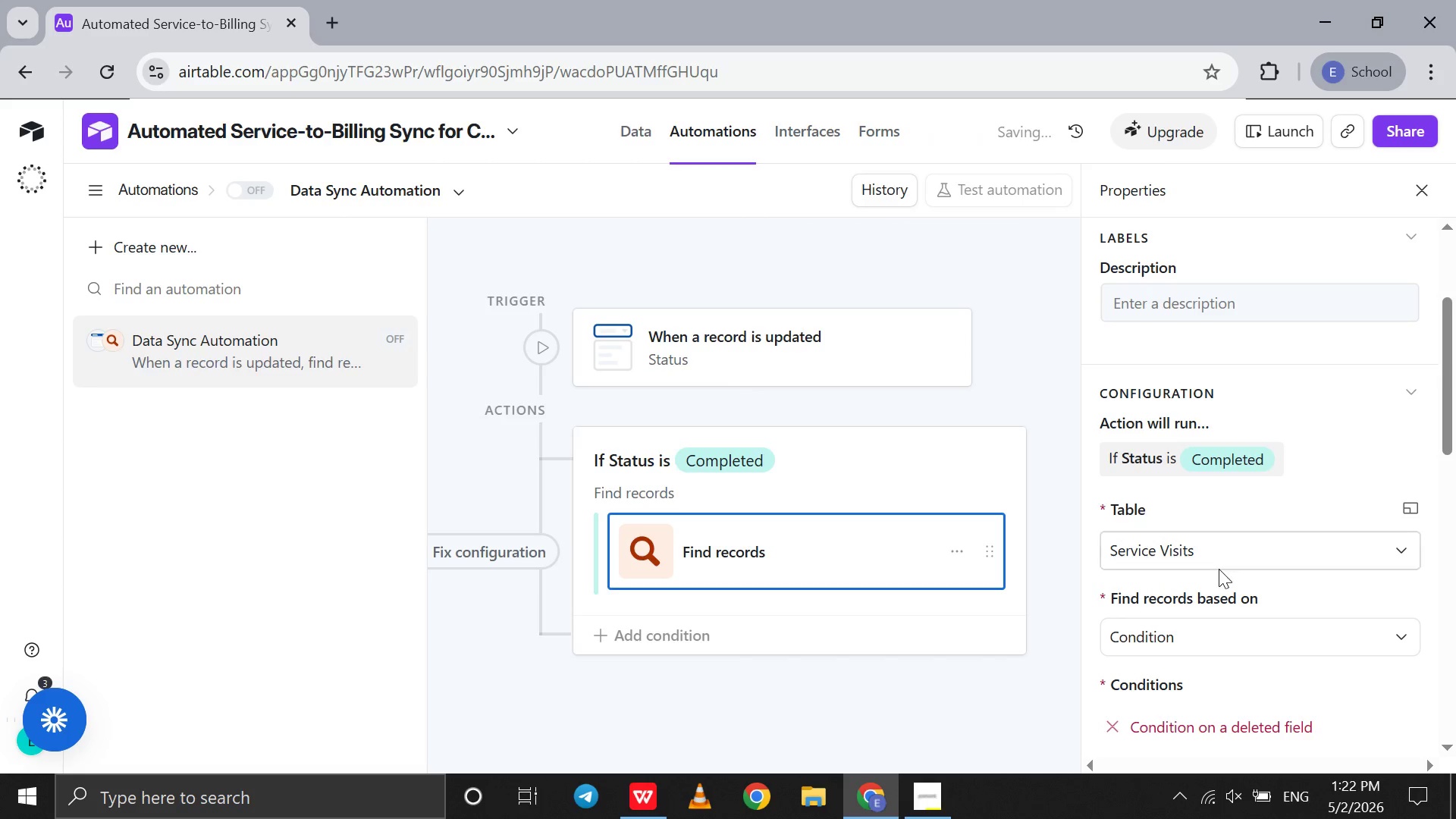 
scroll: coordinate [1219, 569], scroll_direction: down, amount: 6.0
 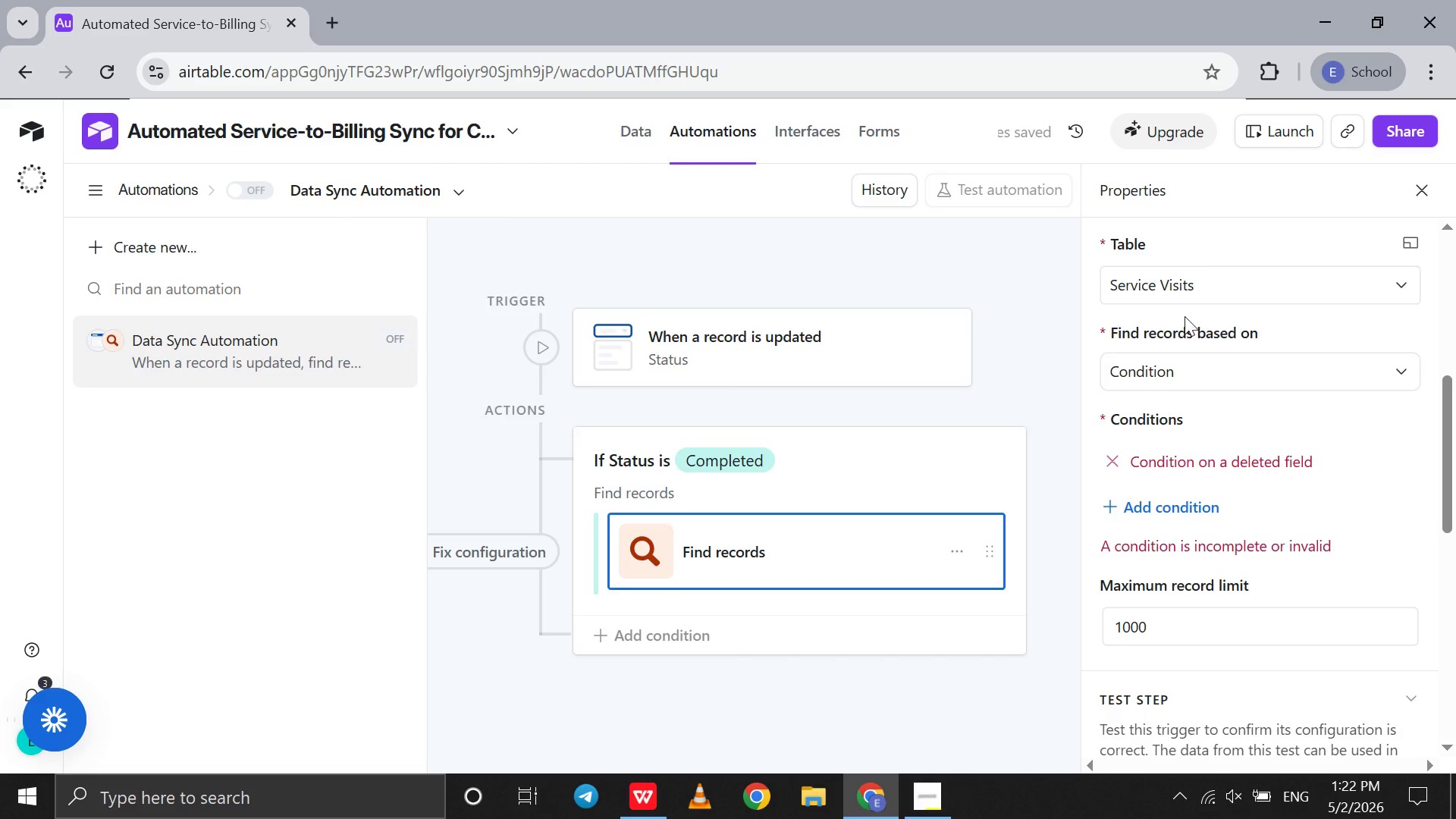 
left_click([1184, 293])
 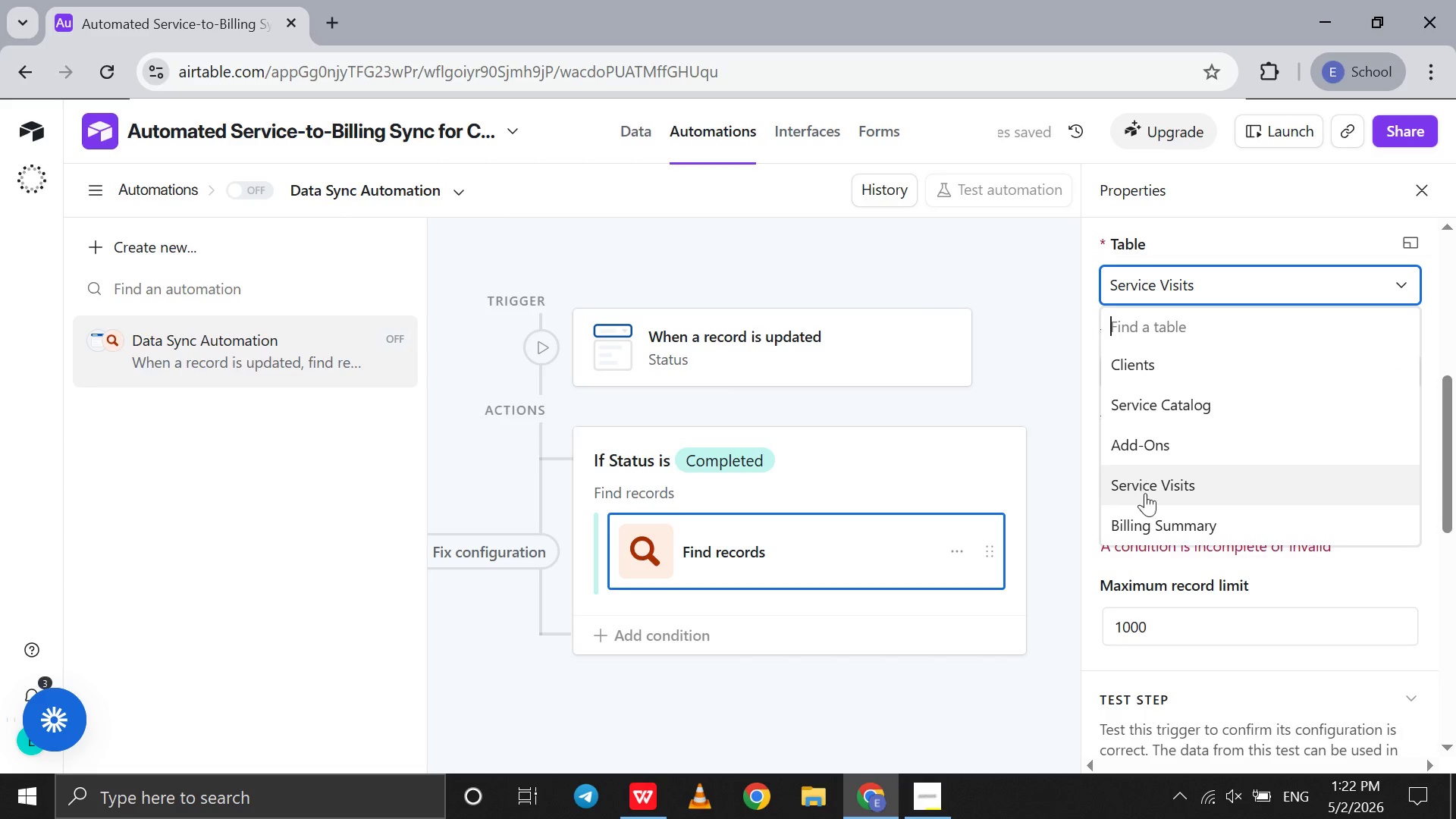 
left_click([1144, 508])
 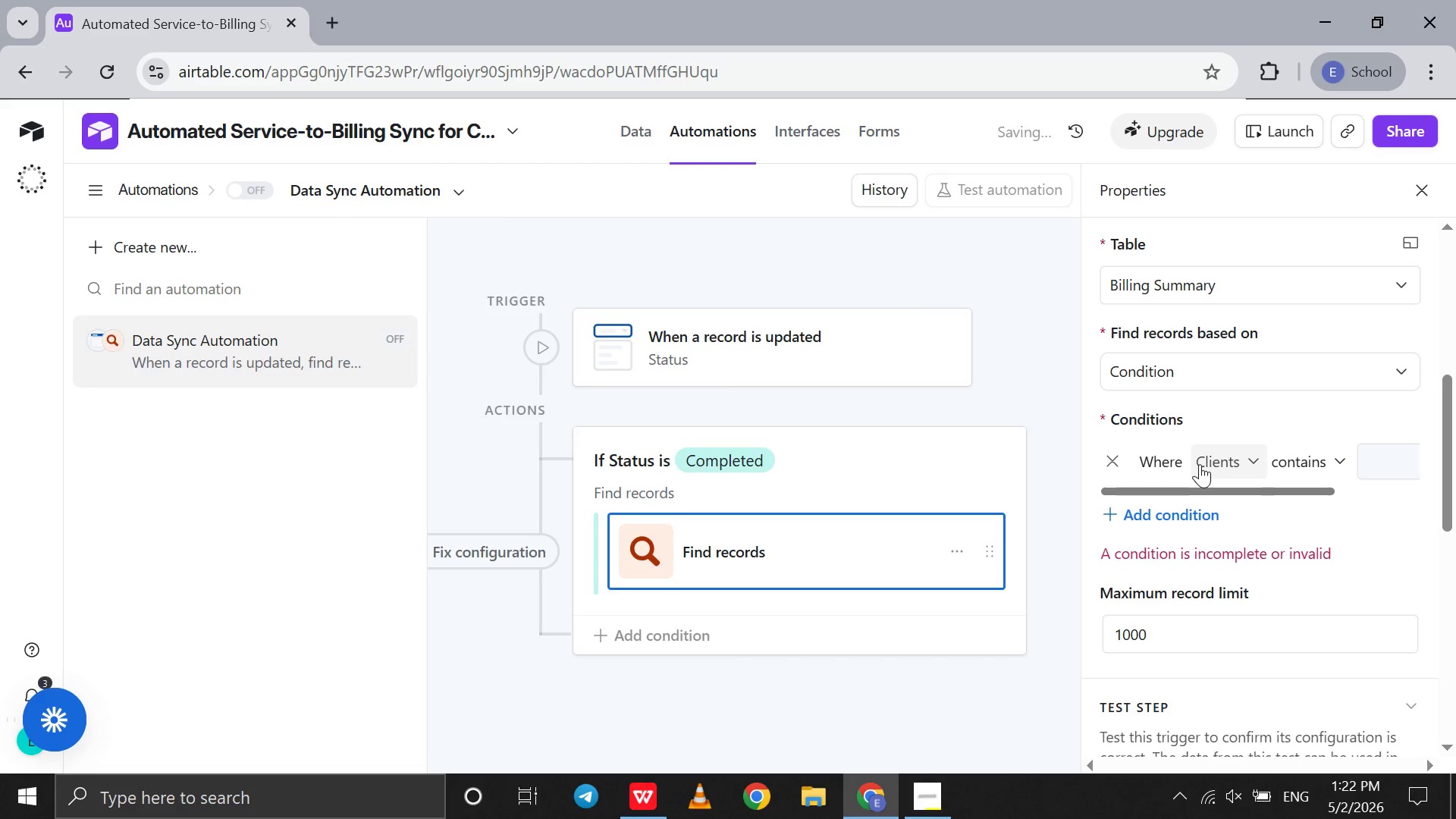 
left_click([1204, 464])
 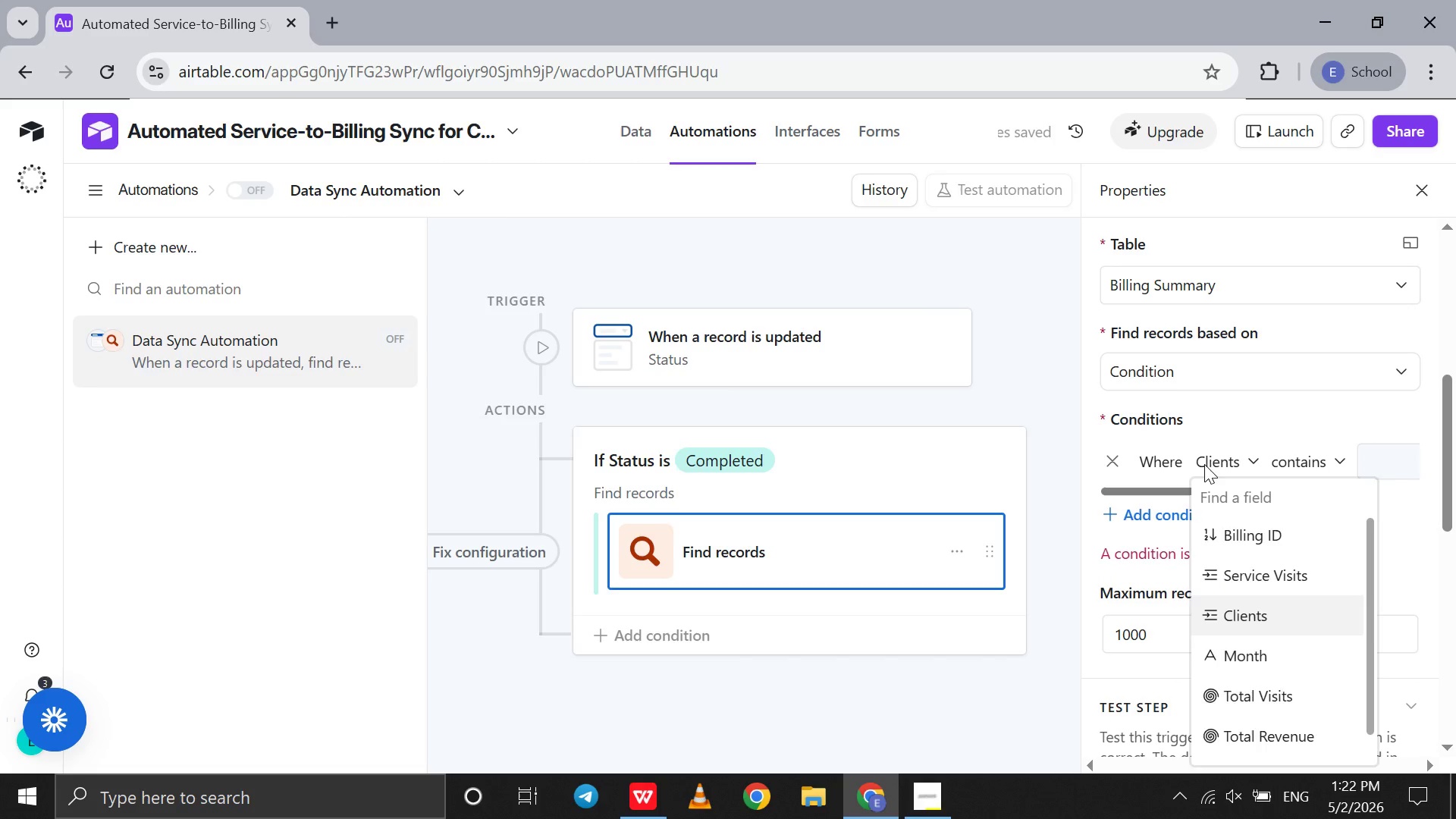 
left_click([1204, 464])
 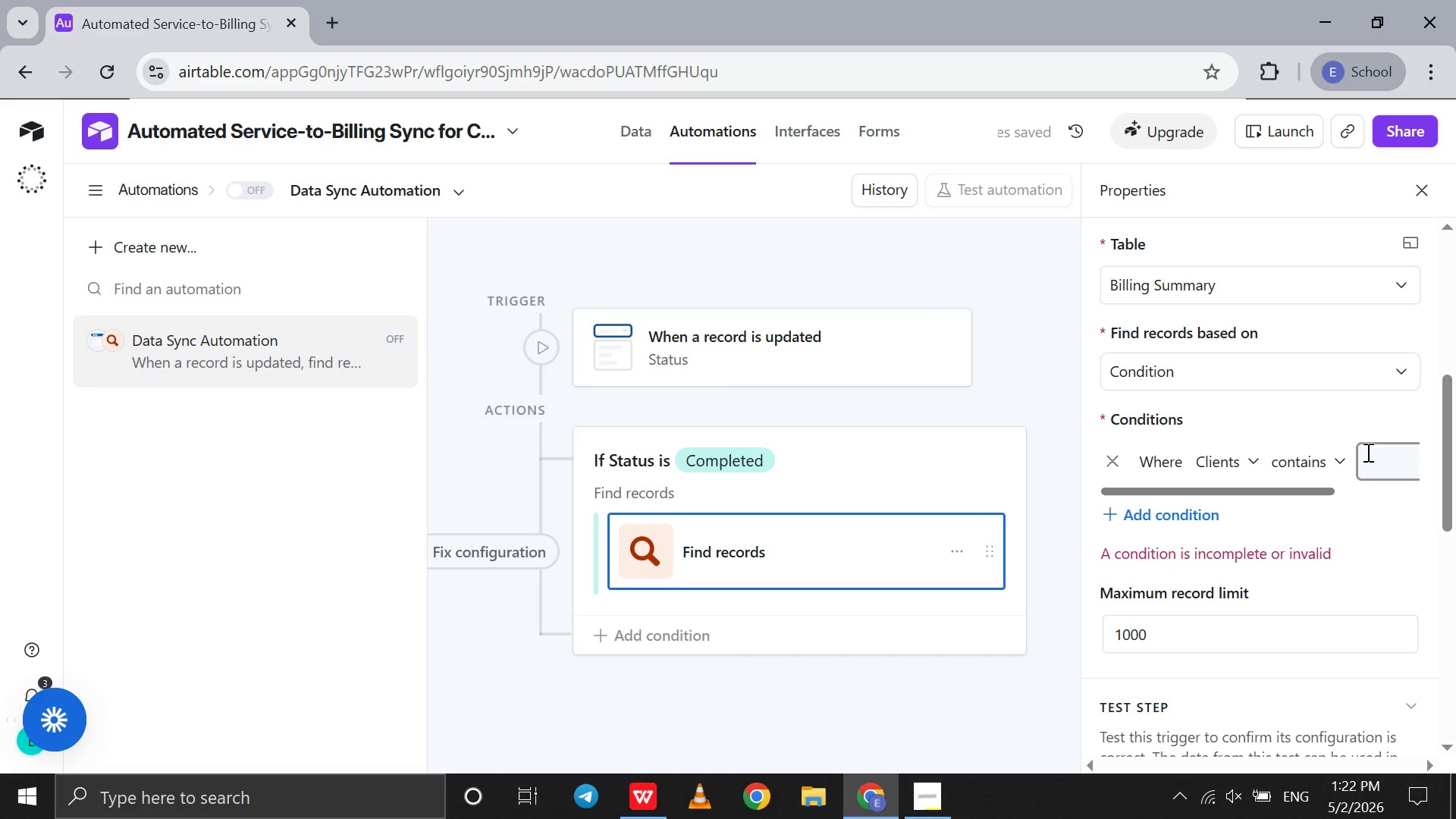 
left_click([1367, 452])
 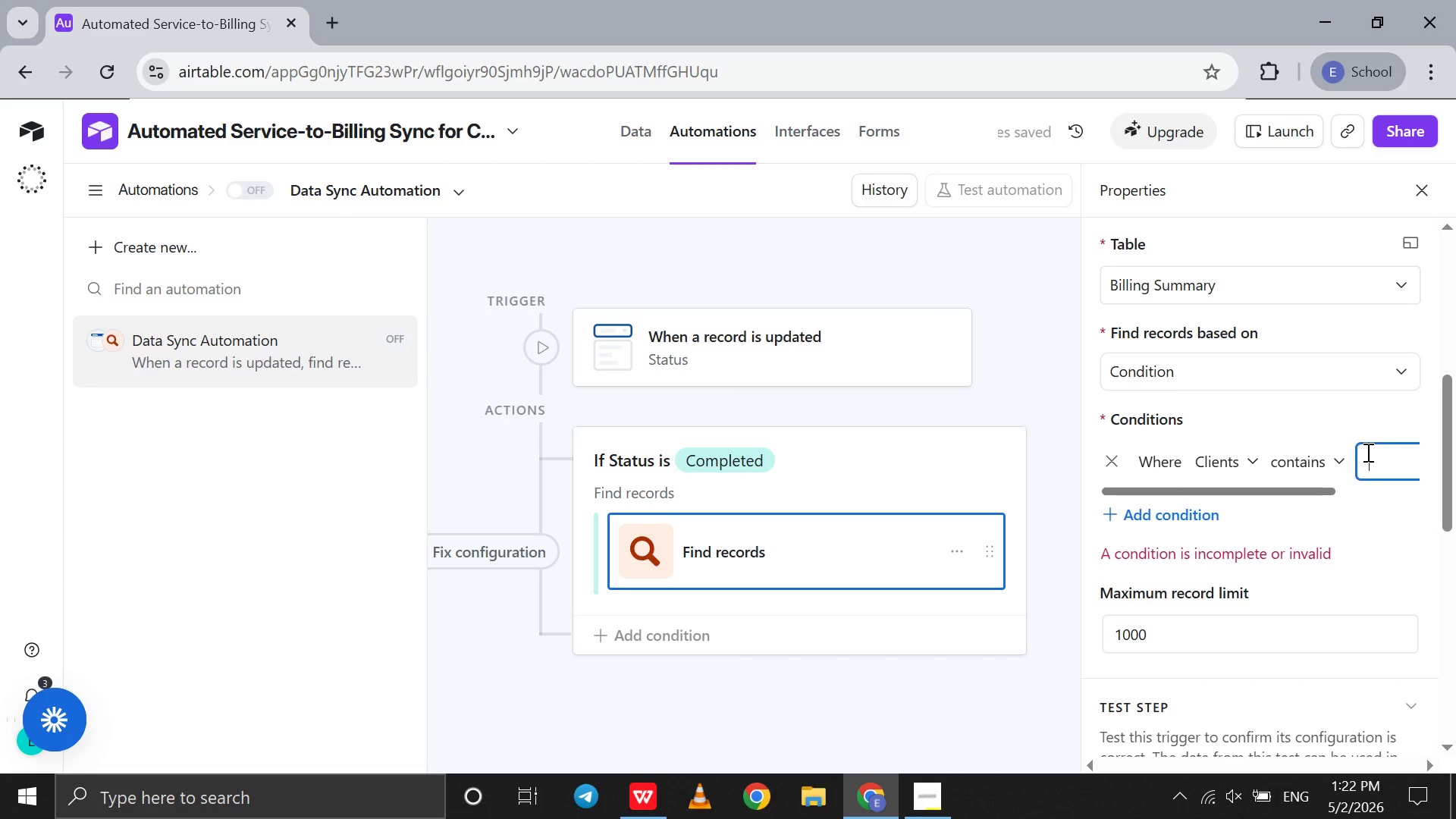 
scroll: coordinate [1367, 452], scroll_direction: down, amount: 4.0
 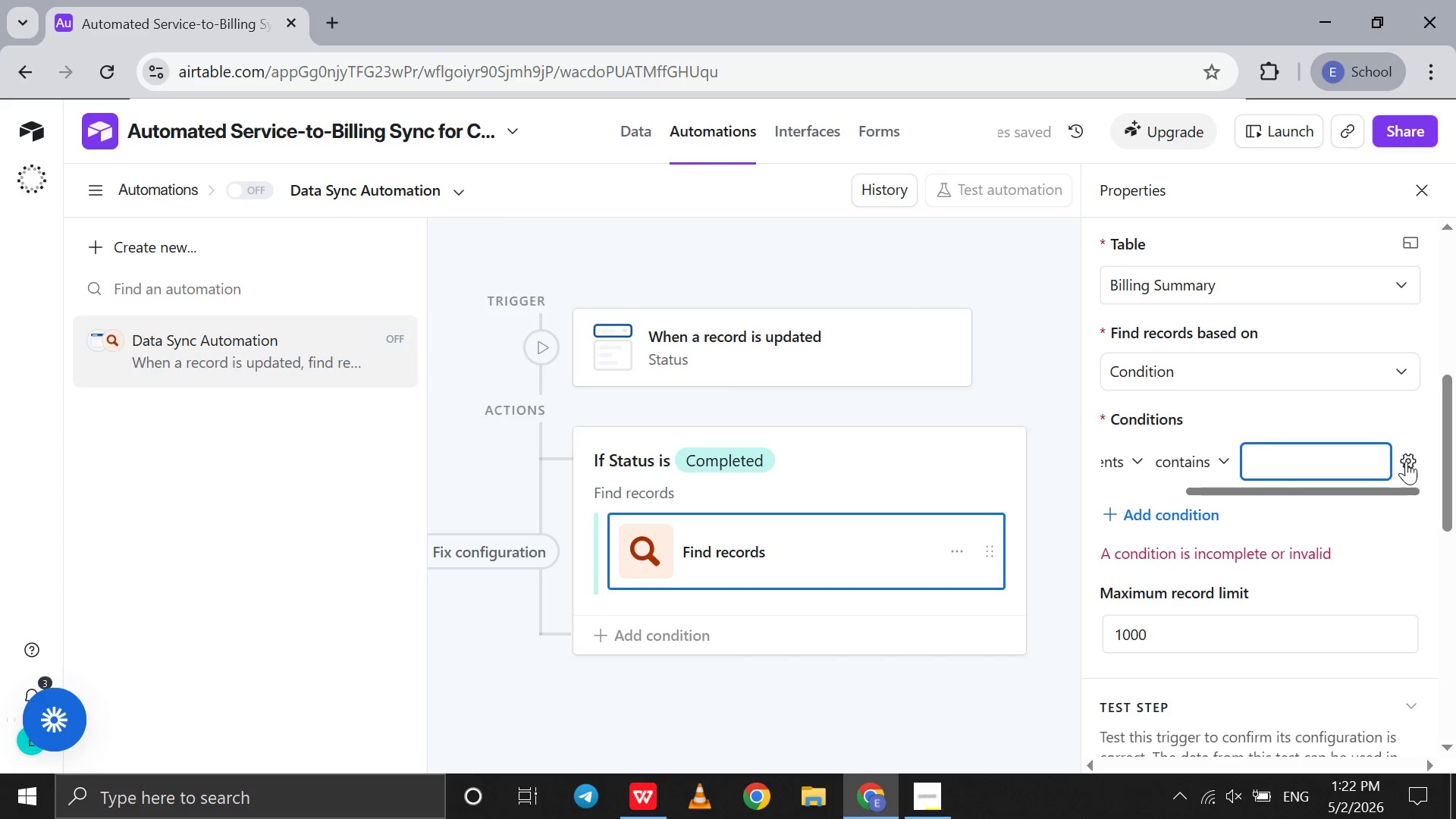 
left_click([1406, 461])
 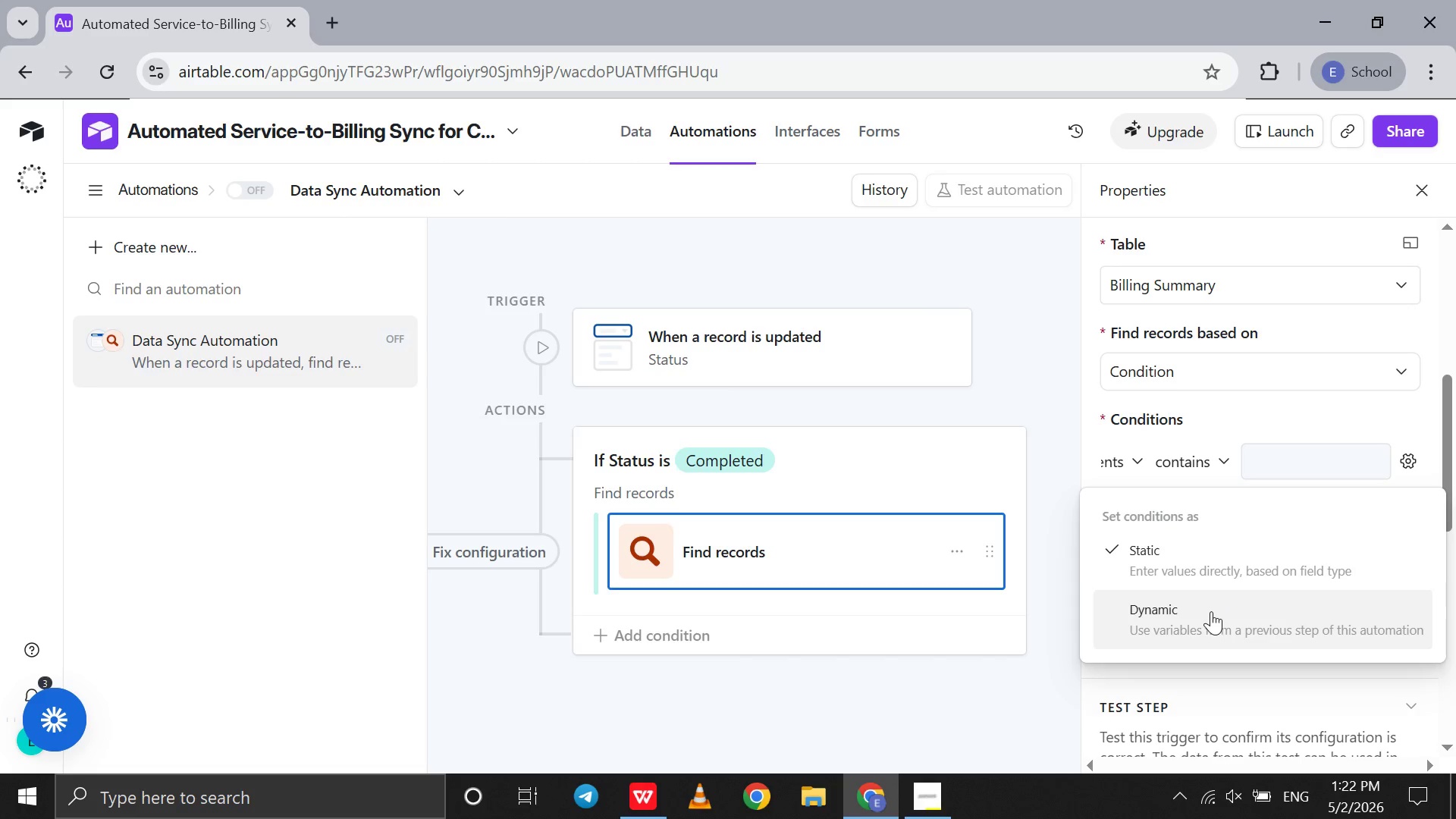 
left_click([1211, 611])
 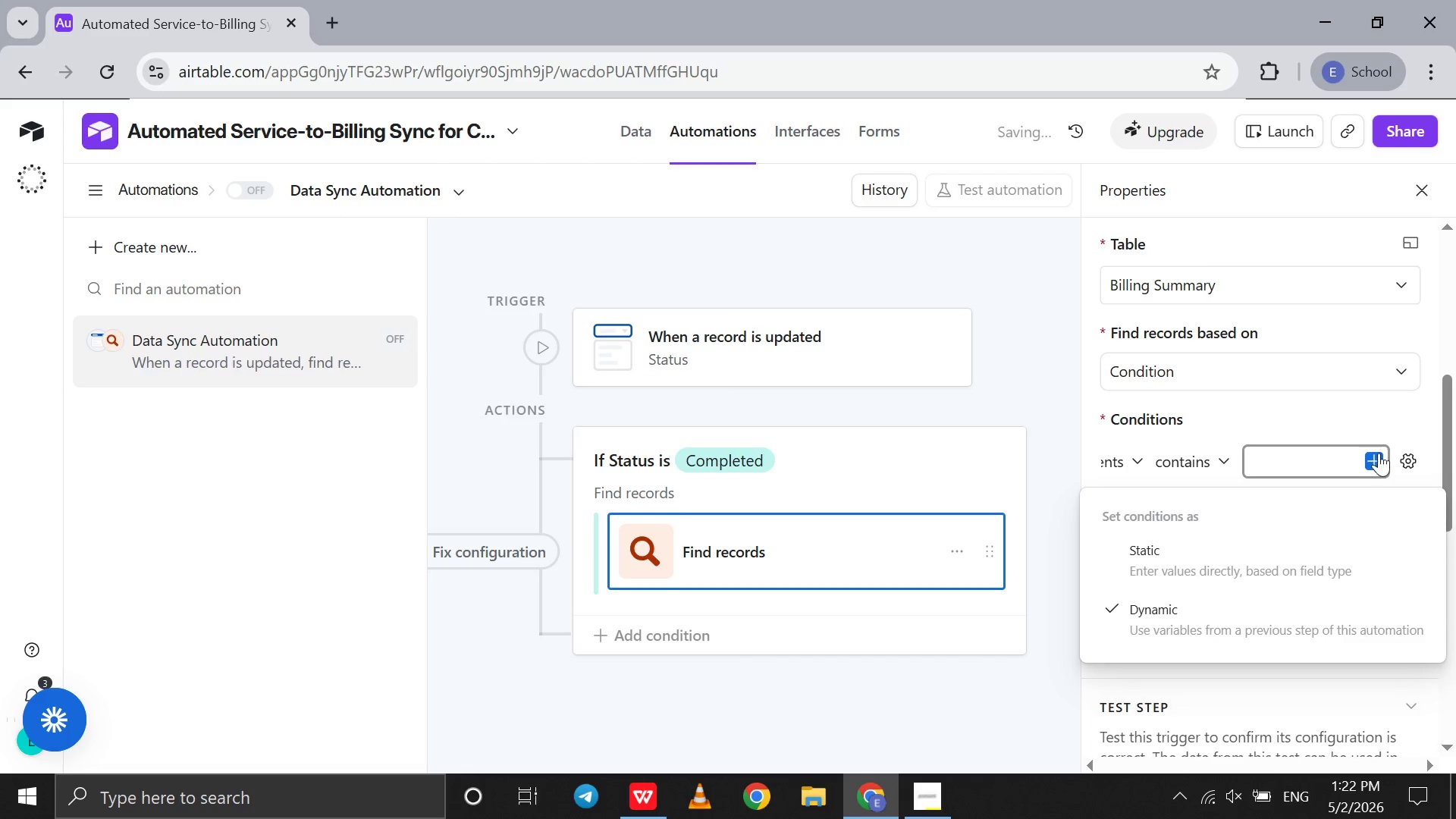 
left_click([1378, 454])
 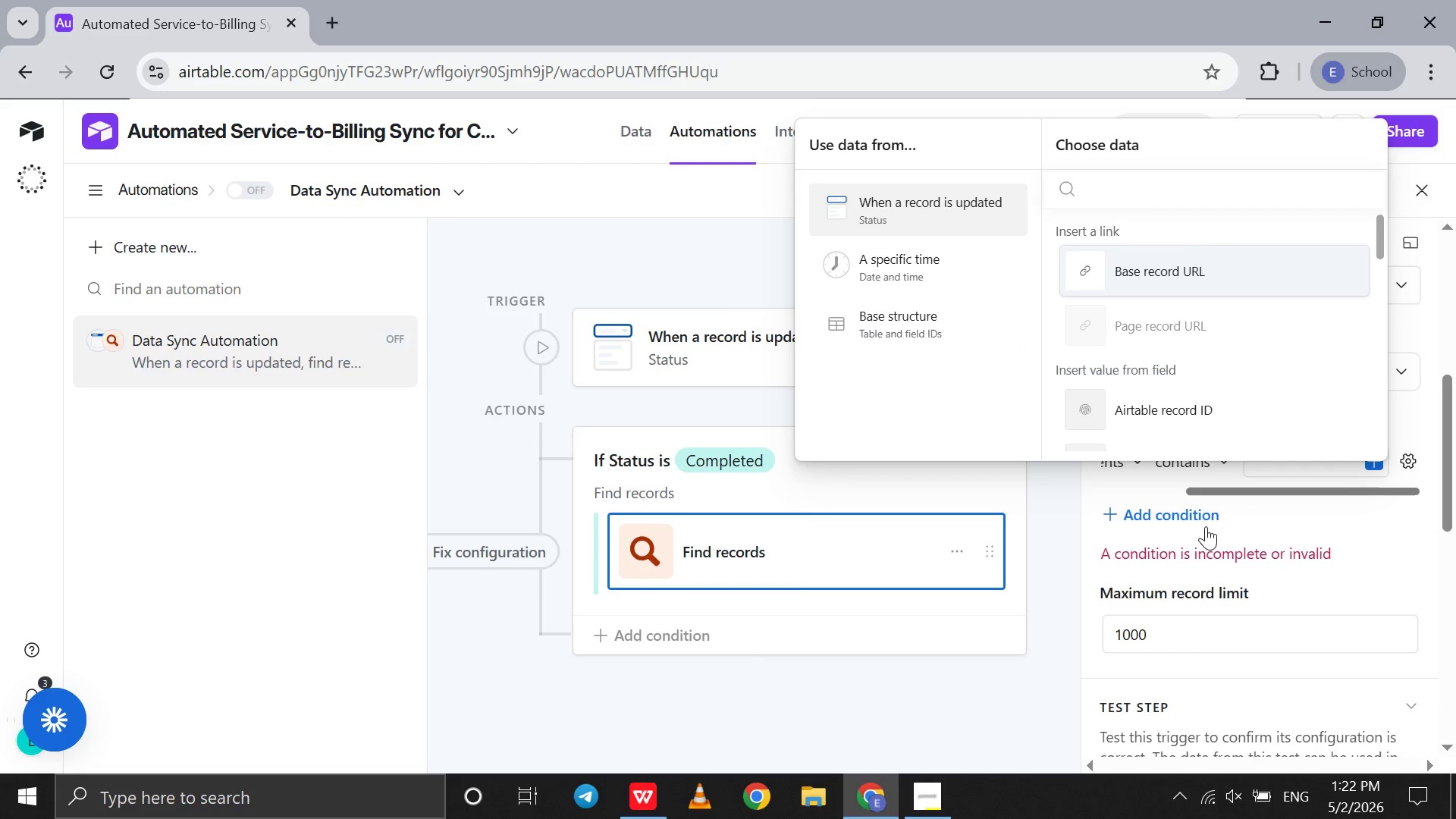 
scroll: coordinate [1196, 415], scroll_direction: down, amount: 7.0
 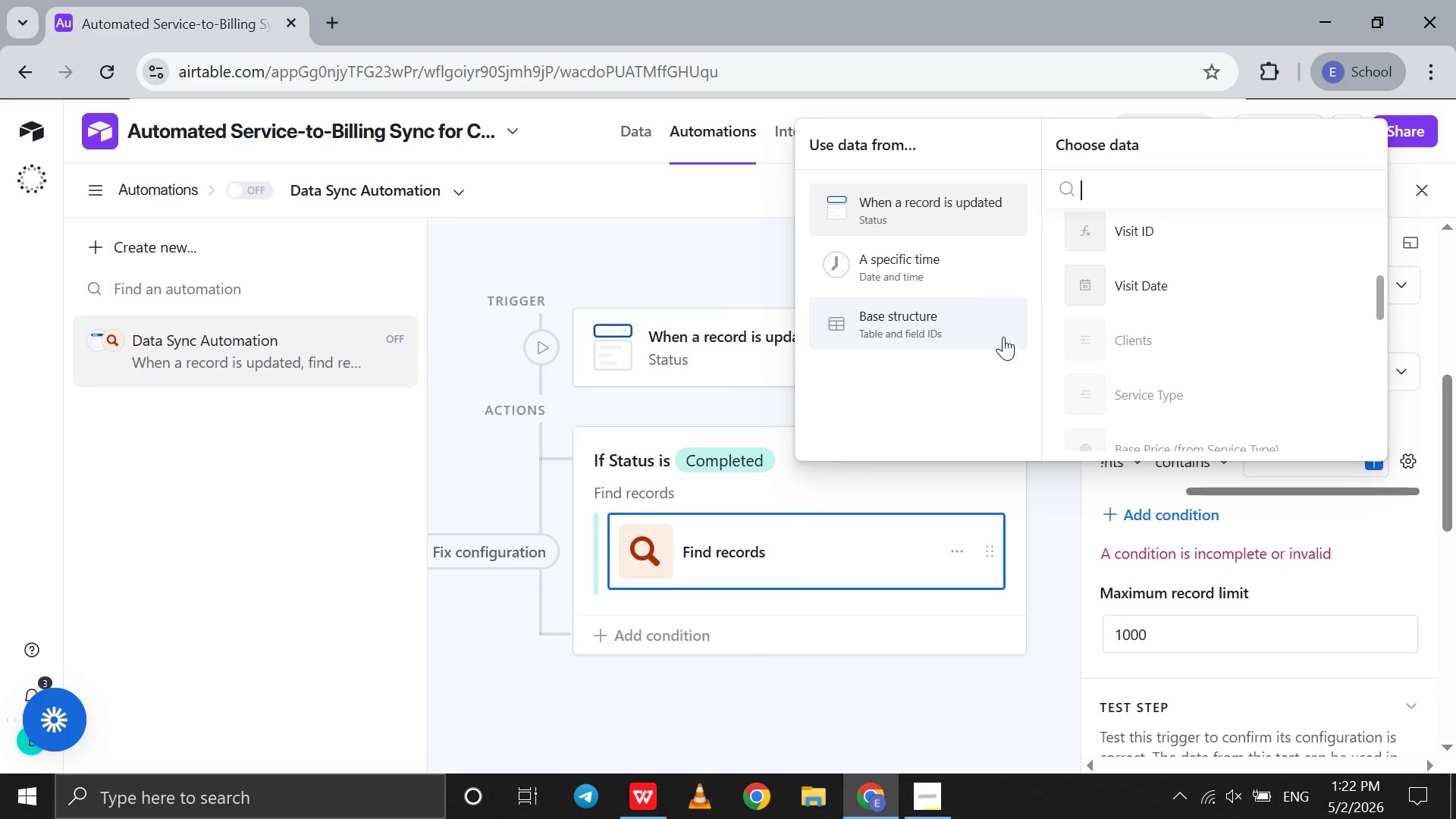 
left_click([1001, 333])
 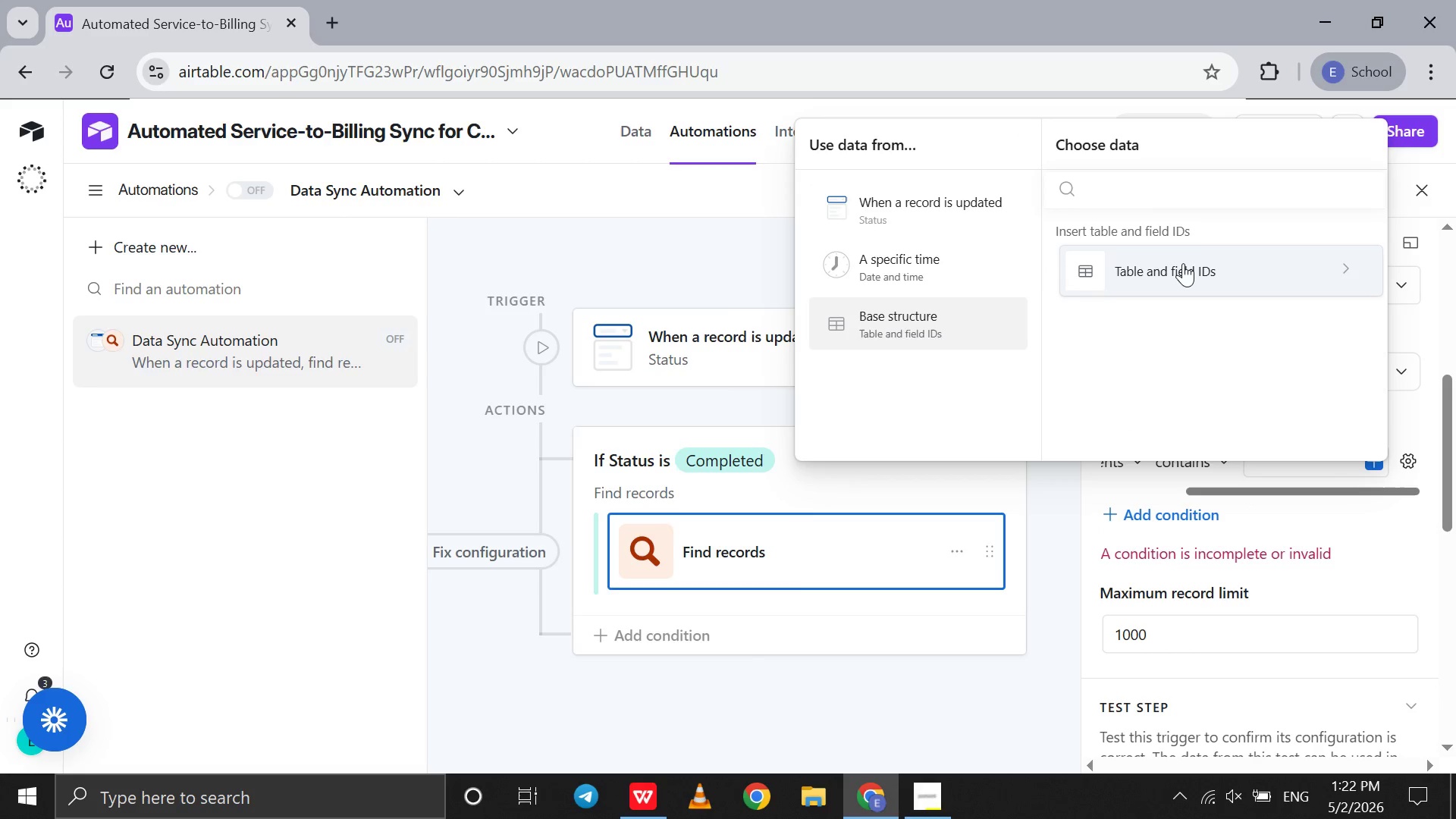 
double_click([1183, 263])
 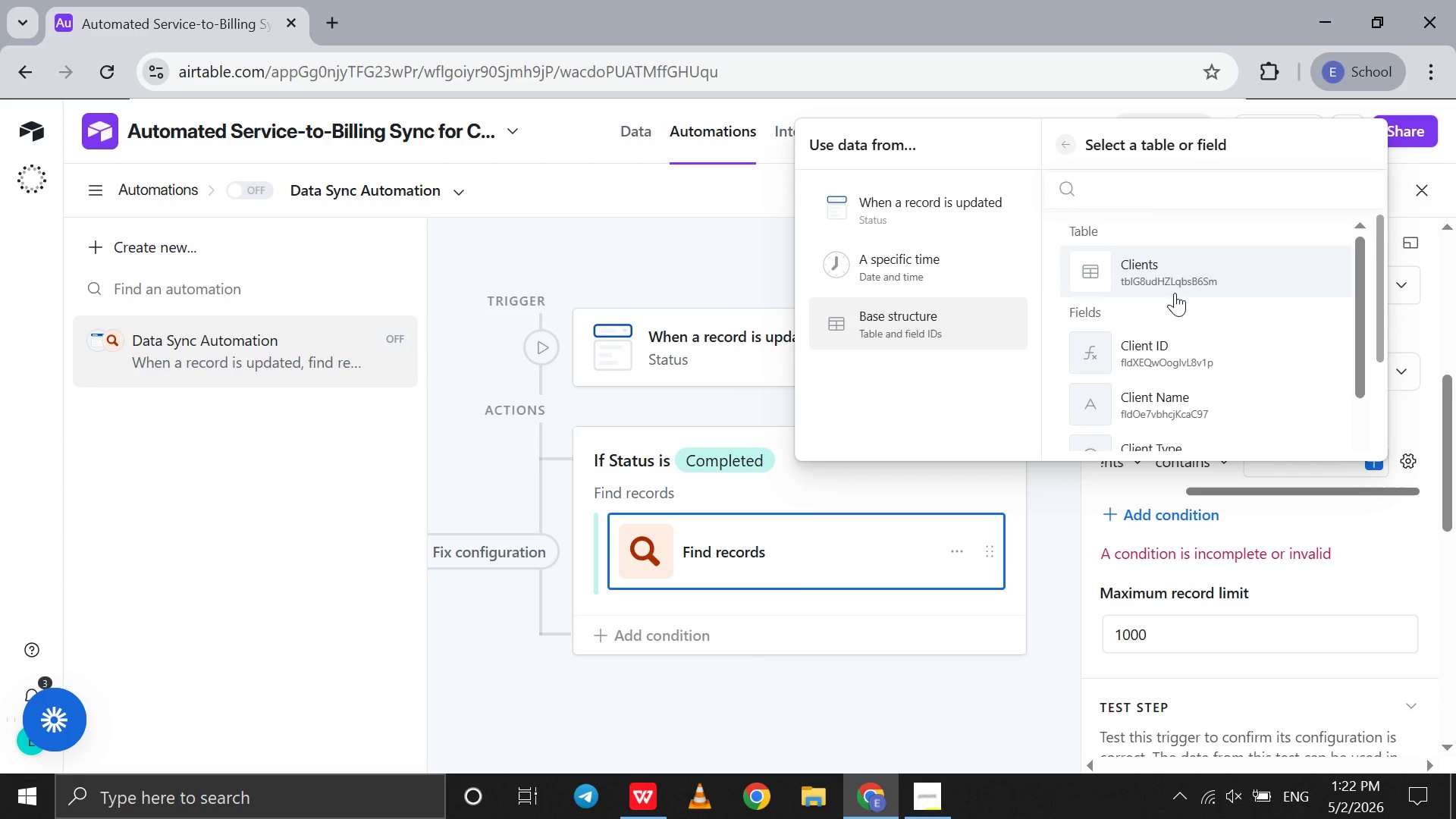 
scroll: coordinate [1173, 297], scroll_direction: up, amount: 102.0
 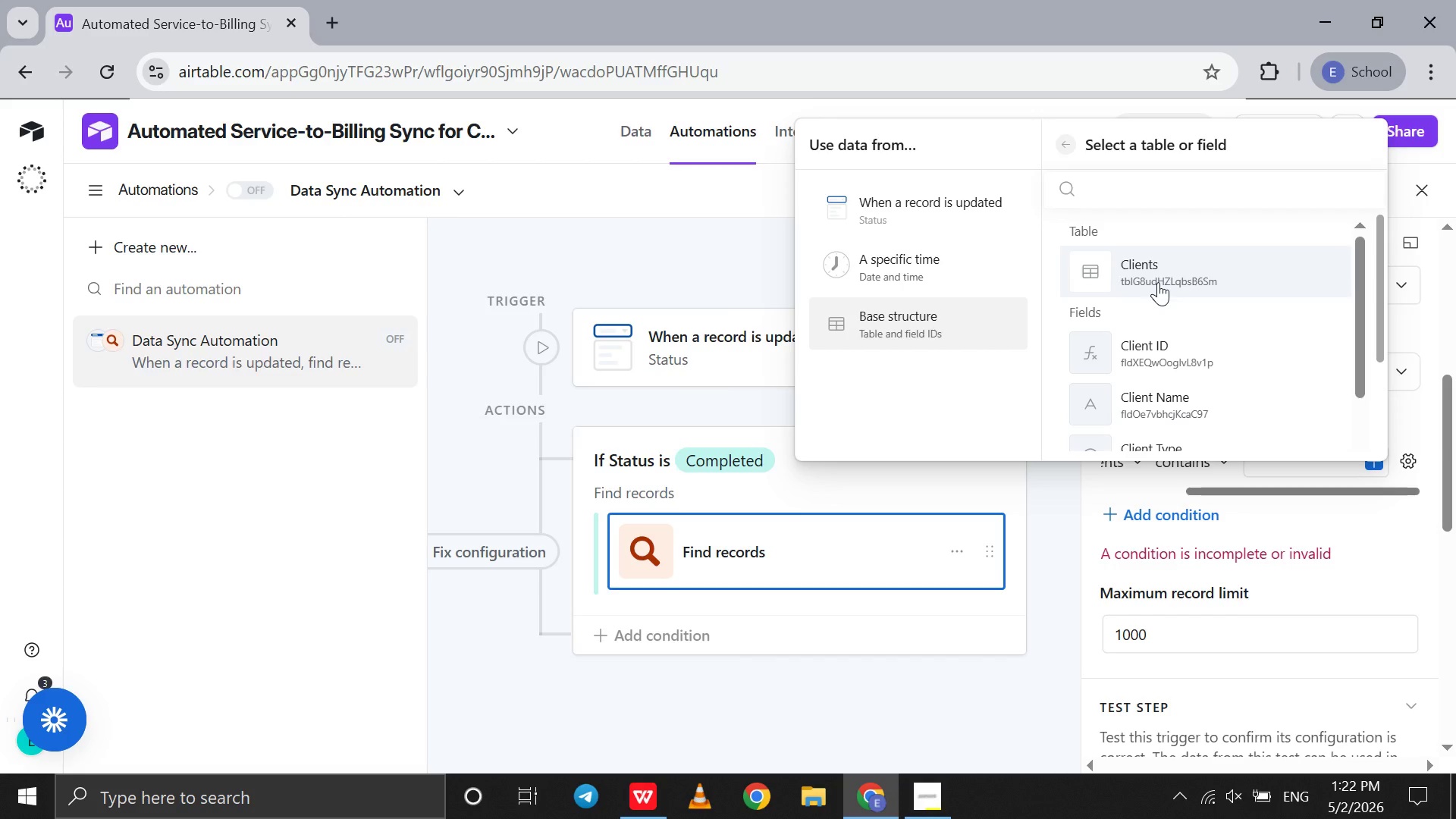 
left_click([1158, 282])
 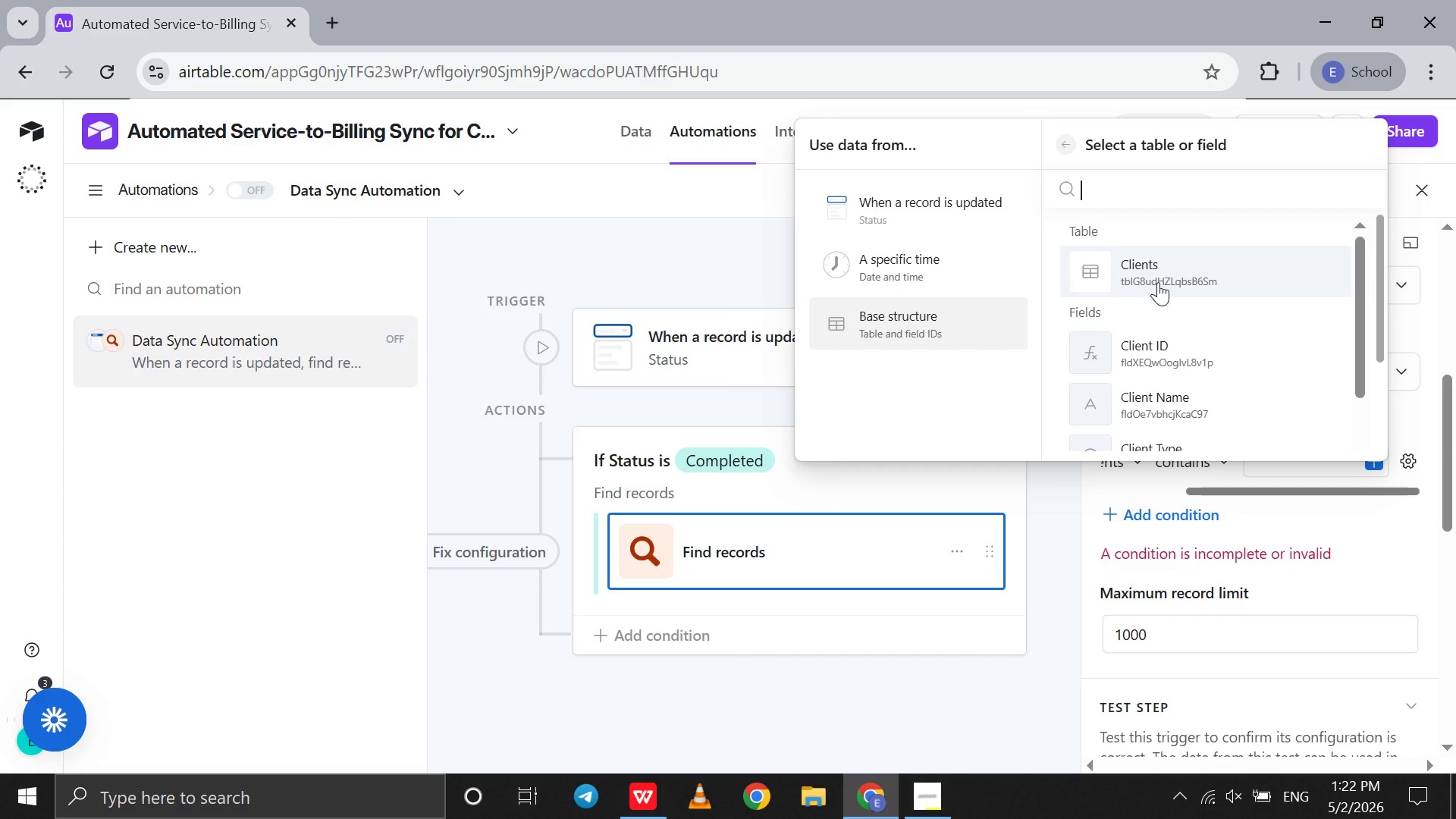 
double_click([1158, 282])
 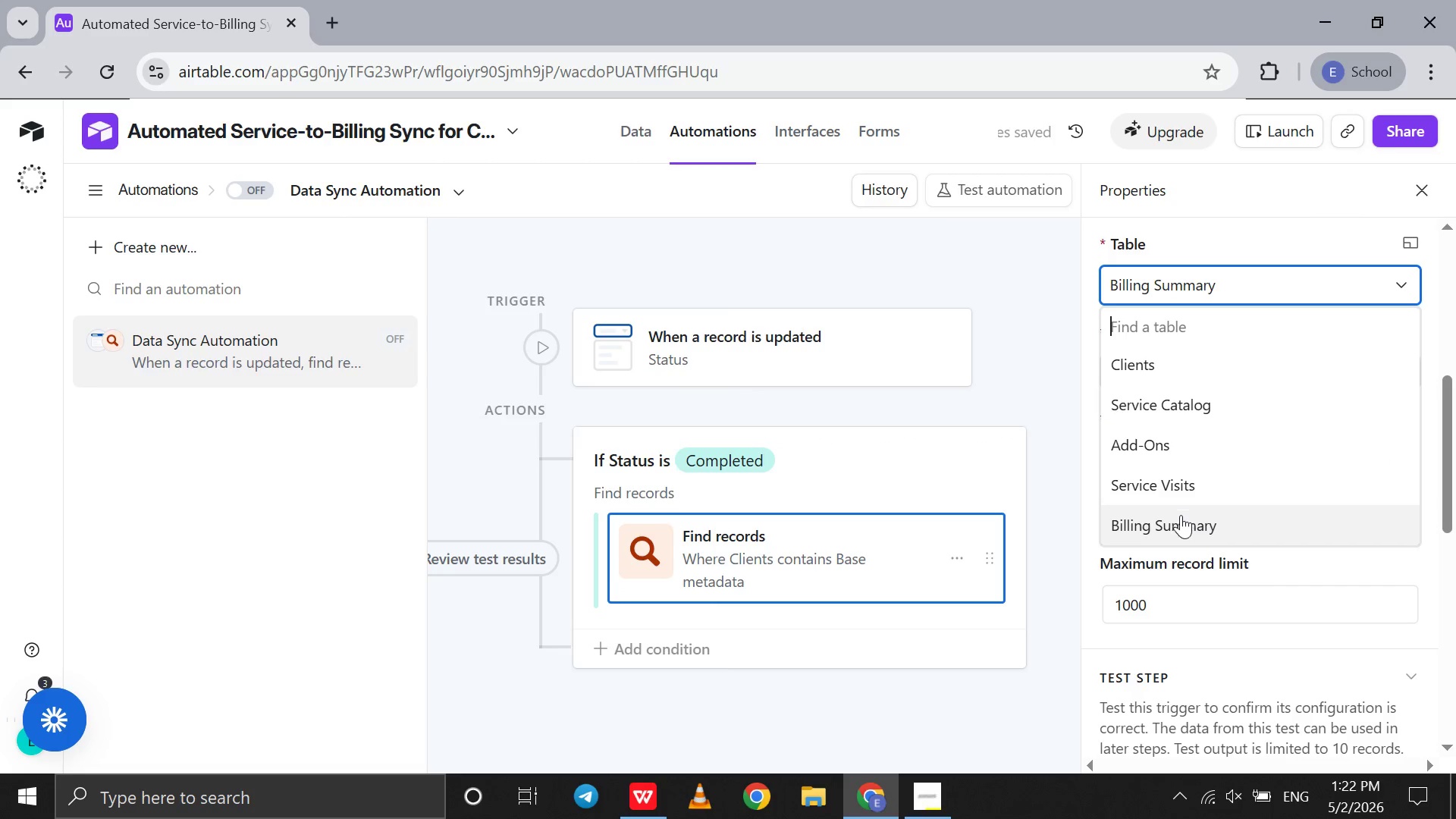 
left_click([1234, 608])
 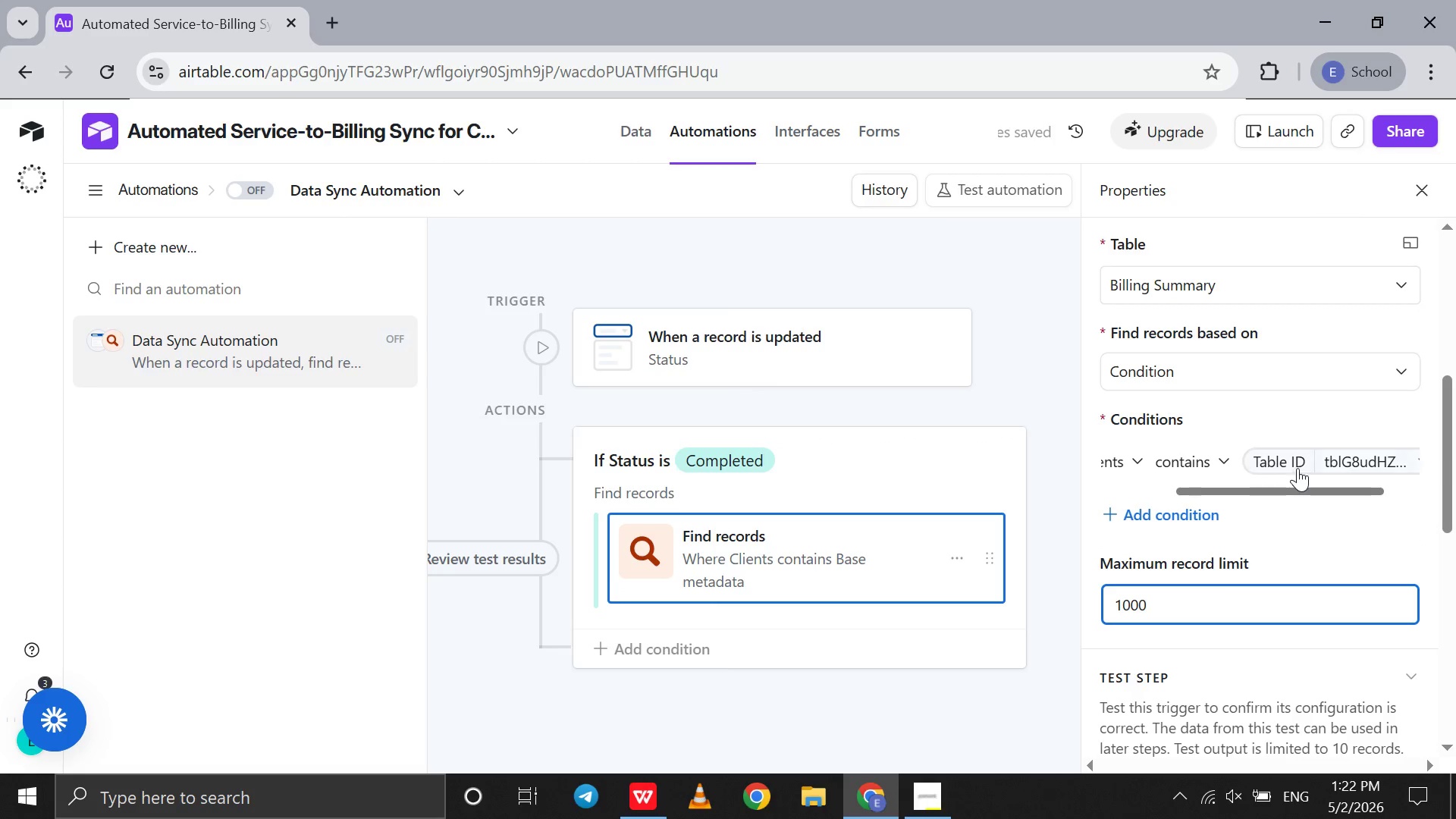 
scroll: coordinate [1298, 468], scroll_direction: down, amount: 6.0
 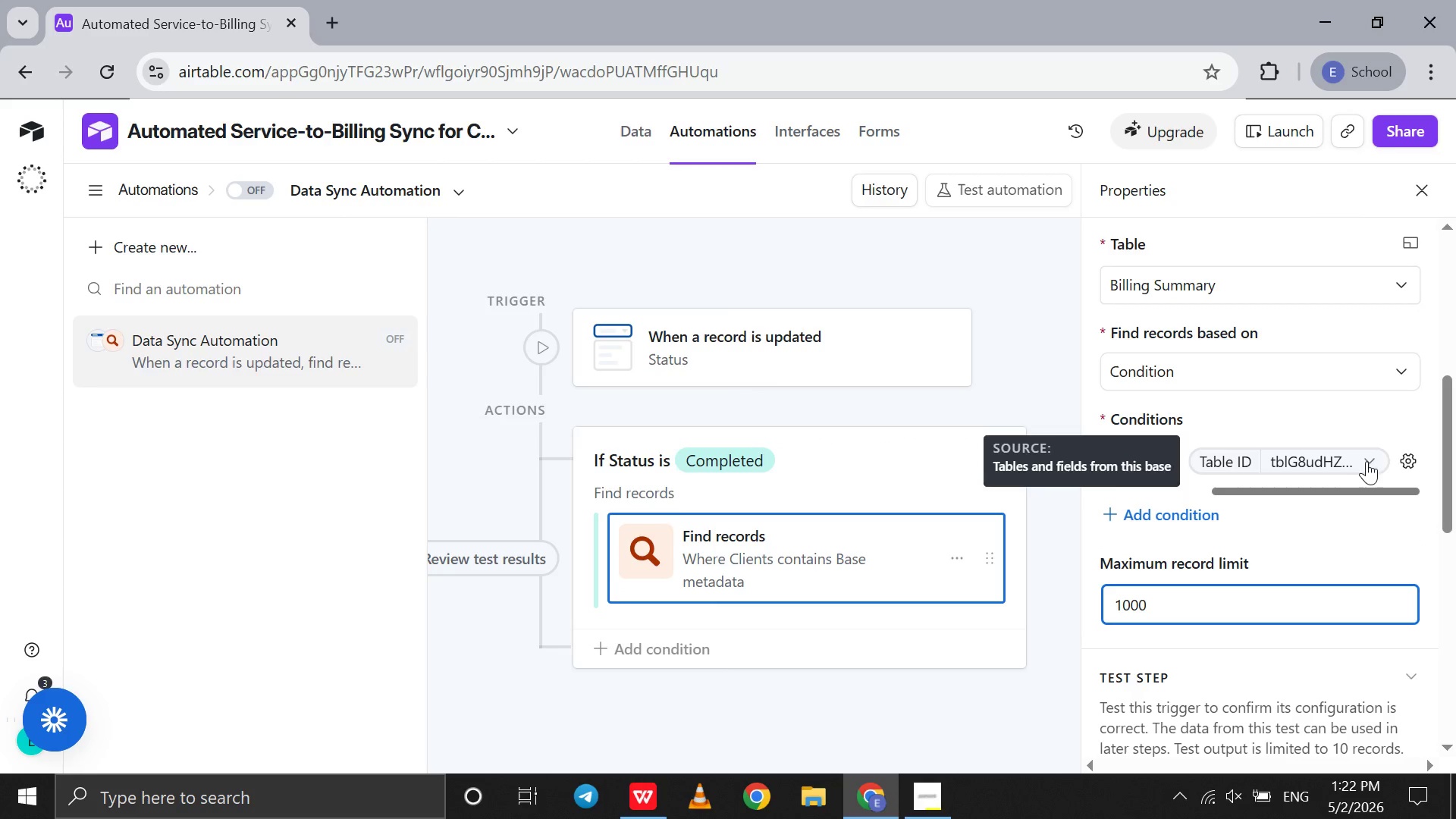 
left_click([1367, 461])
 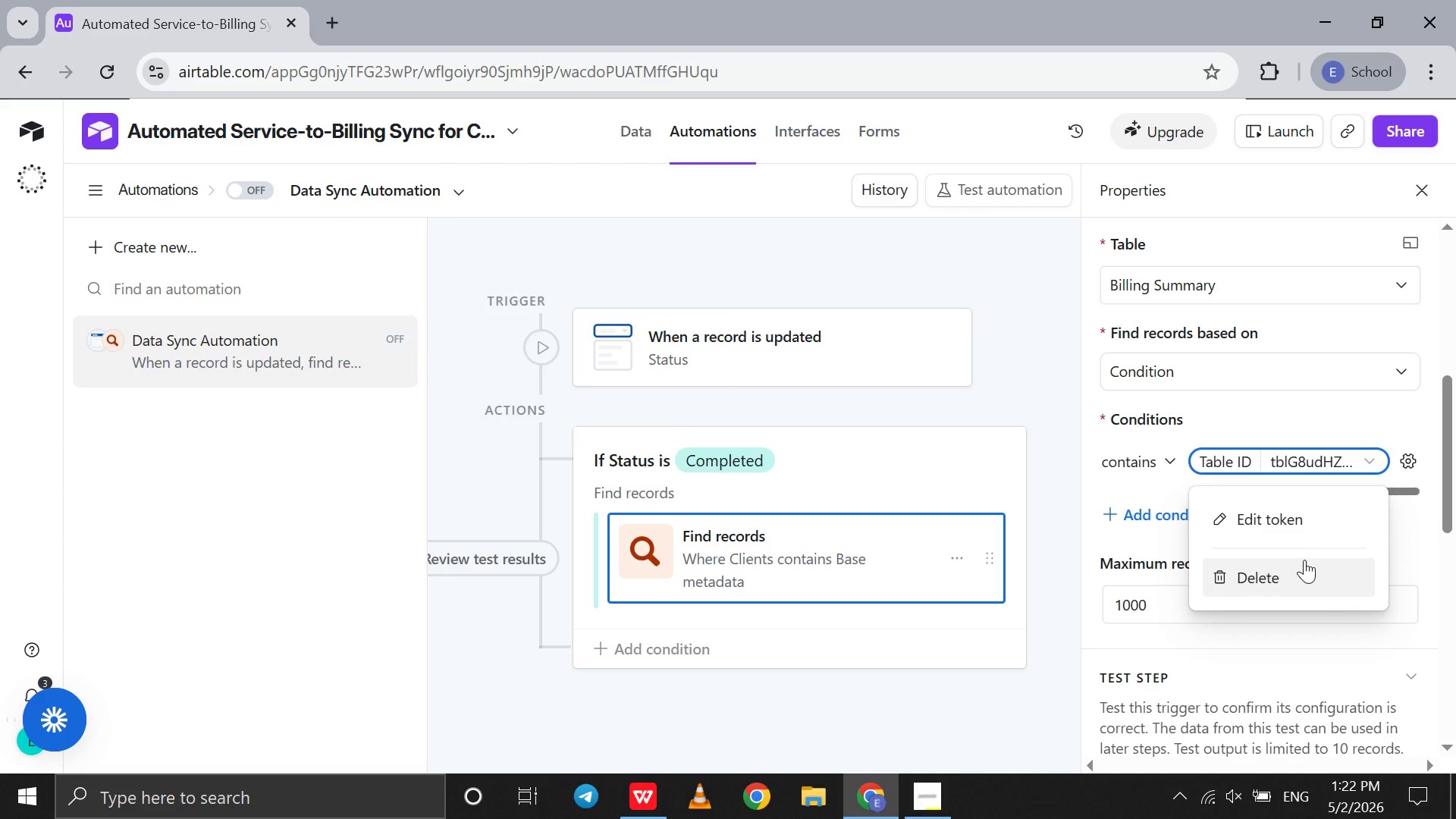 
left_click([1301, 566])
 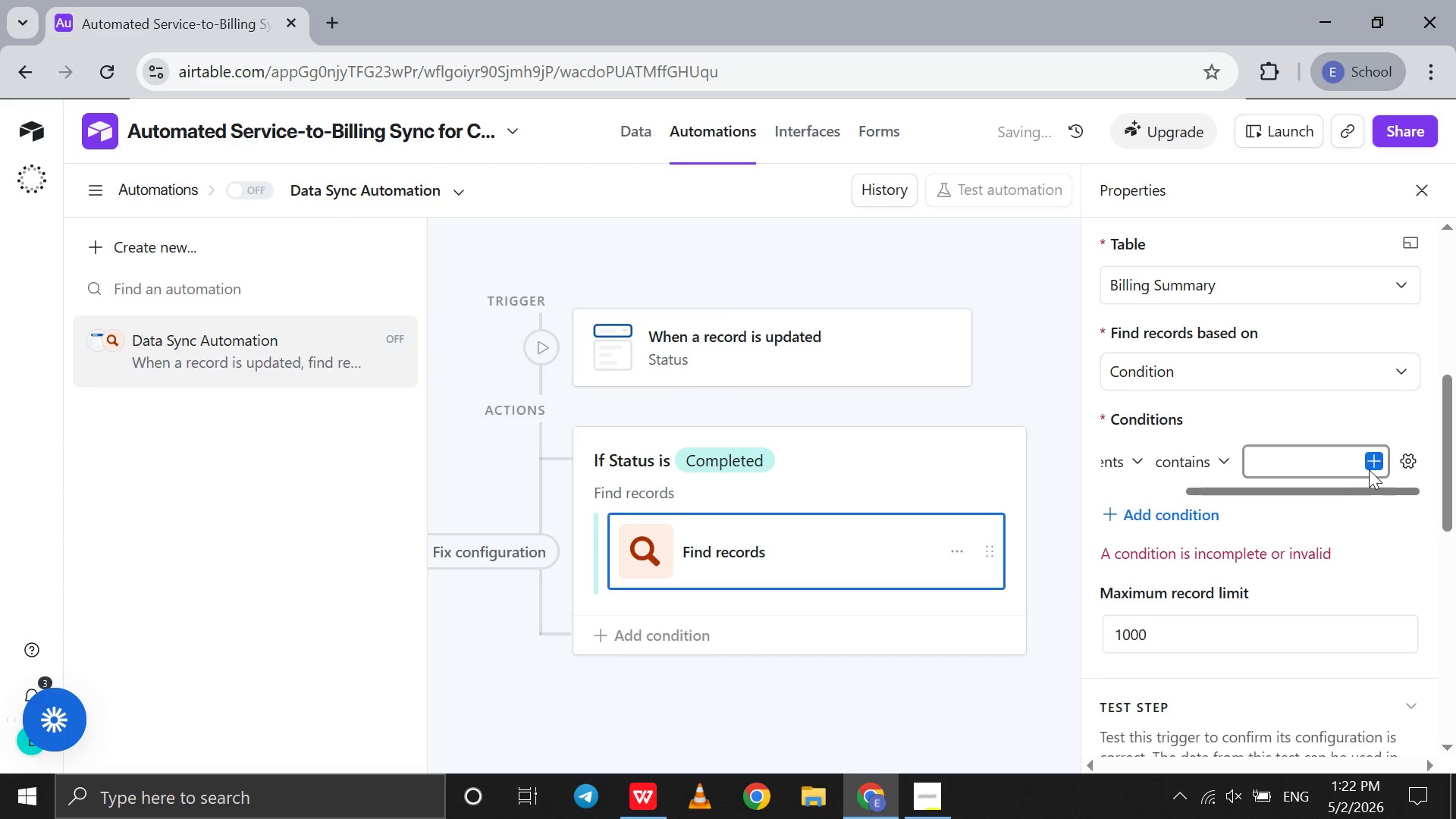 
left_click([1372, 464])
 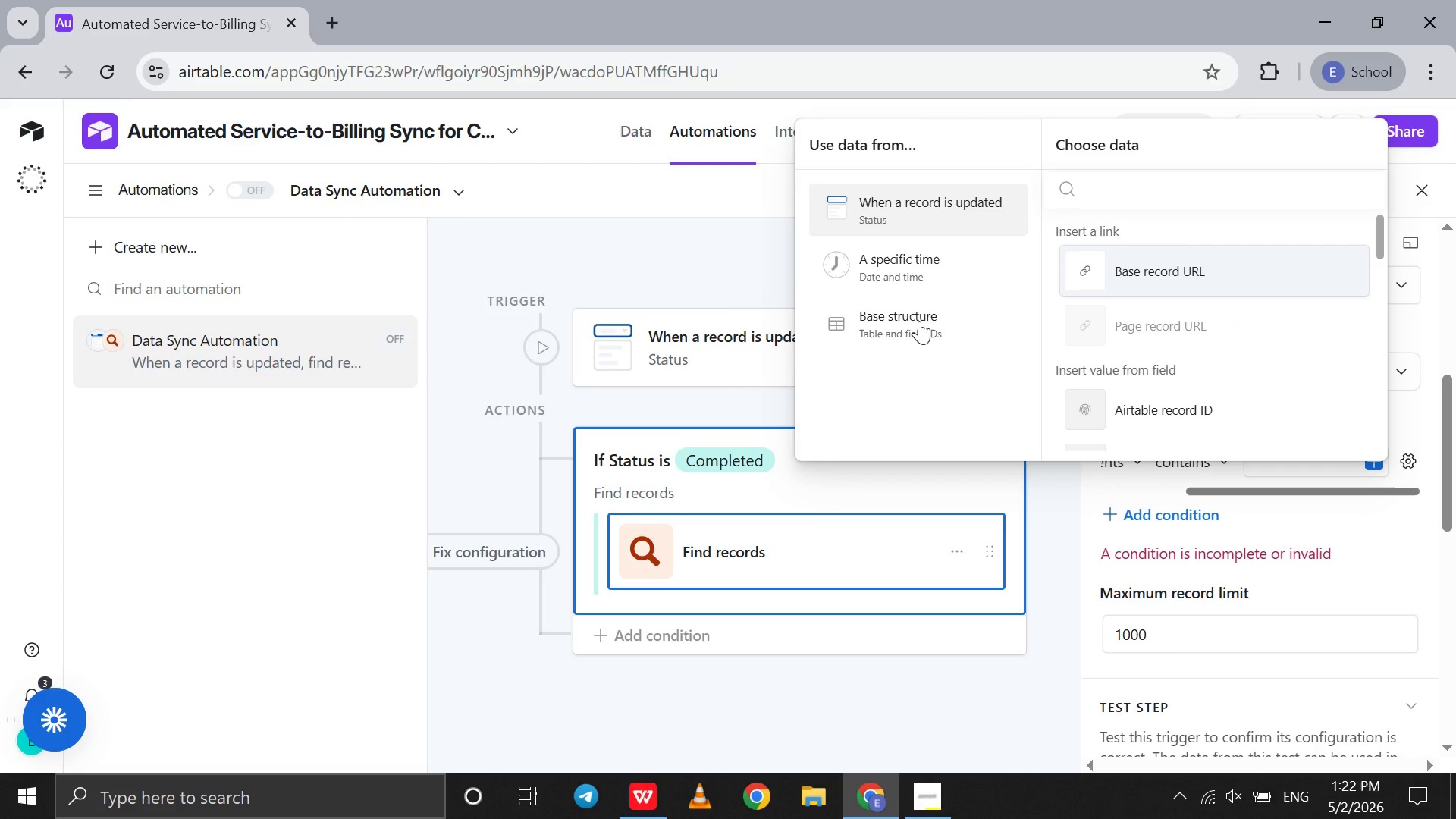 
left_click([918, 315])
 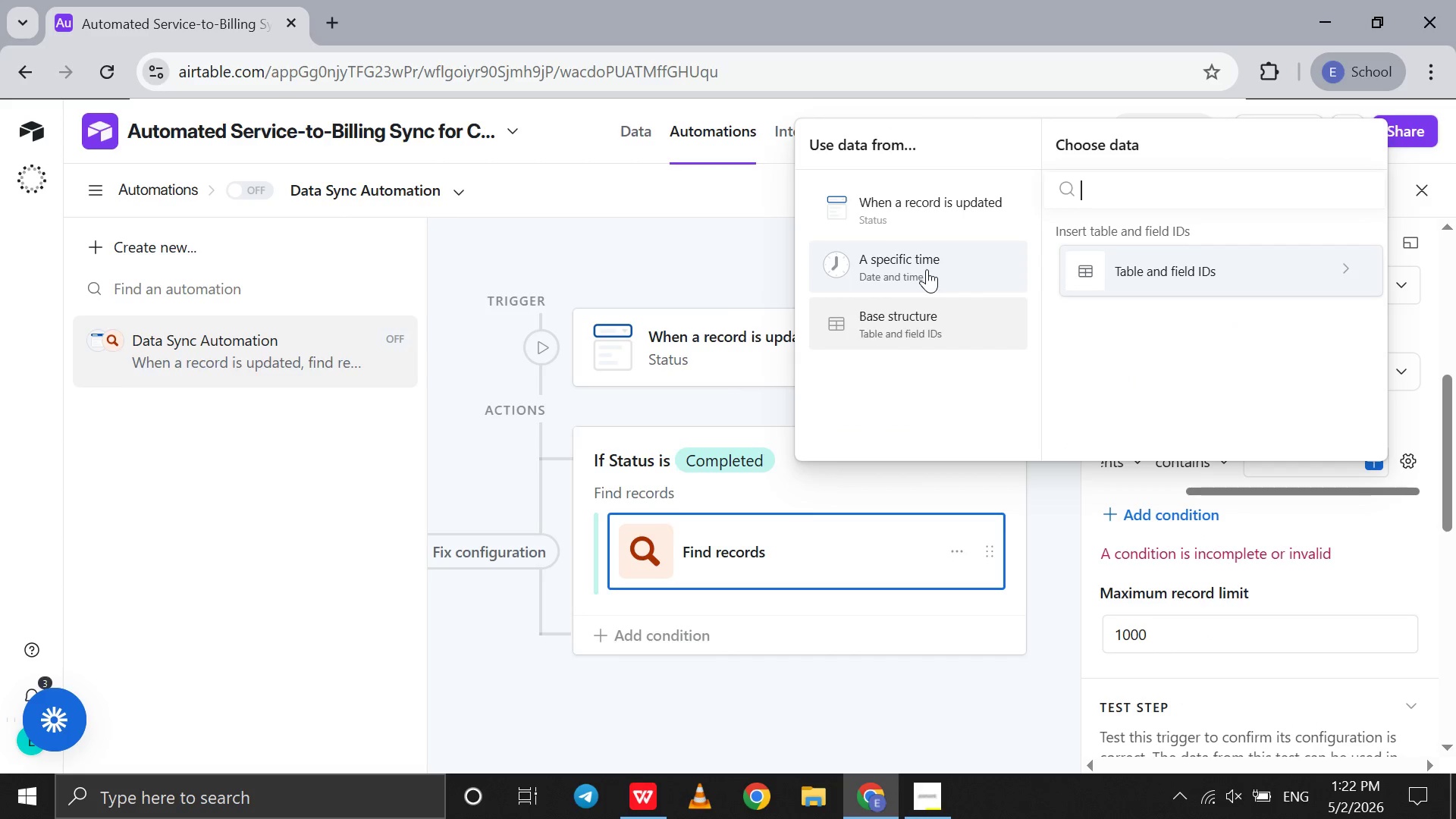 
wait(9.61)
 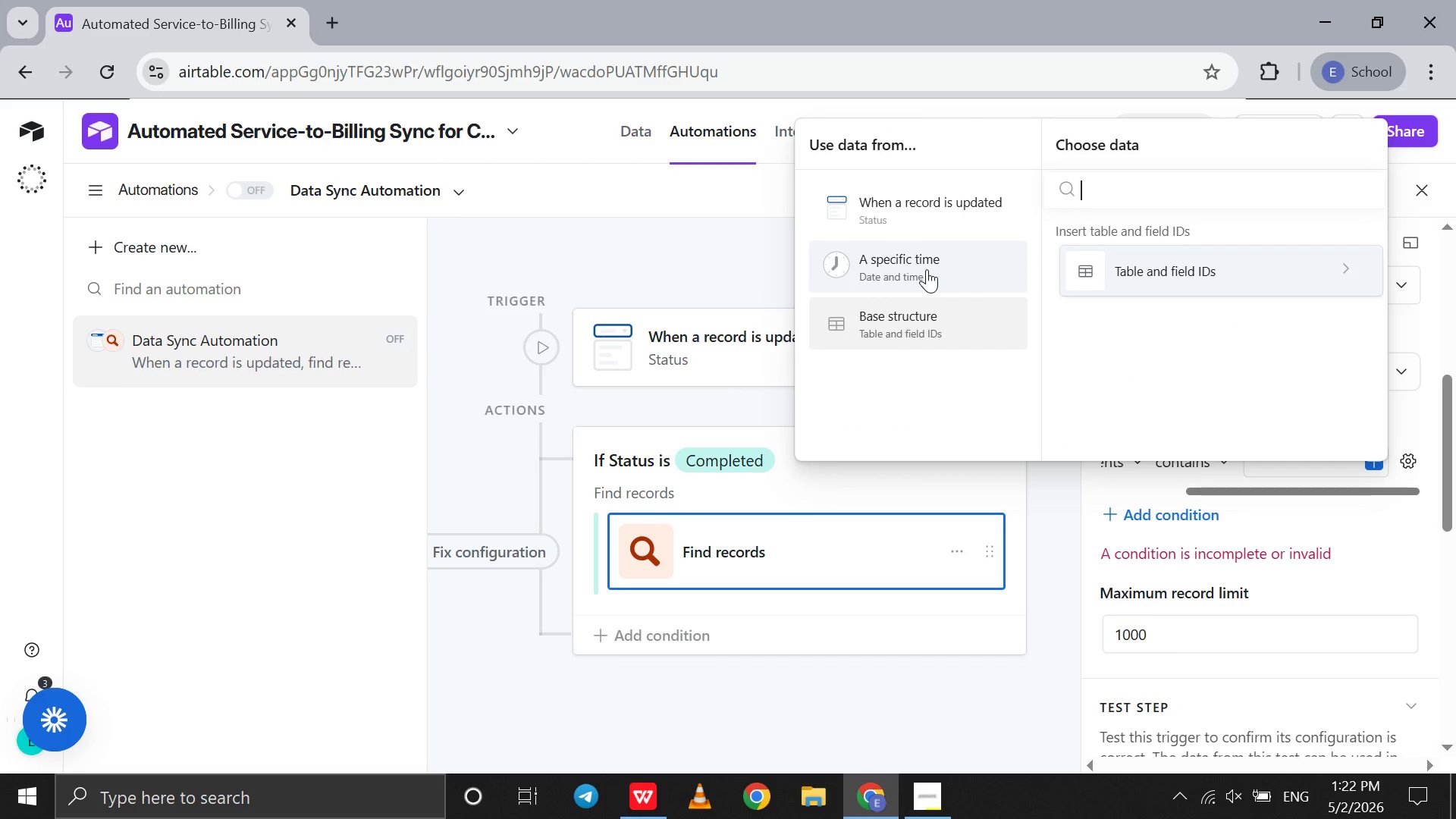 
left_click([899, 316])
 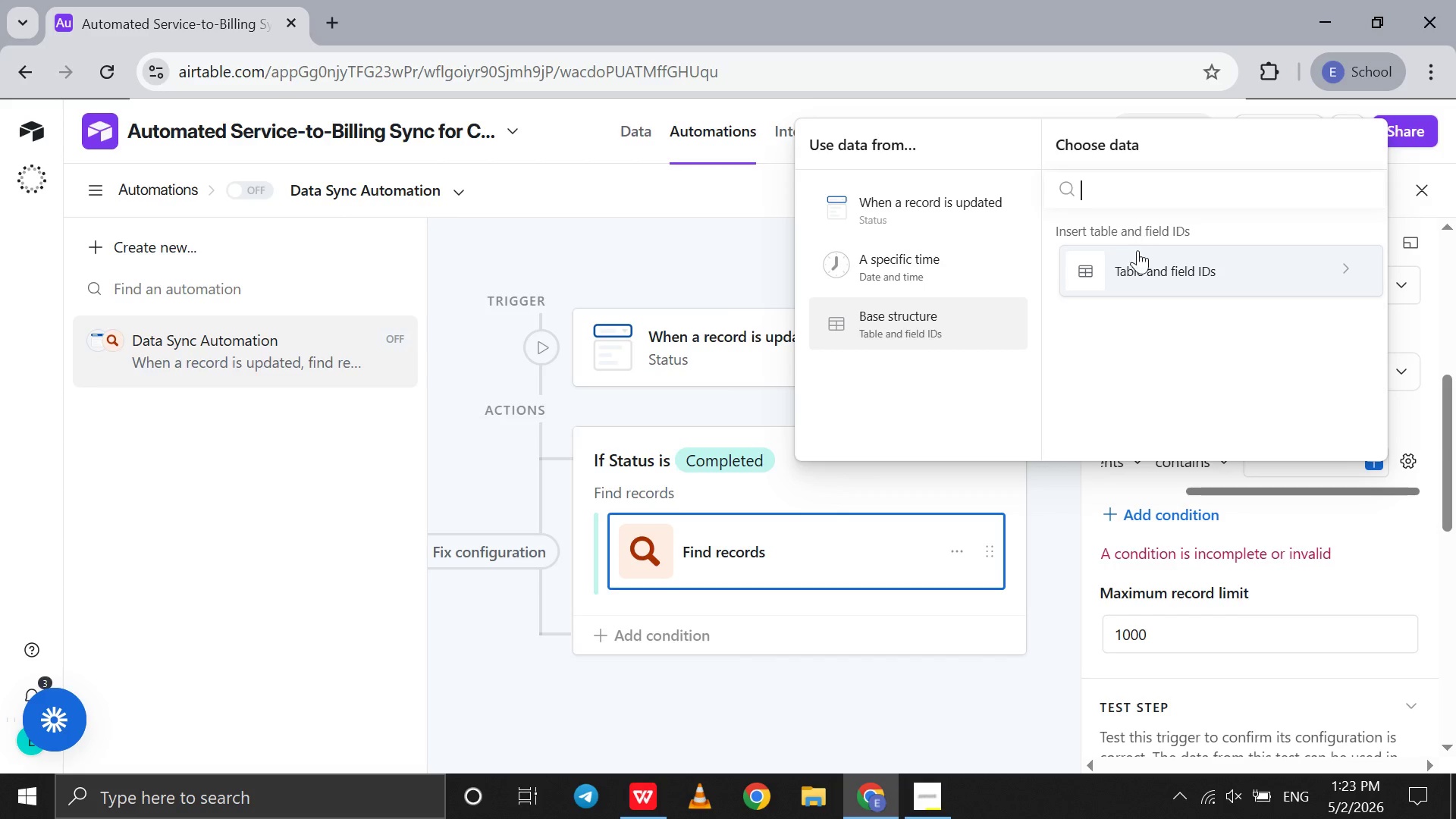 
left_click([1138, 258])
 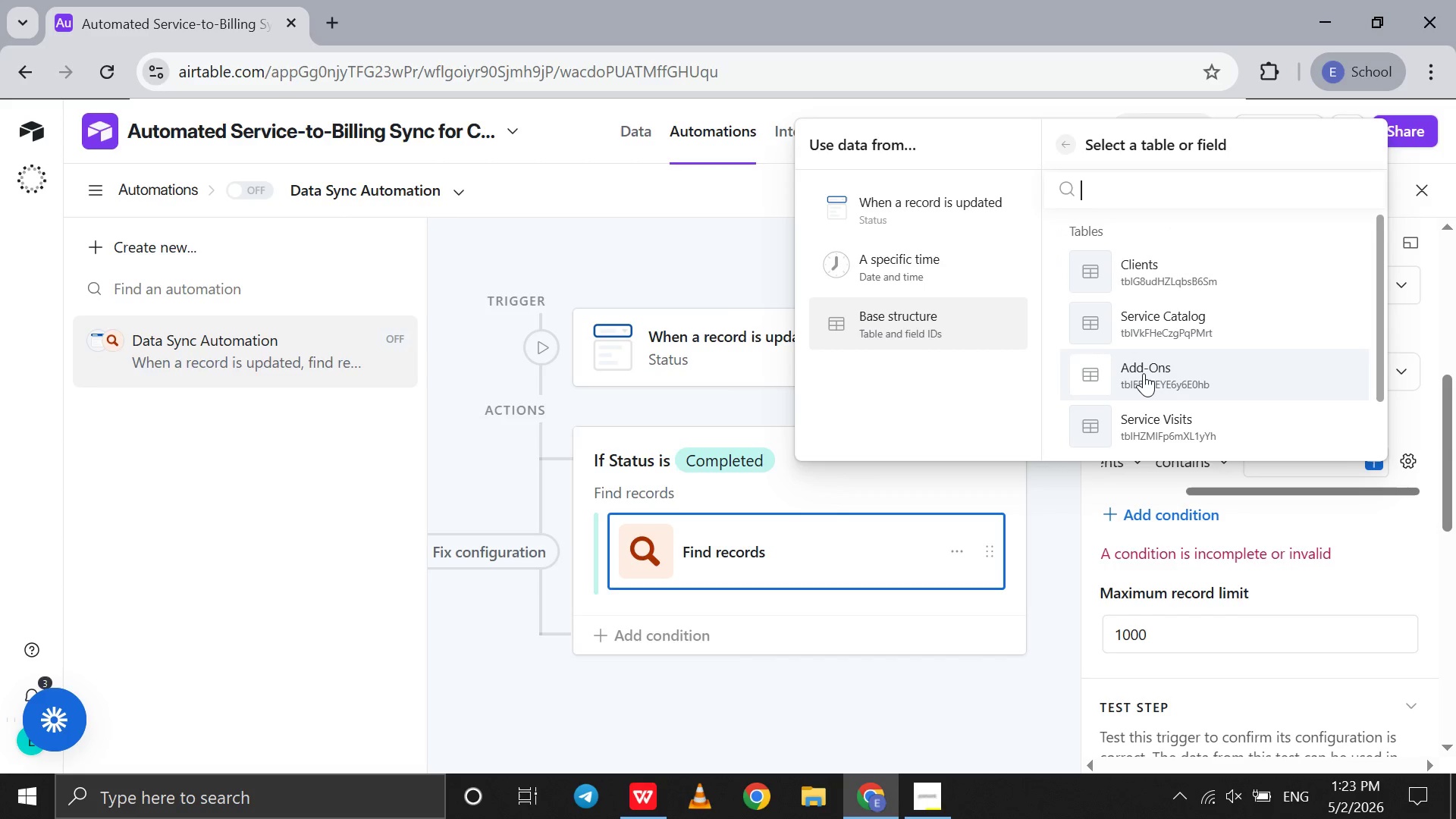 
scroll: coordinate [1144, 375], scroll_direction: down, amount: 4.0
 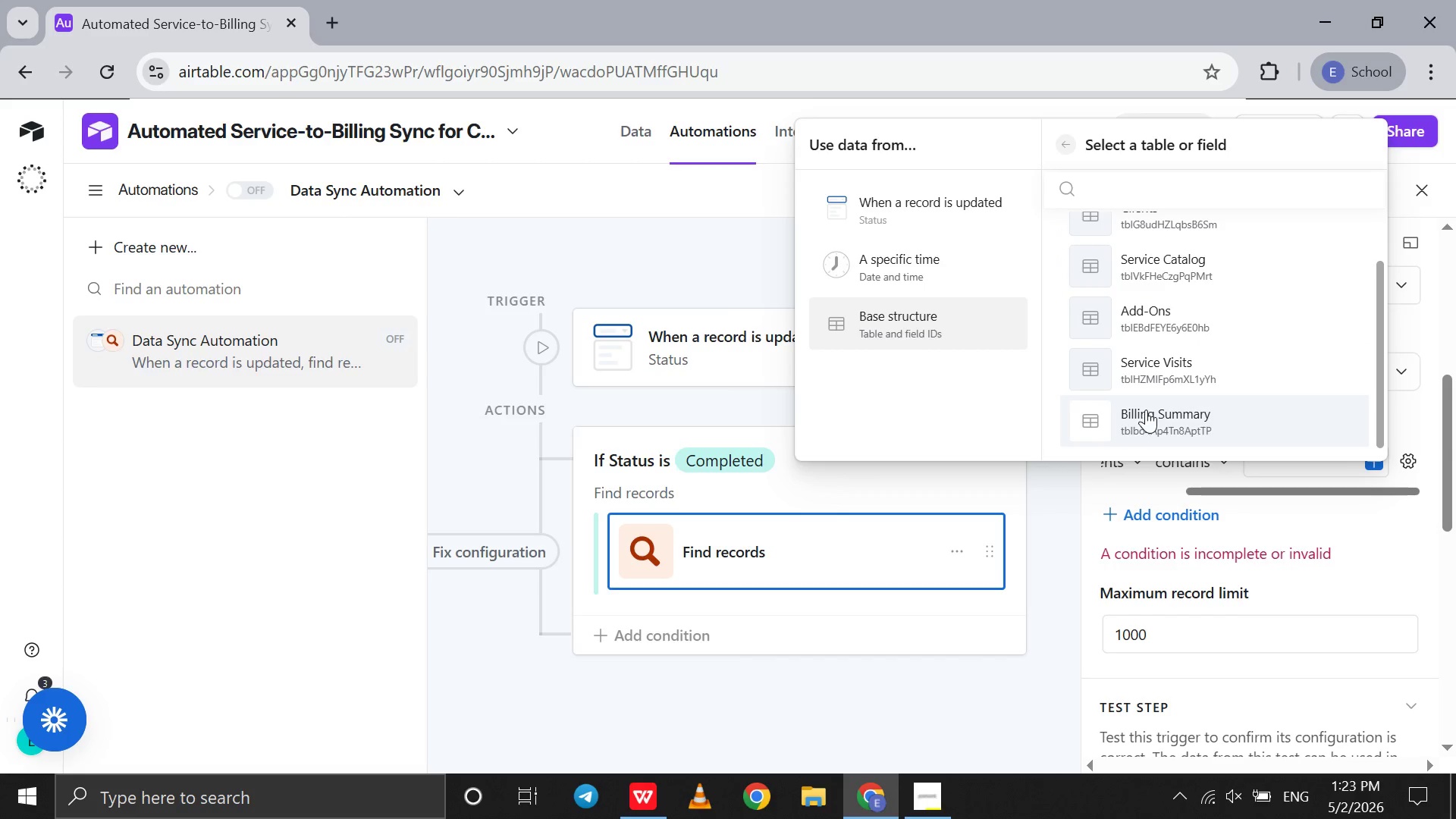 
left_click([1146, 410])
 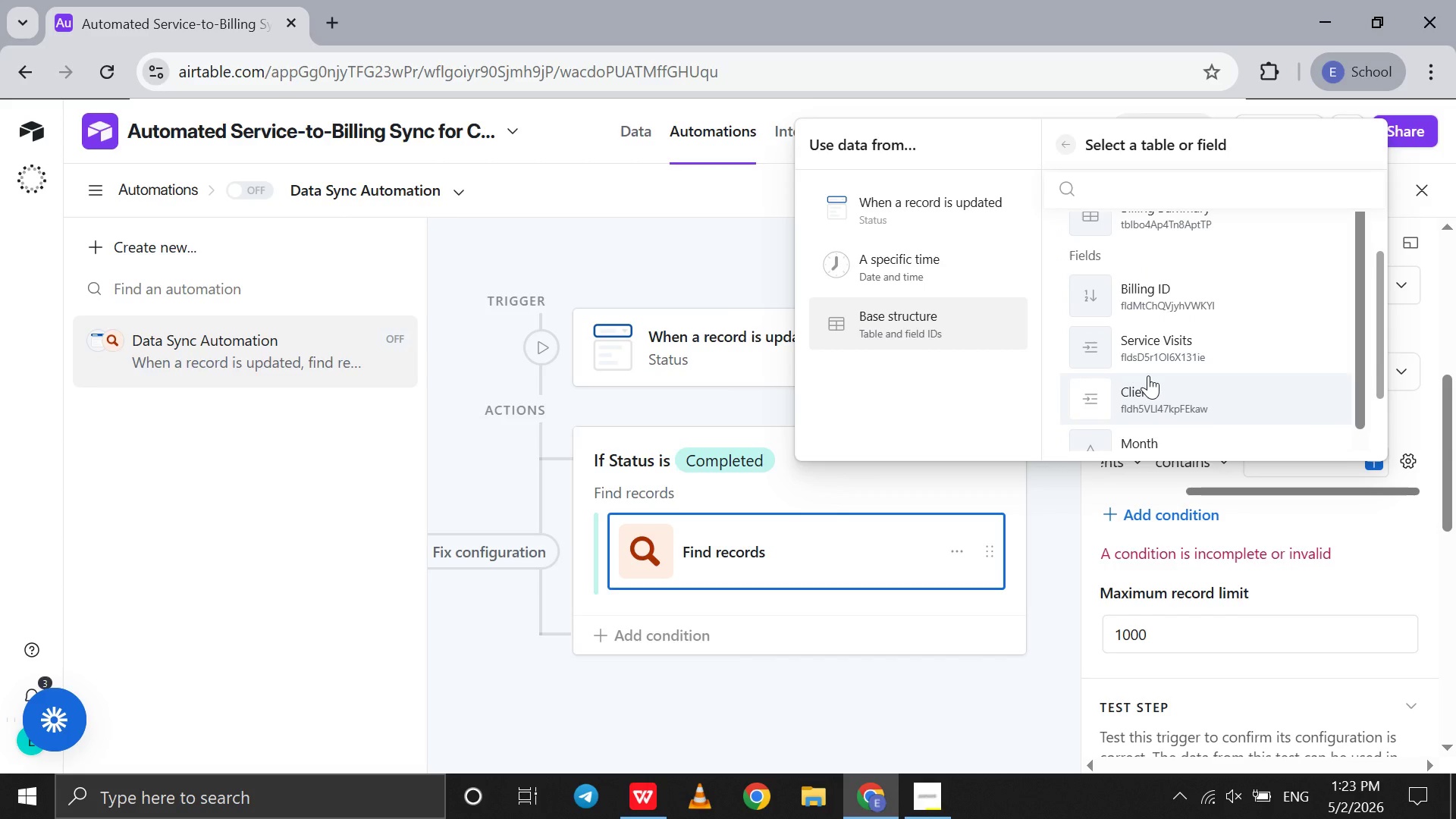 
scroll: coordinate [1148, 375], scroll_direction: down, amount: 2.0
 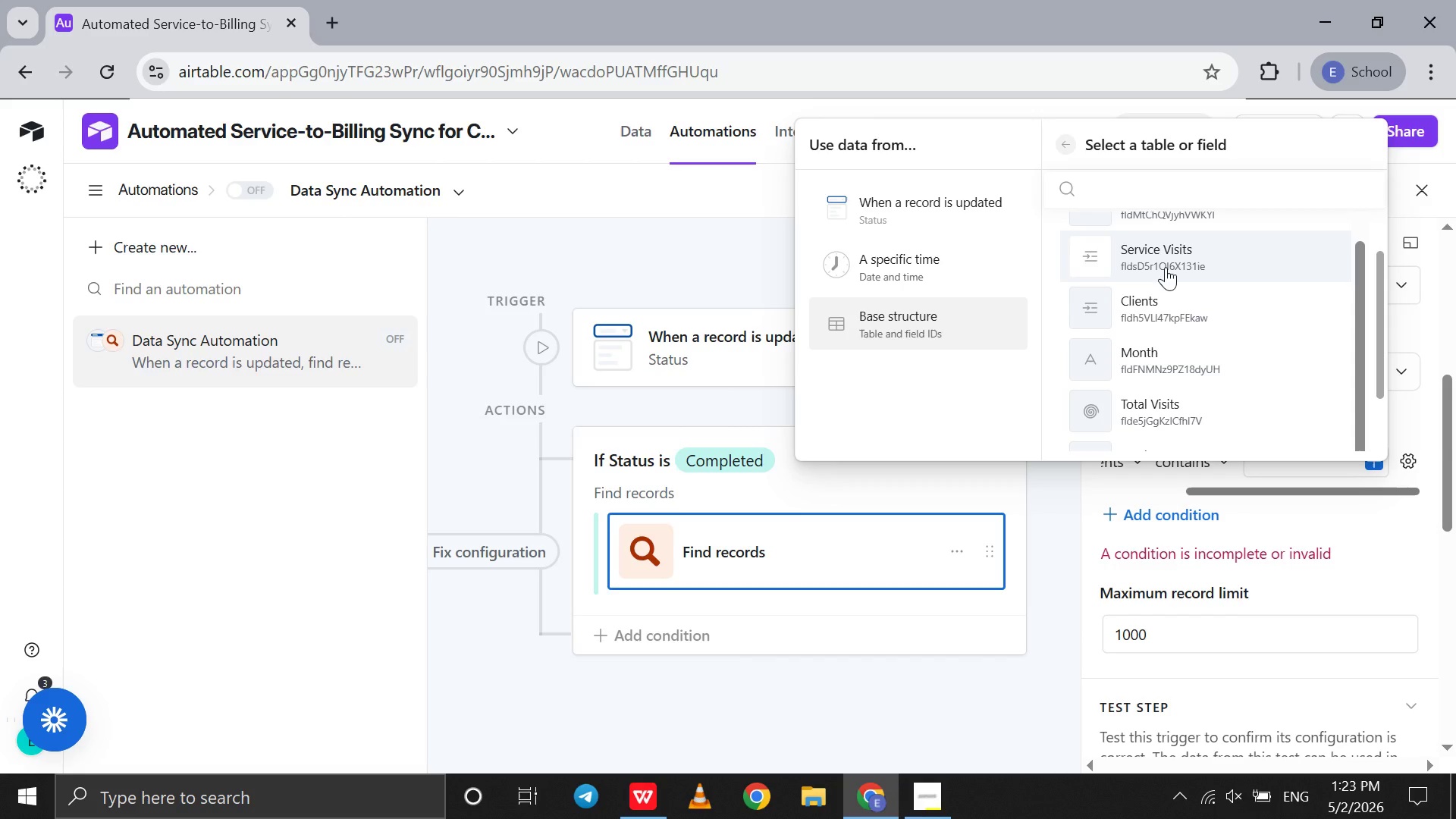 
left_click([1166, 265])
 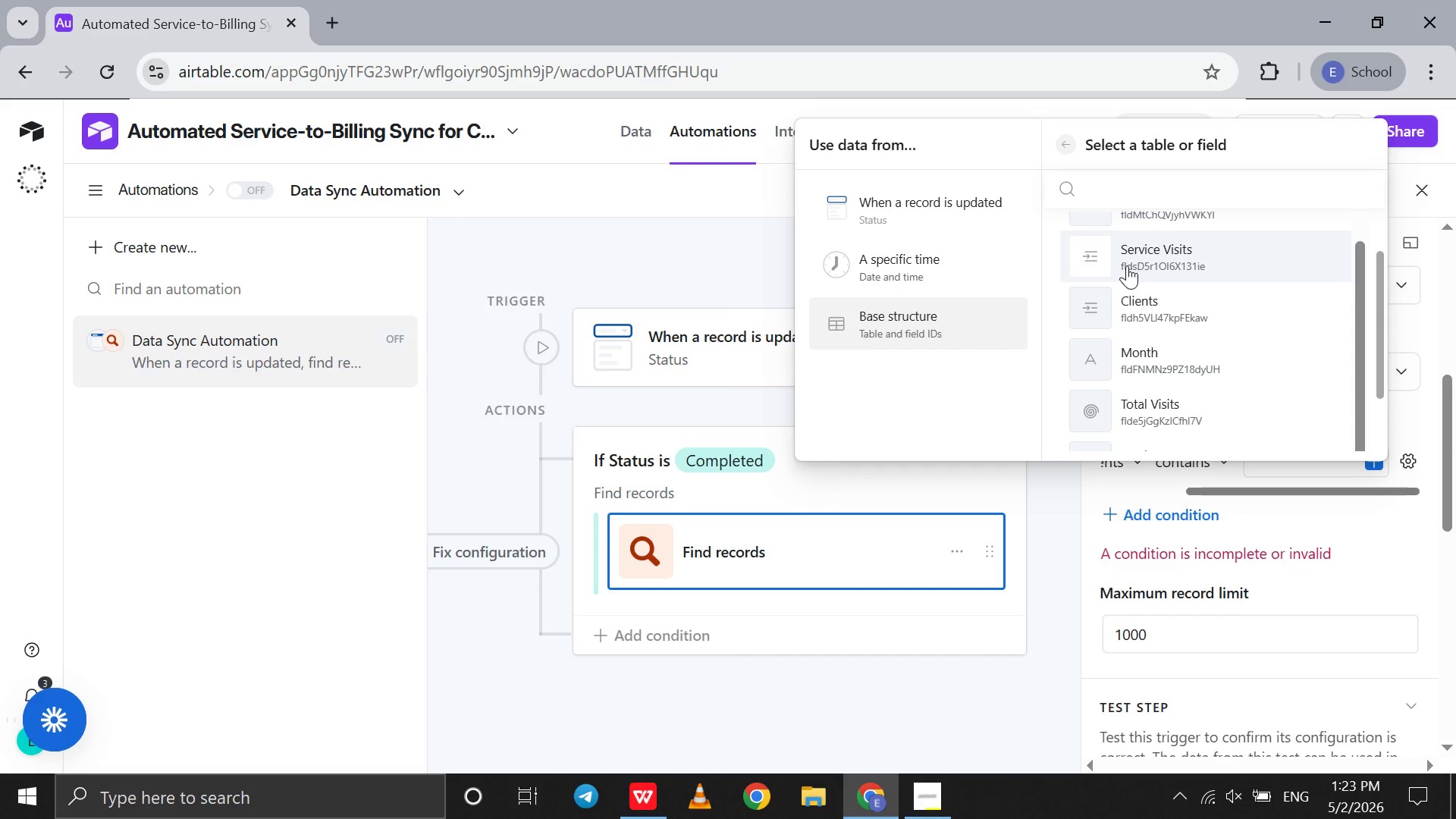 
left_click([1097, 265])
 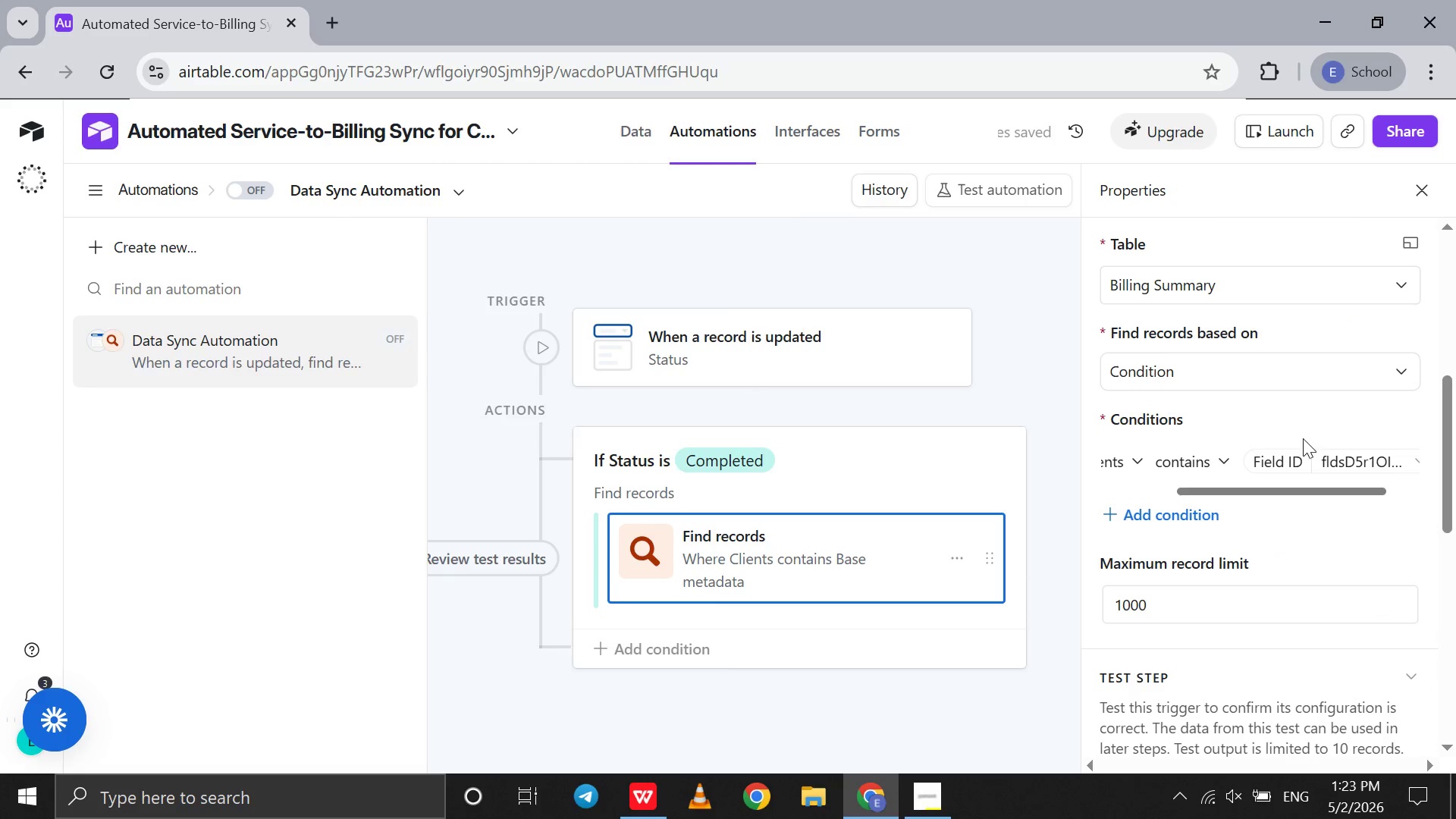 
scroll: coordinate [1300, 535], scroll_direction: down, amount: 17.0
 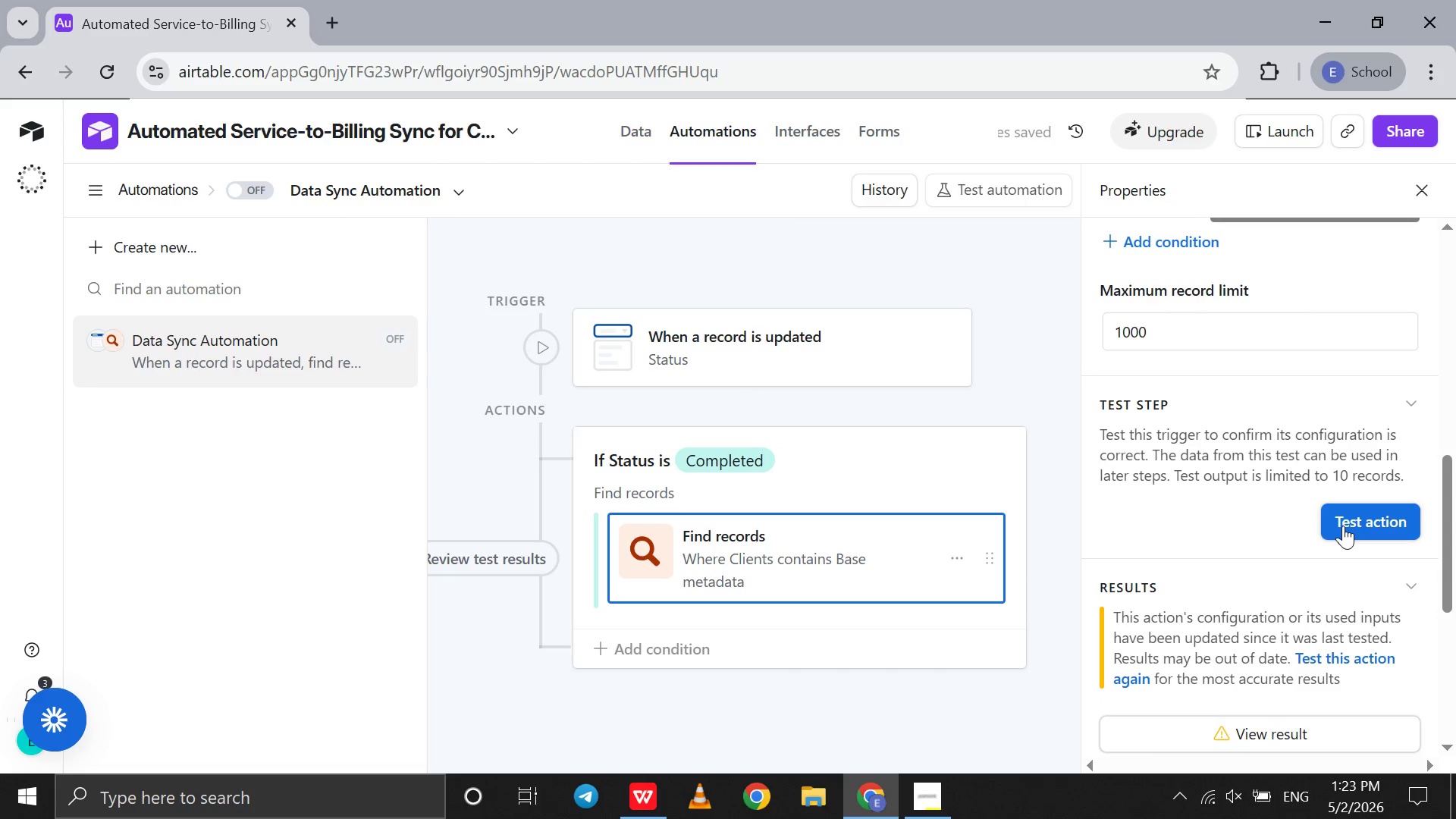 
left_click([1343, 526])
 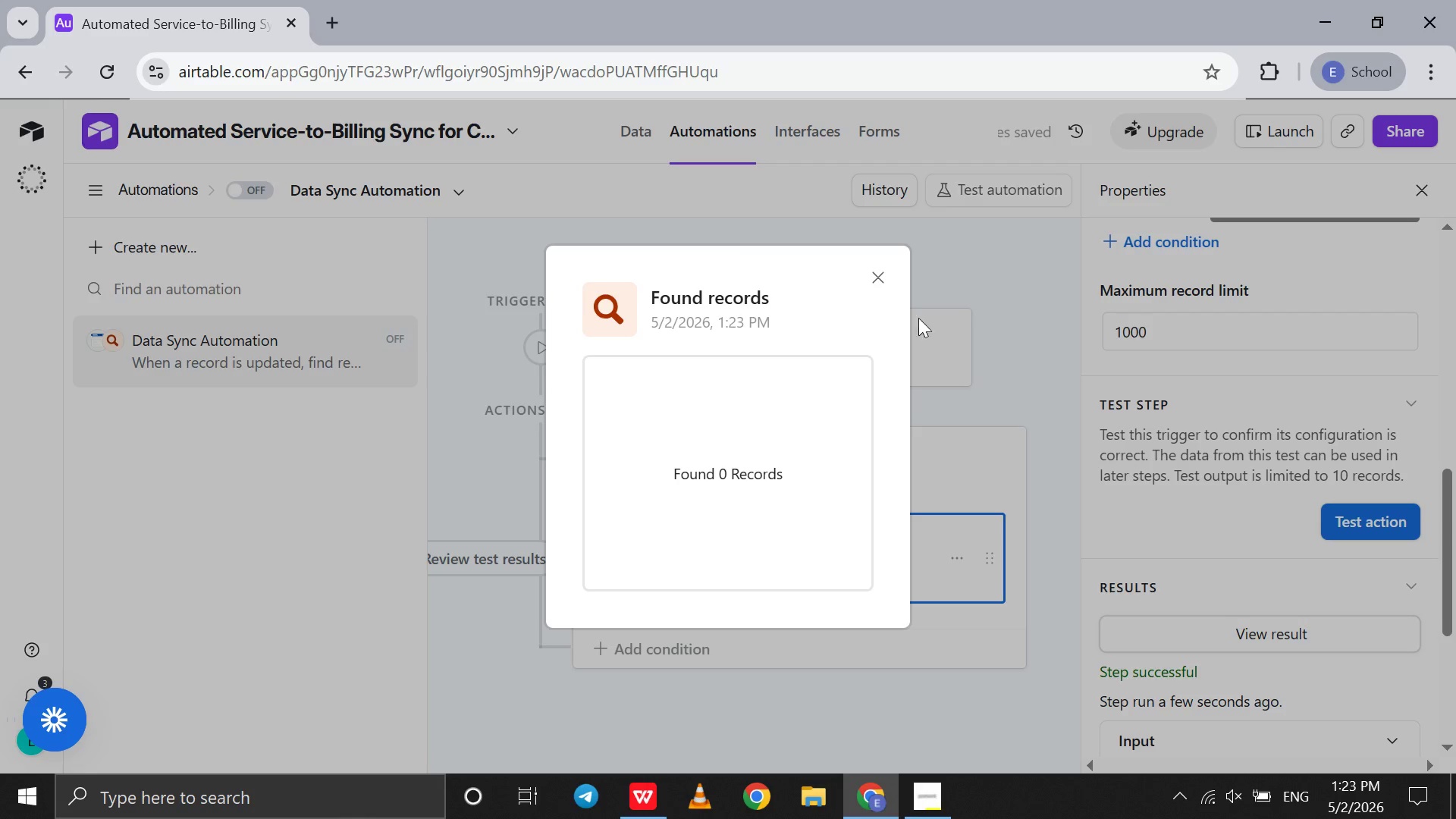 
left_click([876, 277])
 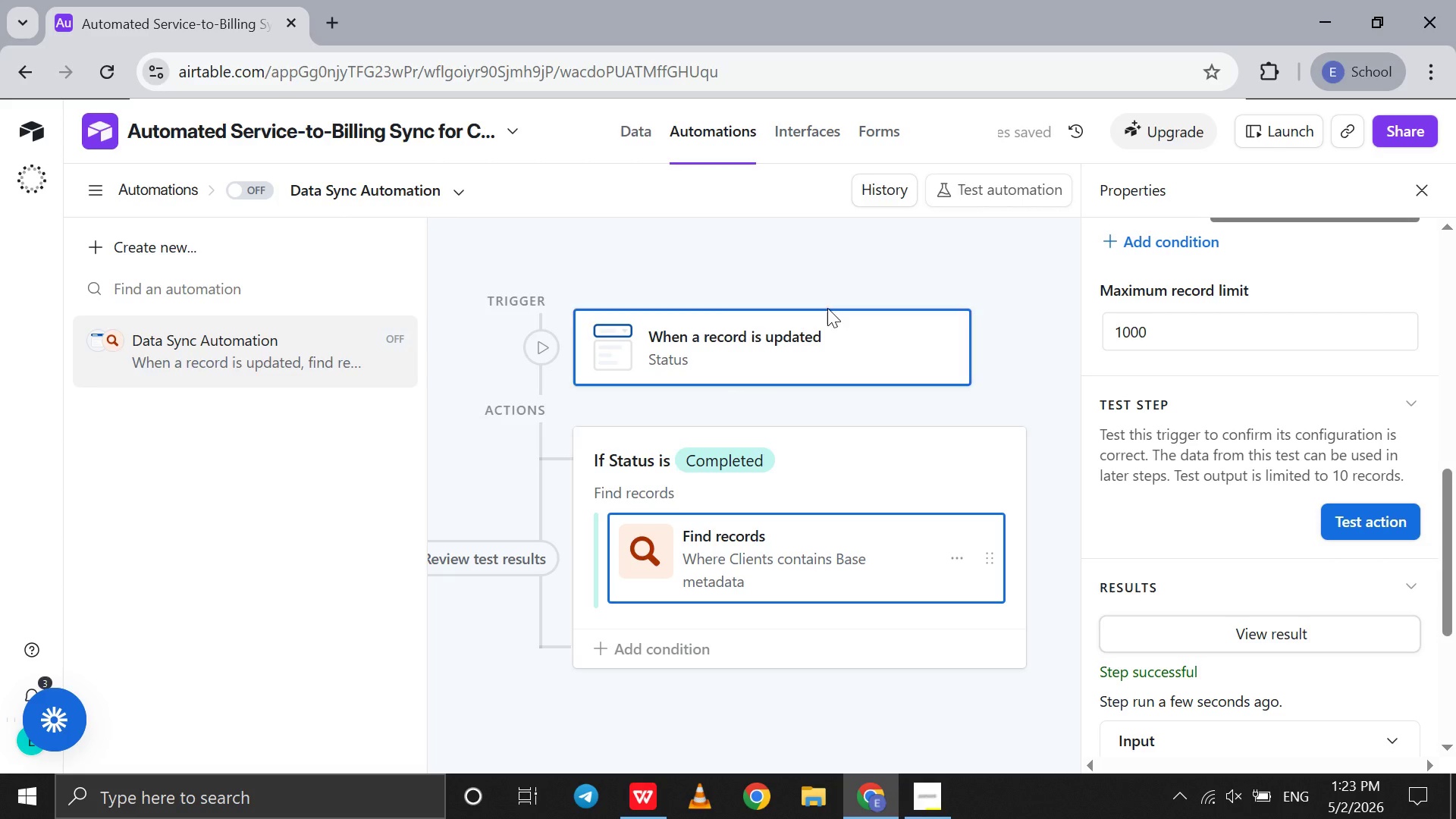 
scroll: coordinate [827, 308], scroll_direction: up, amount: 12.0
 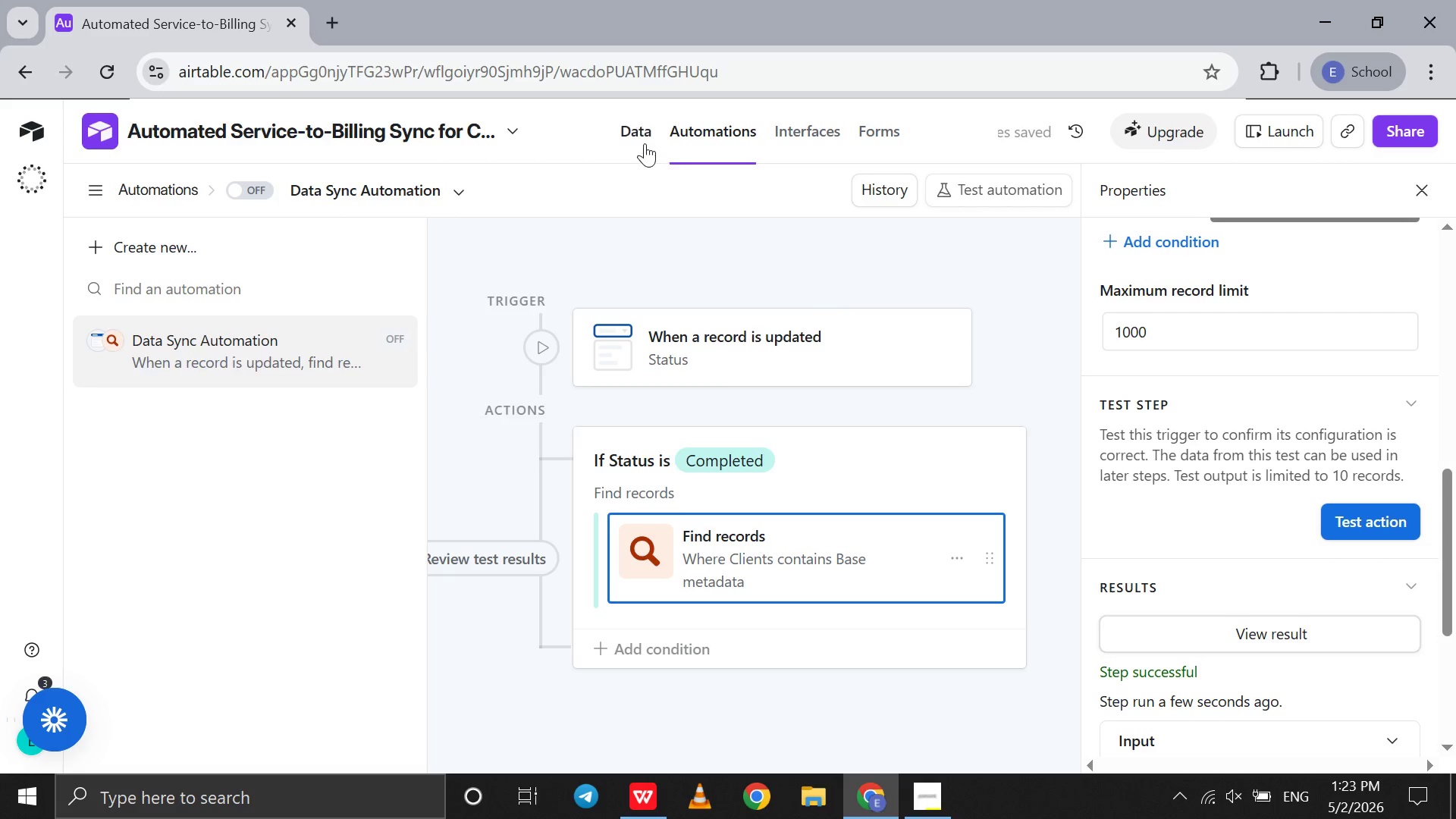 
left_click([645, 143])
 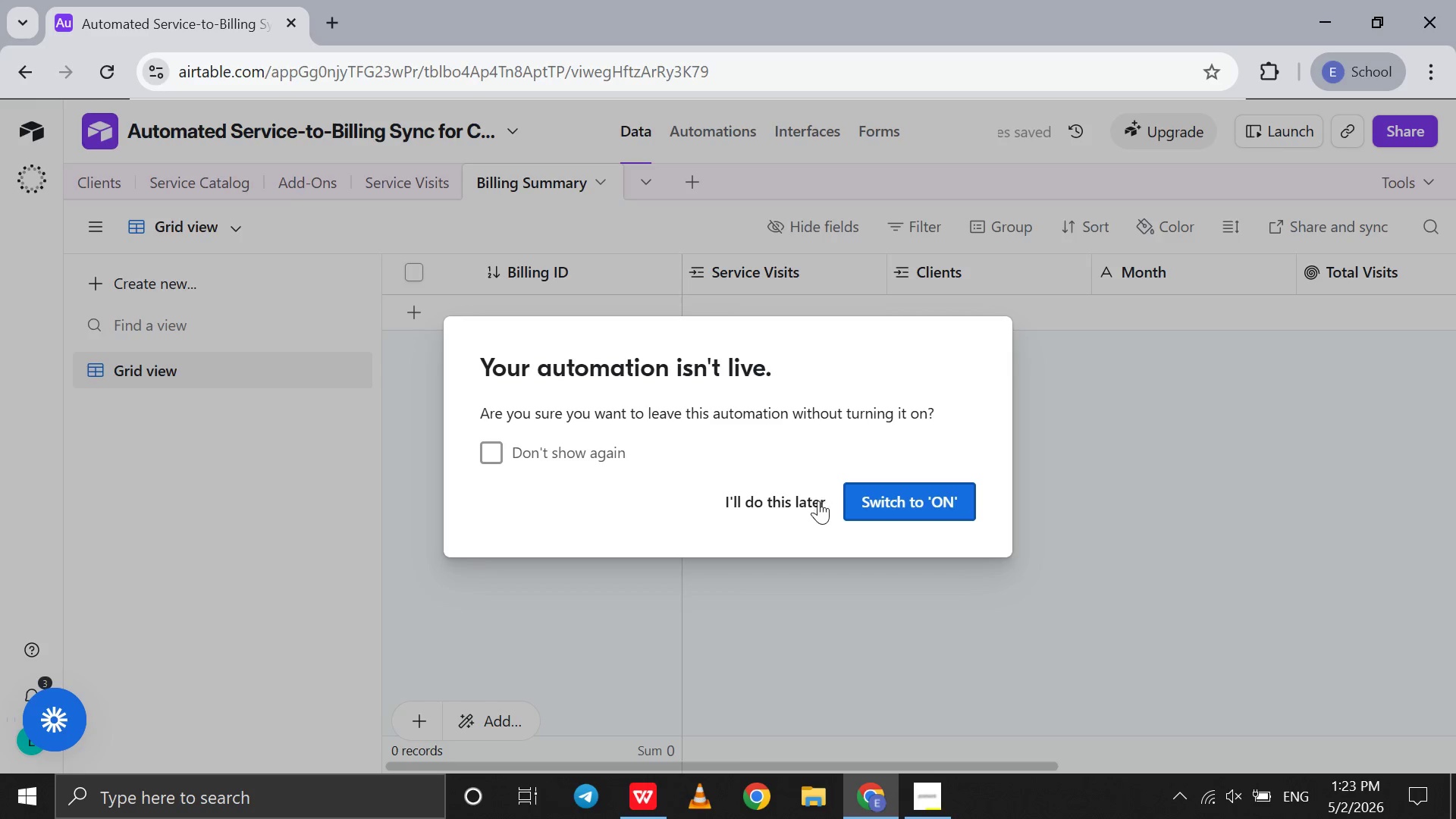 
left_click([795, 505])
 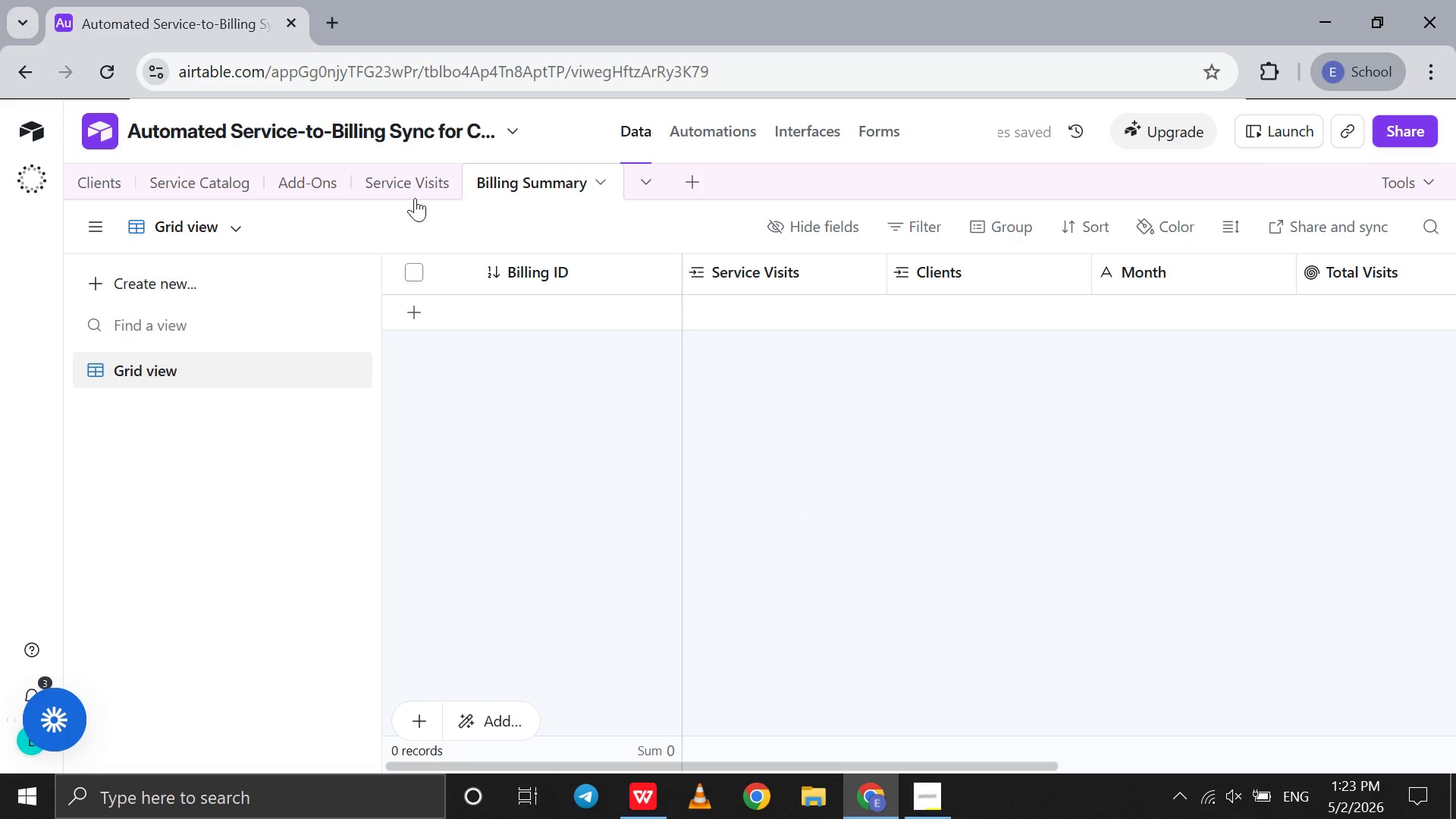 
left_click([409, 192])
 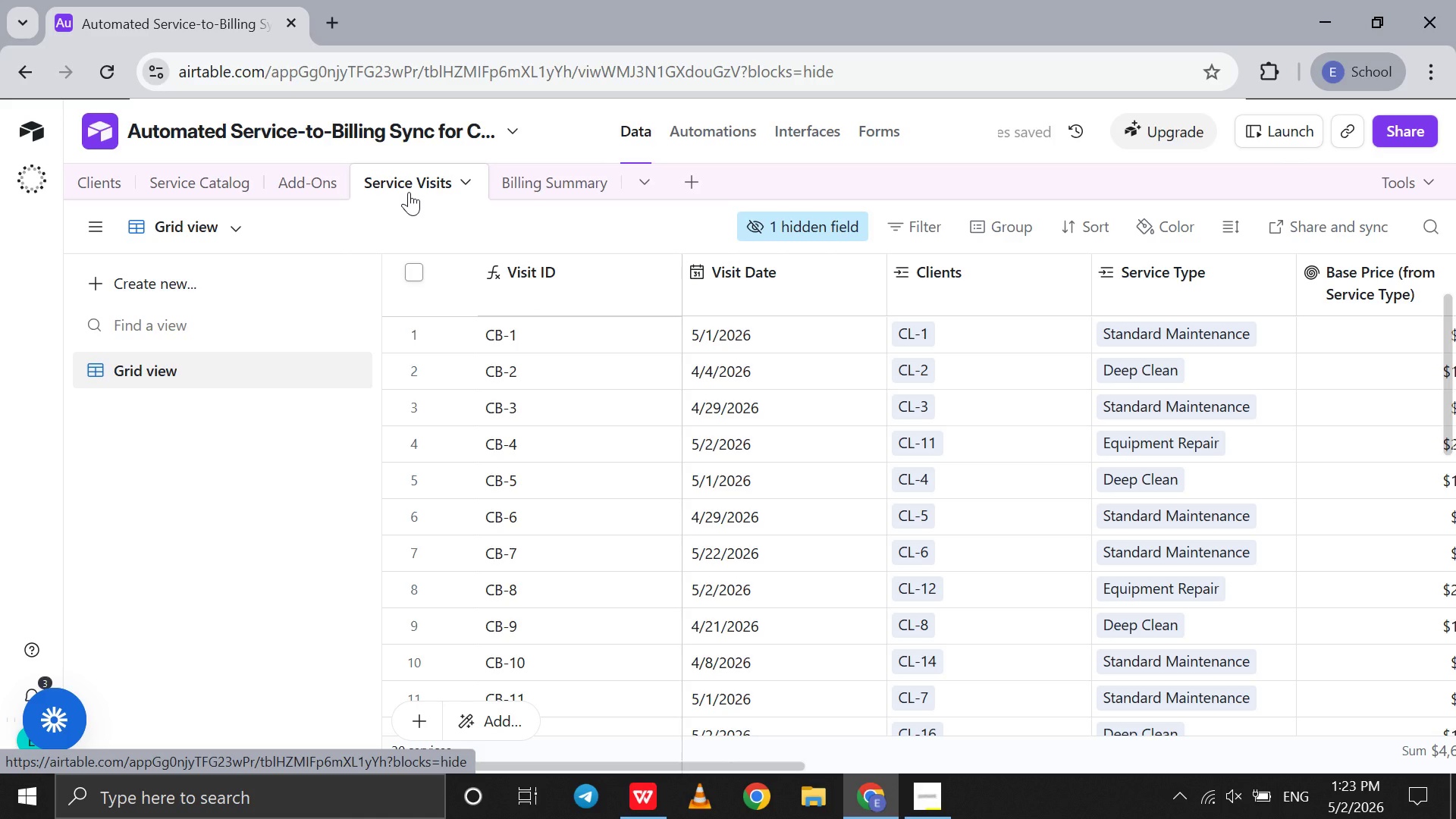 
wait(5.06)
 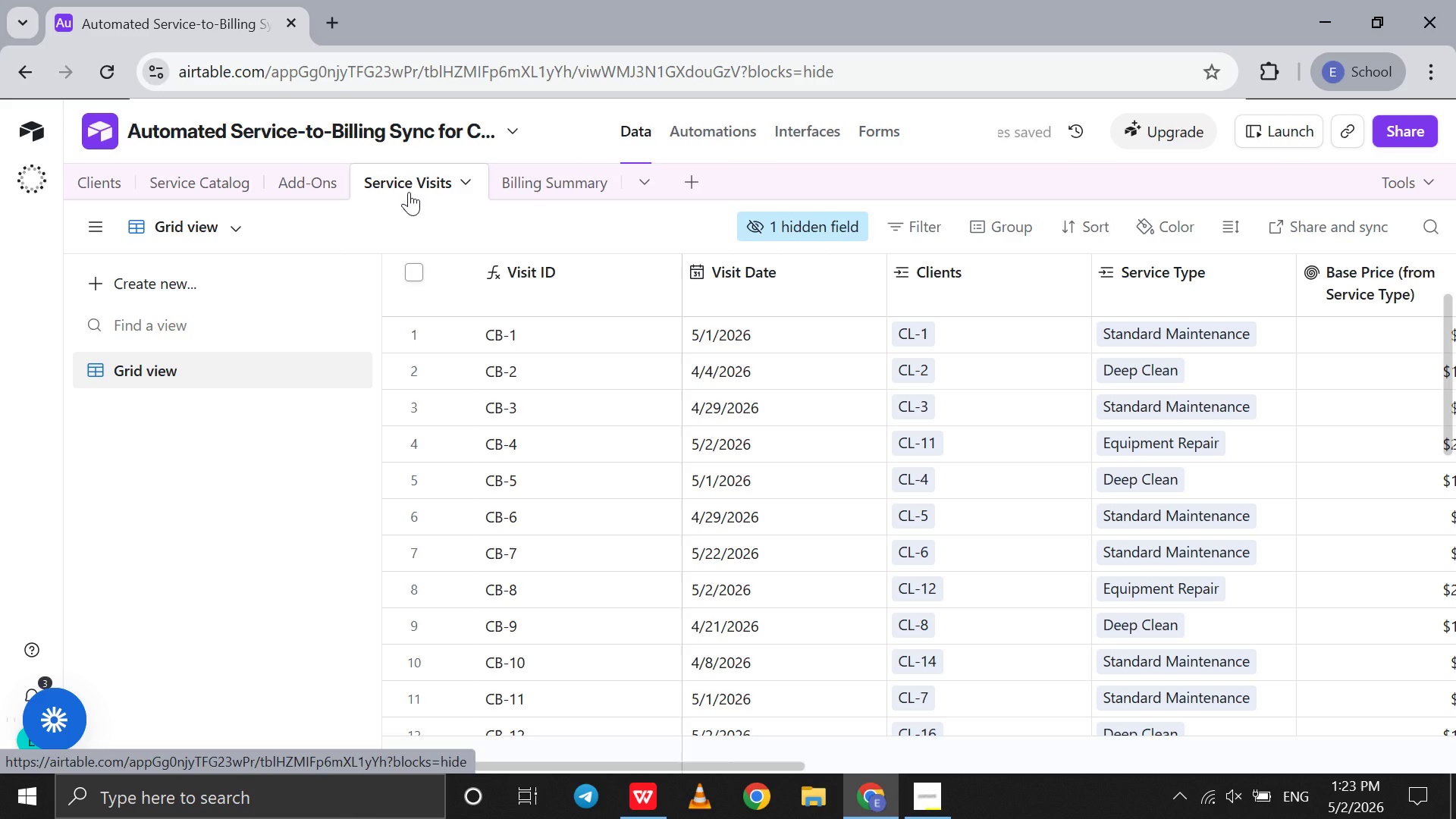 
scroll: coordinate [812, 516], scroll_direction: down, amount: 8.0
 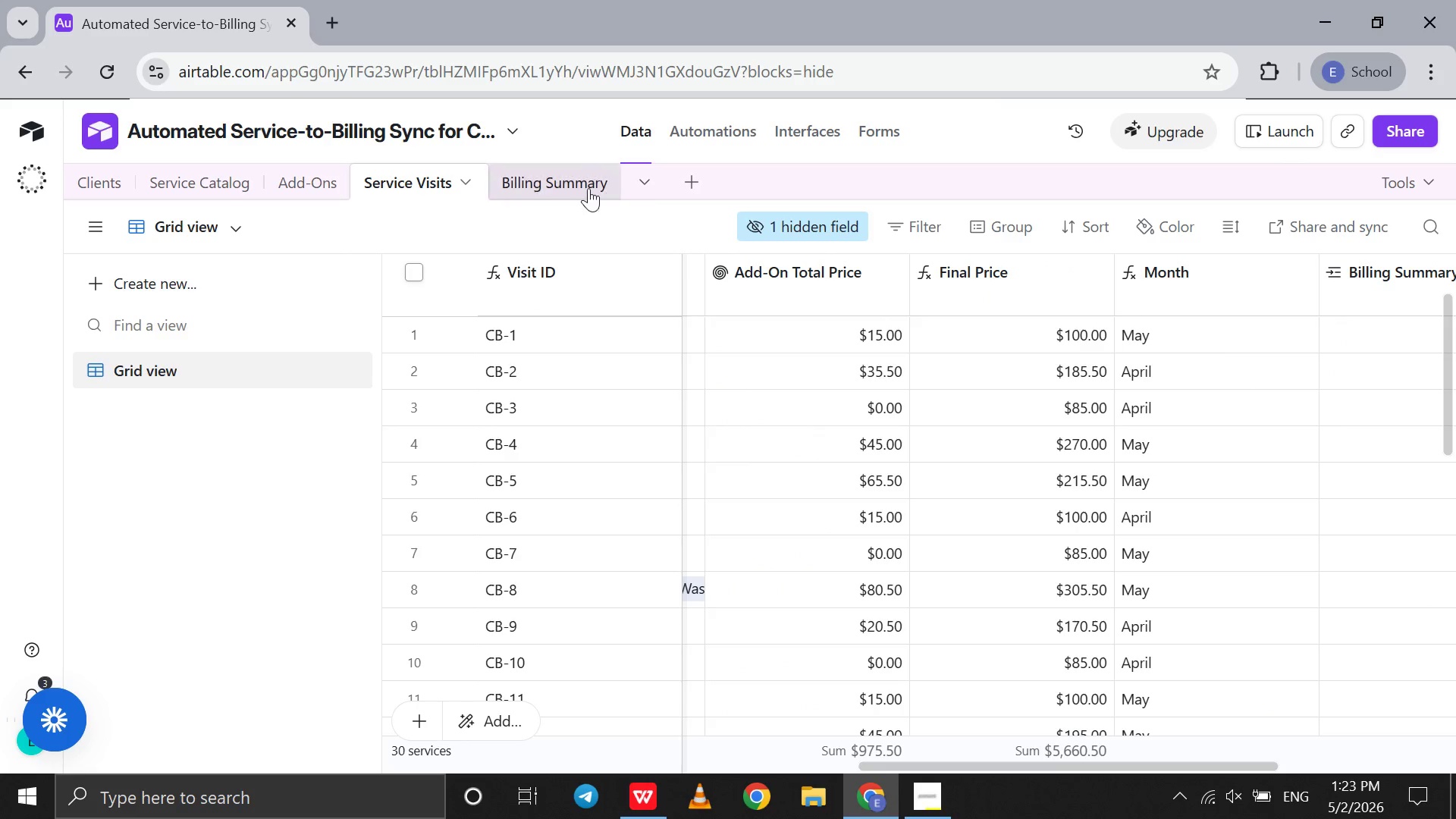 
left_click([577, 186])
 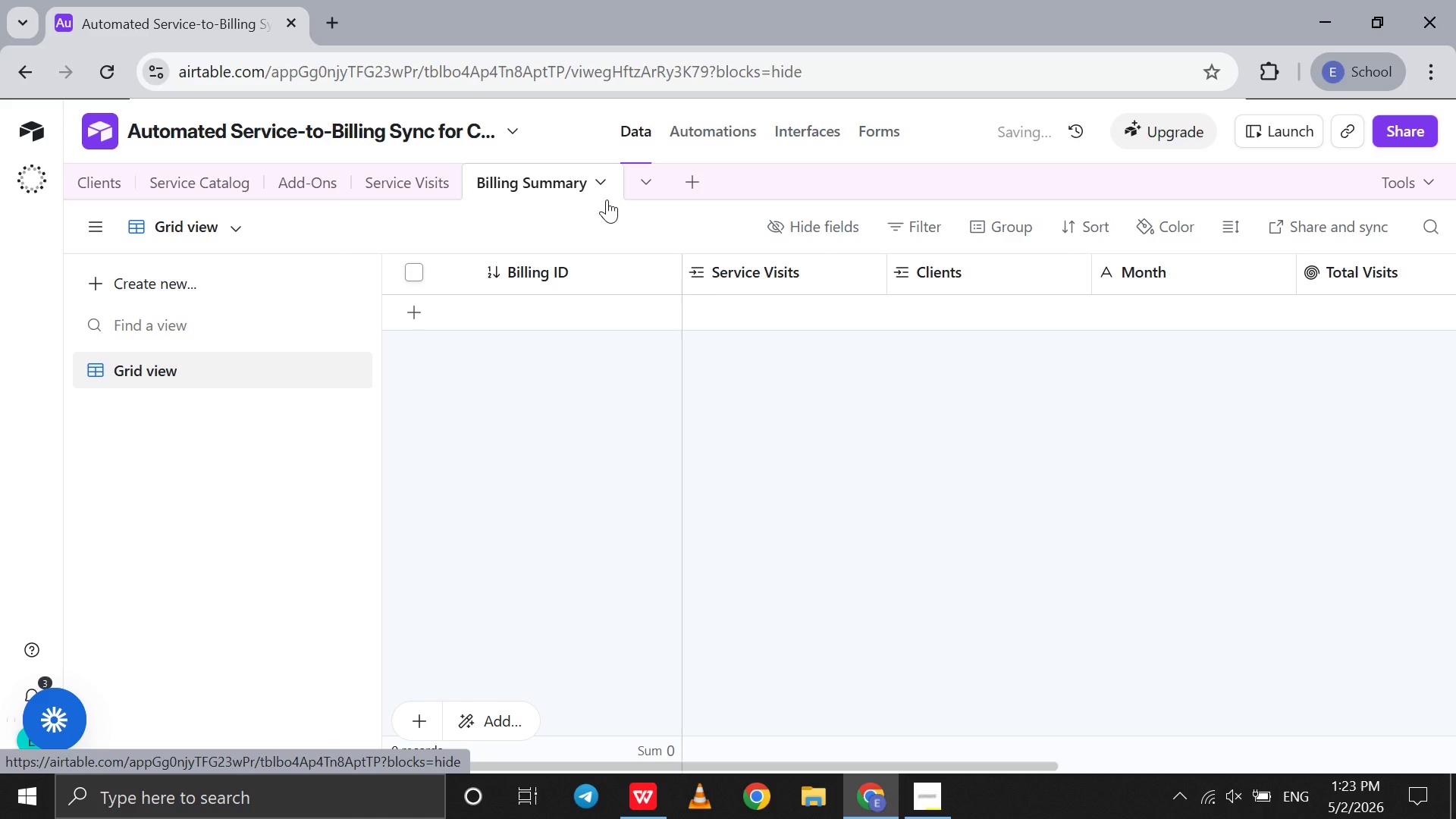 
left_click([733, 324])
 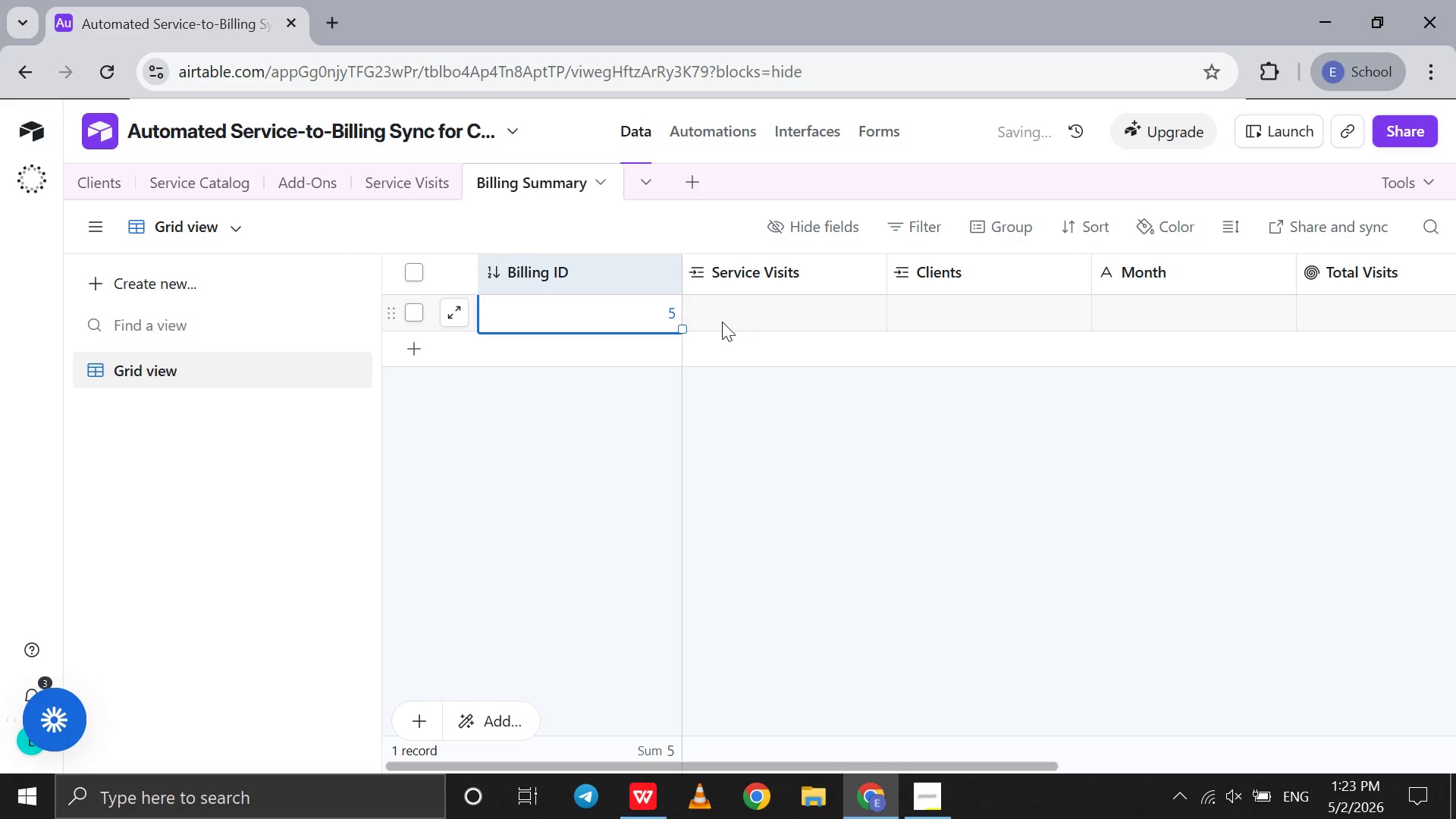 
left_click([722, 322])
 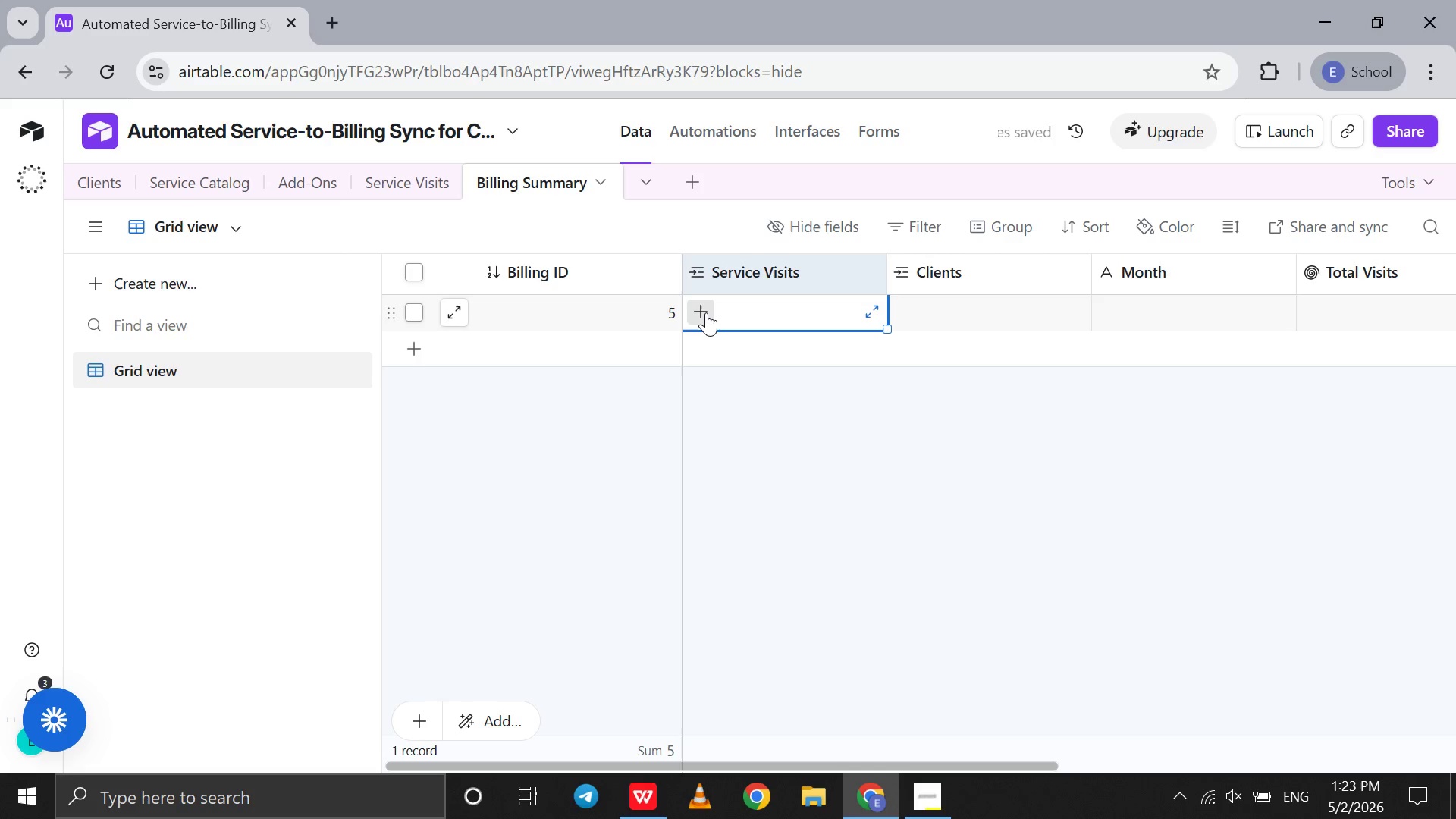 
left_click([706, 312])
 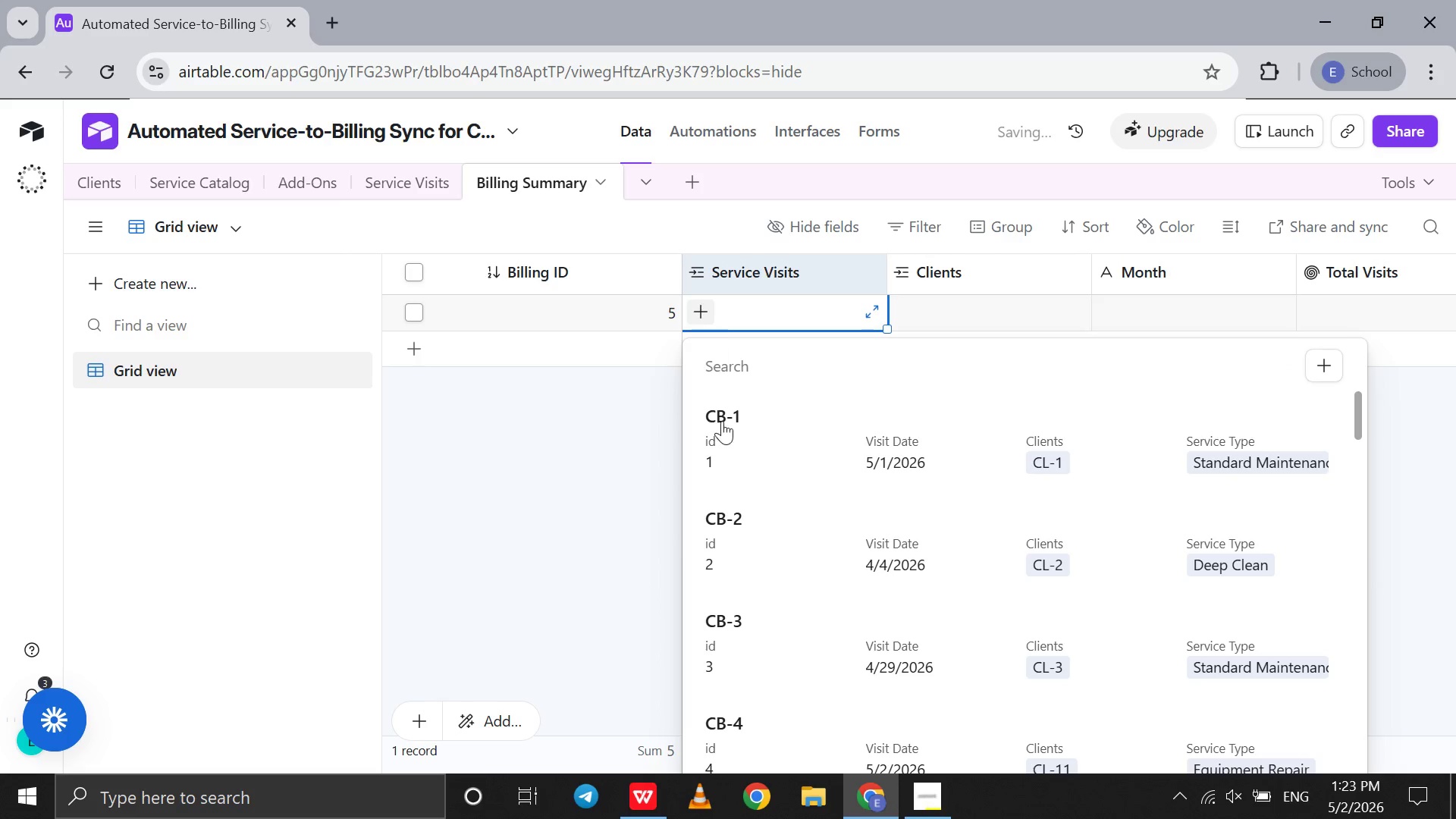 
left_click([722, 422])
 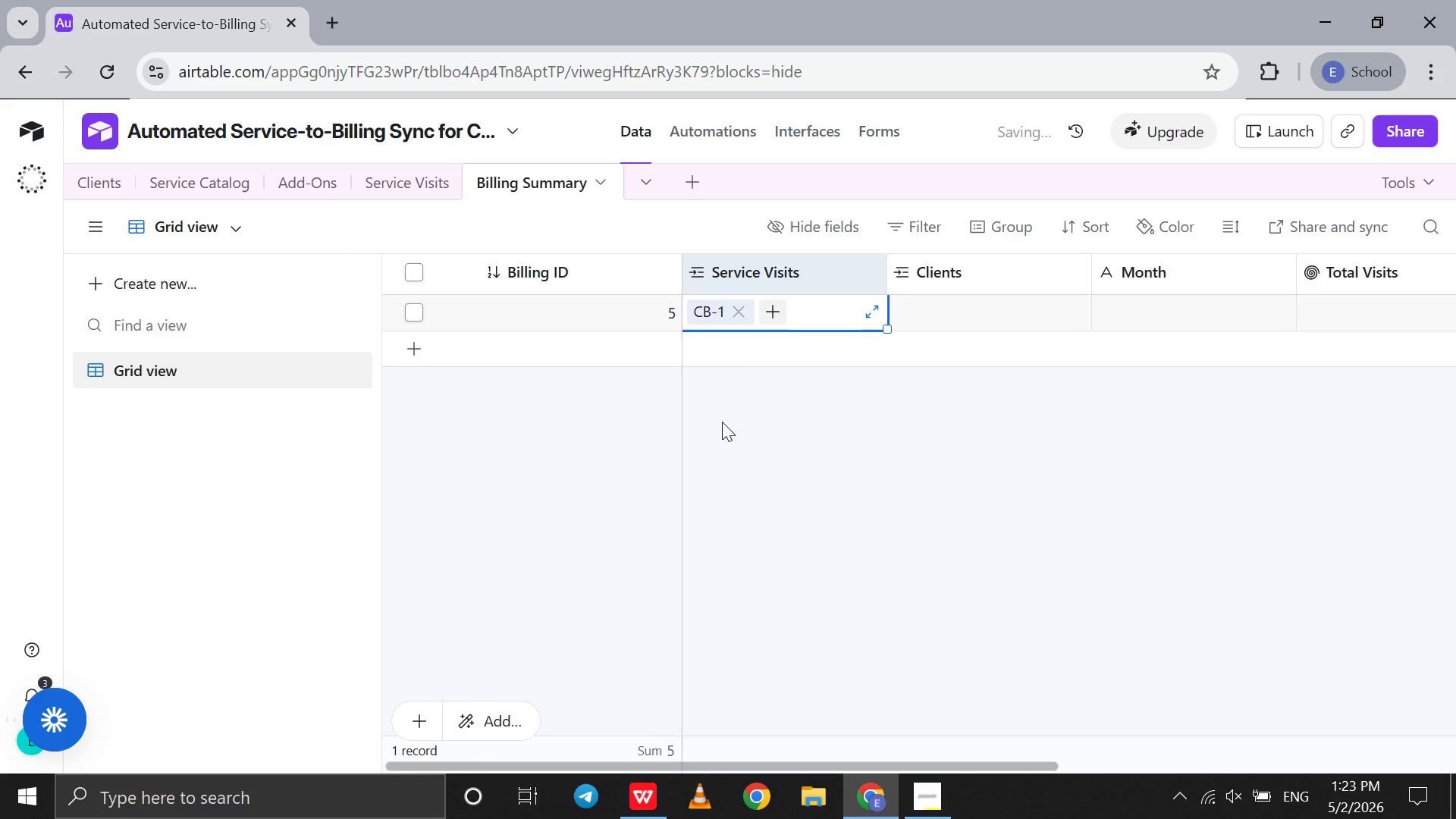 
scroll: coordinate [722, 422], scroll_direction: down, amount: 2.0
 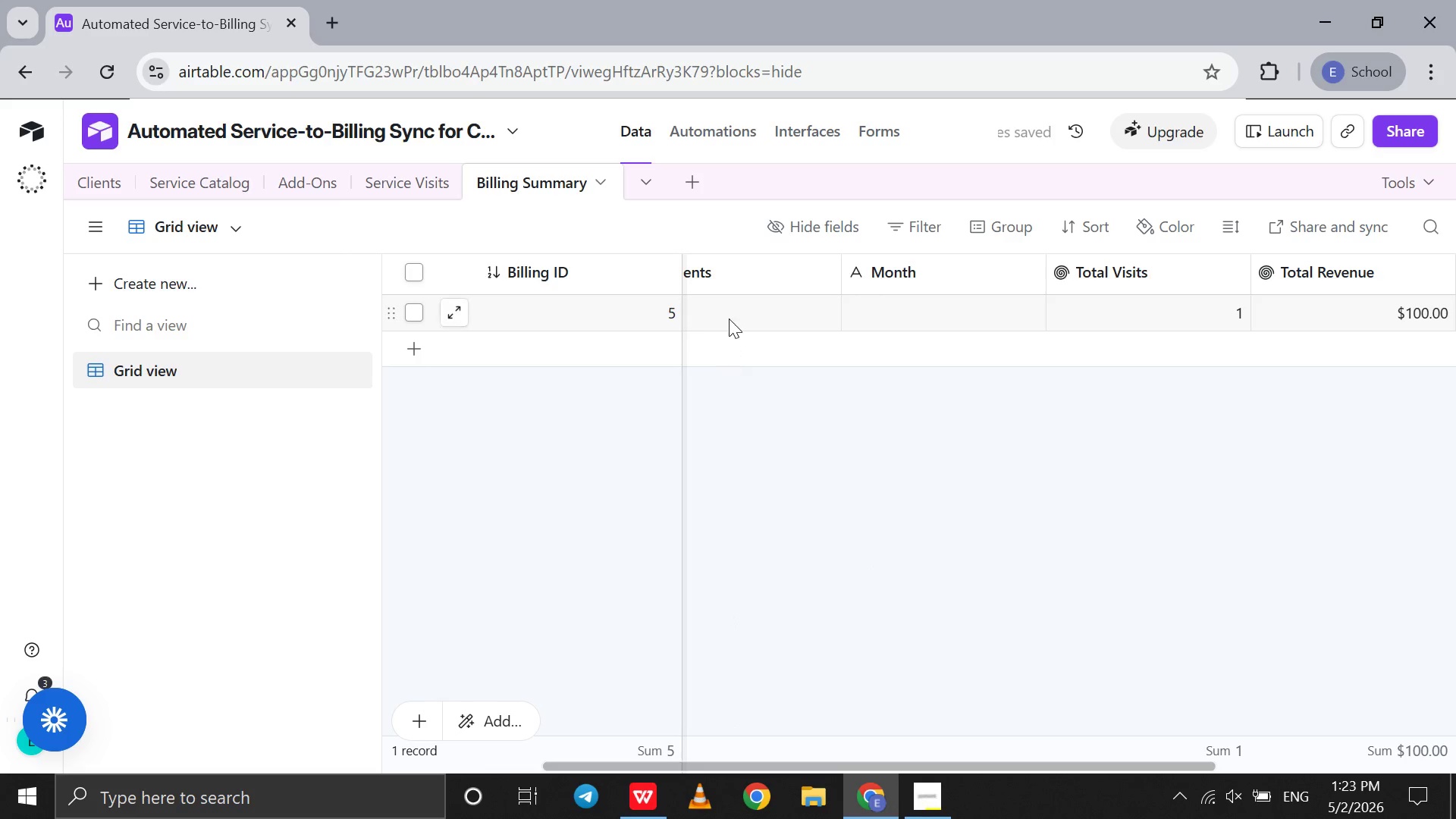 
left_click([729, 318])
 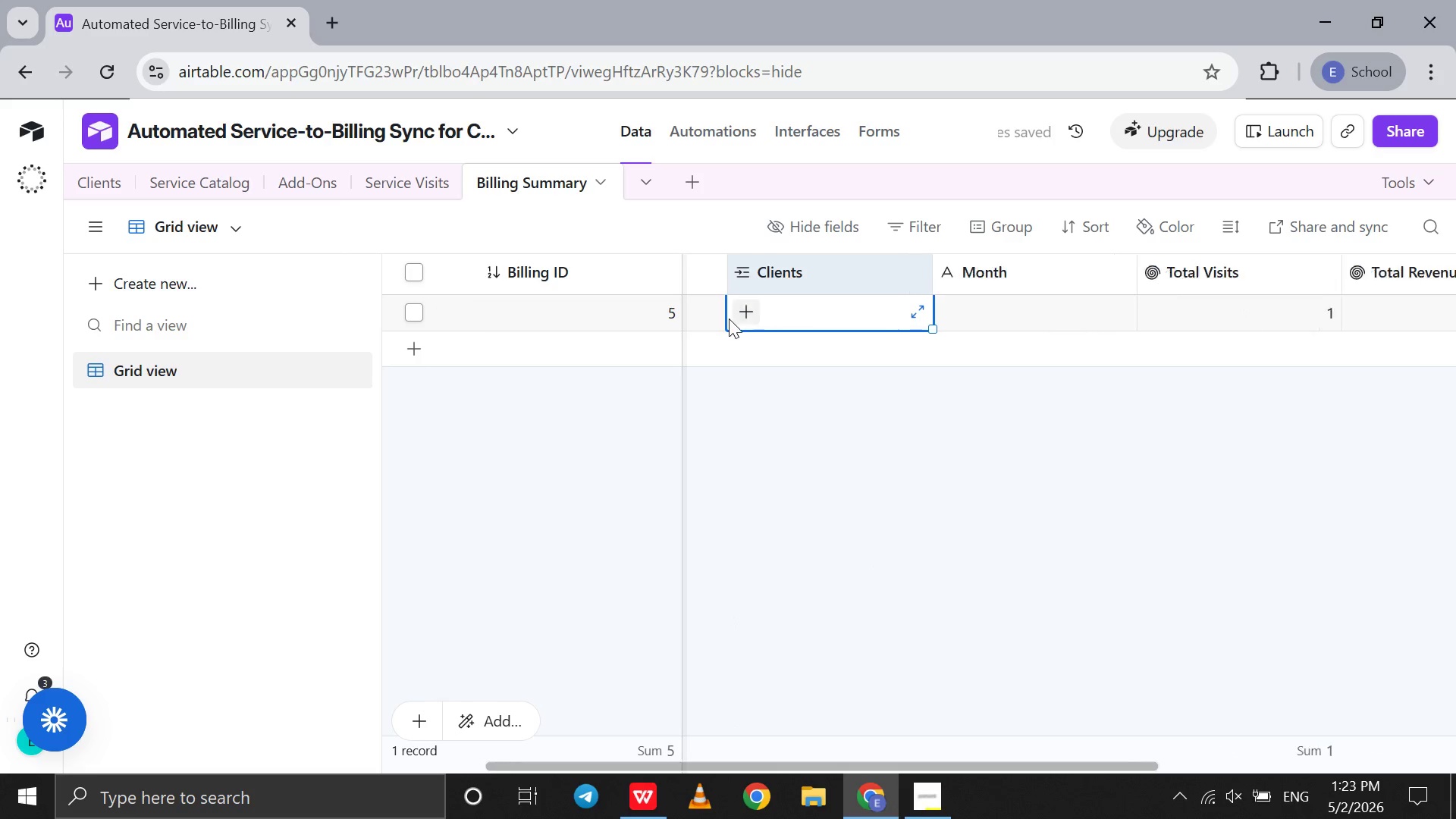 
scroll: coordinate [729, 318], scroll_direction: none, amount: 0.0
 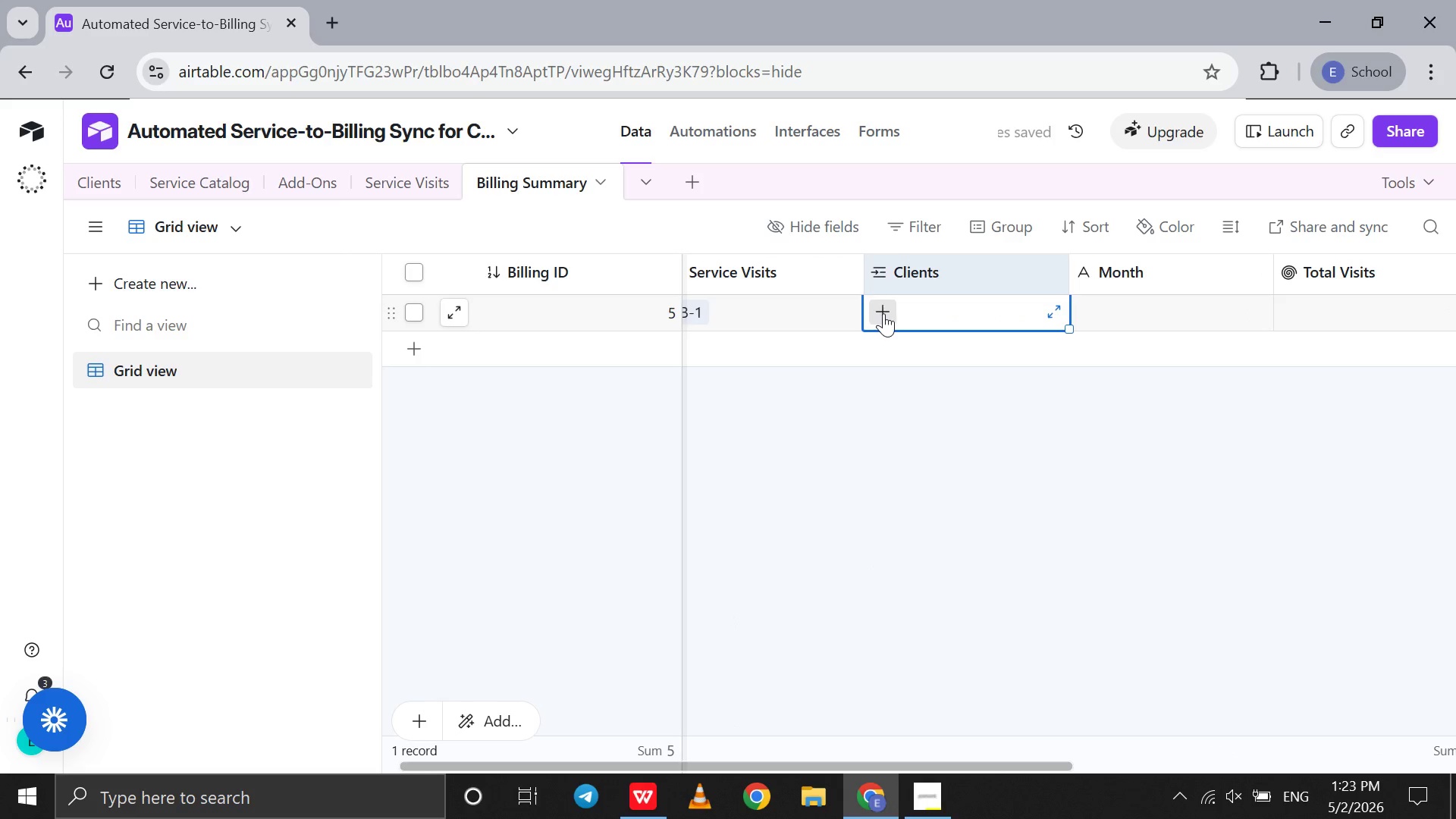 
left_click([883, 313])
 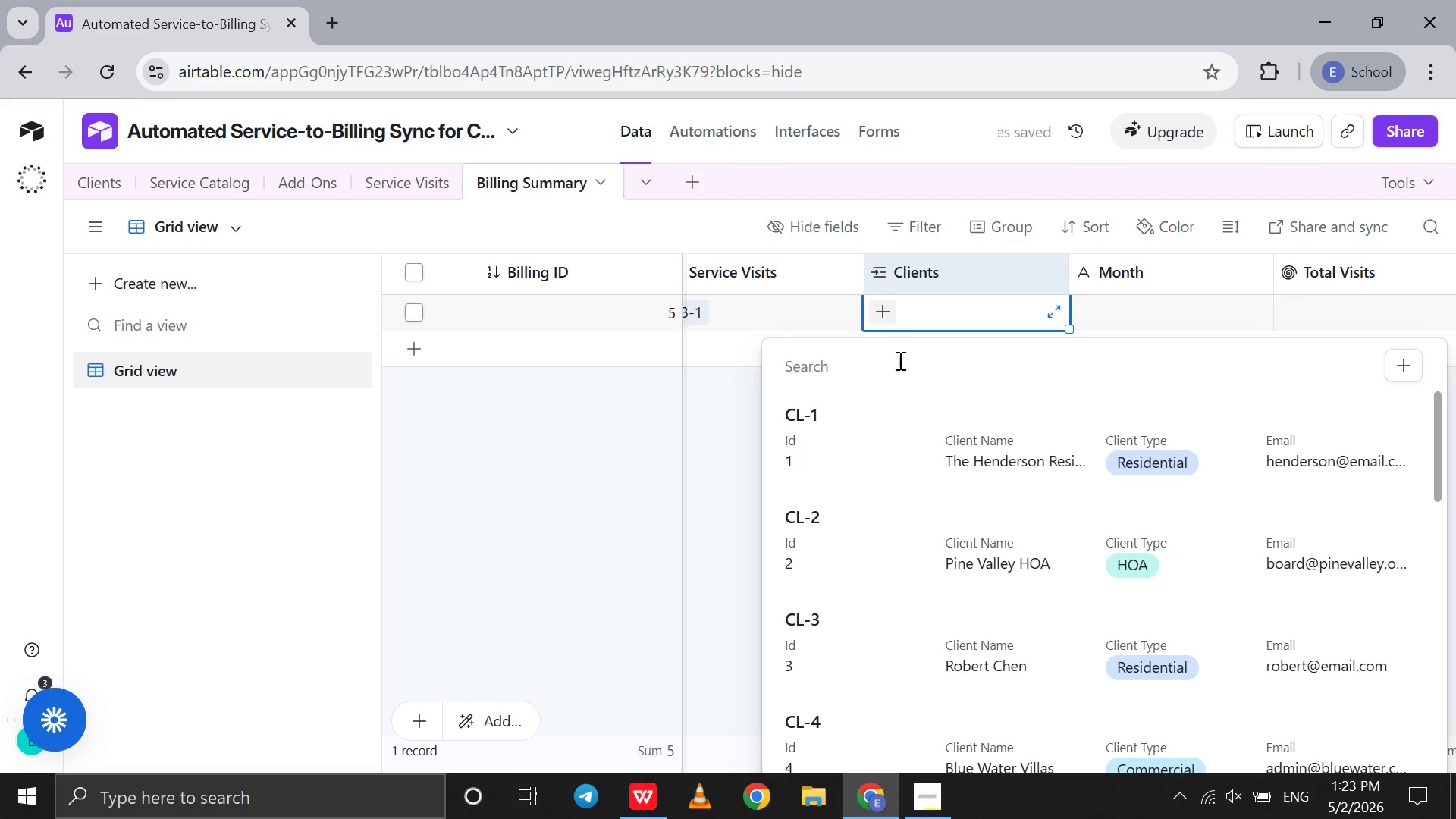 
left_click([917, 433])
 